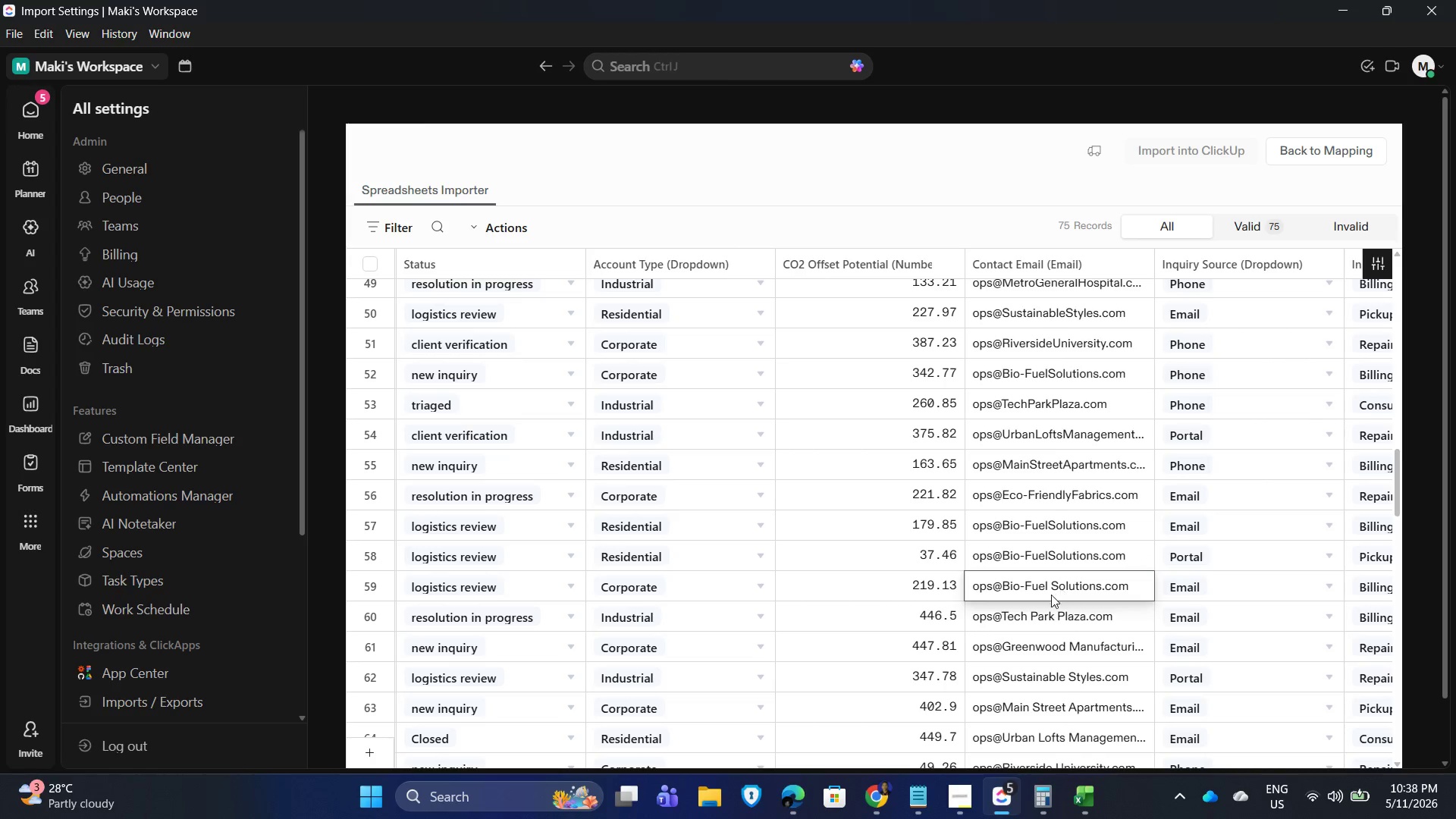 
left_click([1058, 588])
 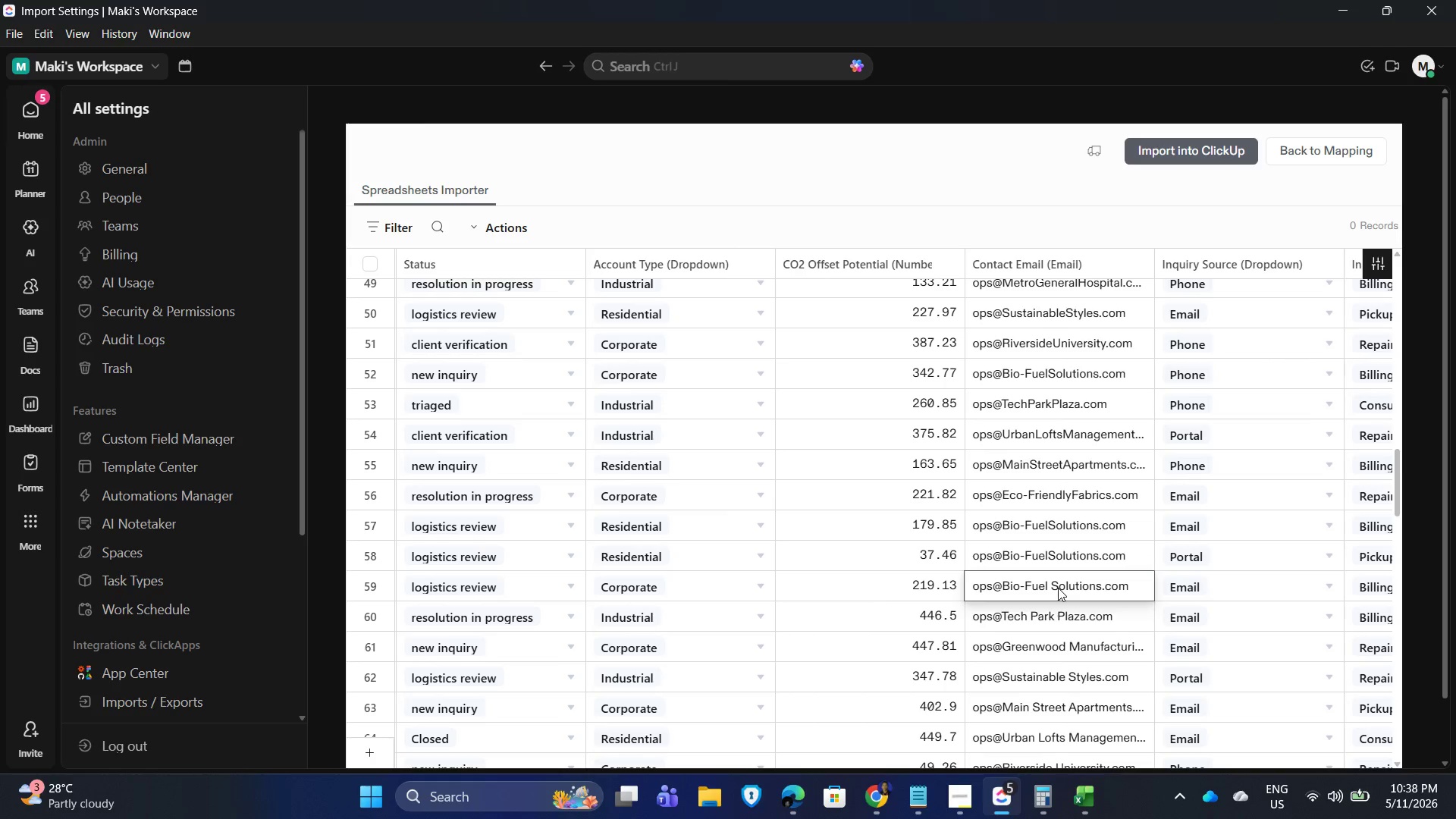 
double_click([1058, 588])
 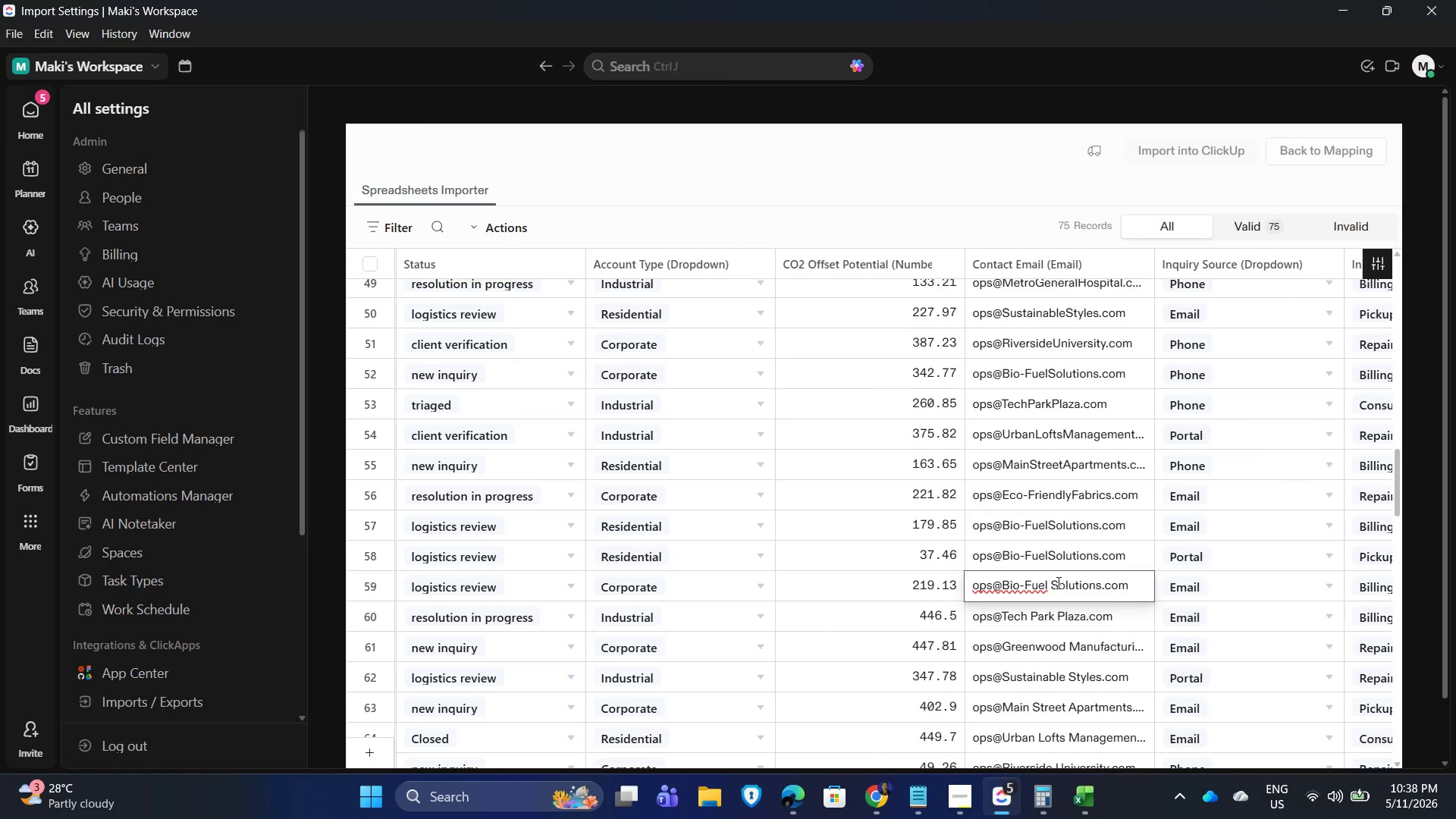 
left_click_drag(start_coordinate=[1053, 582], to_coordinate=[1055, 586])
 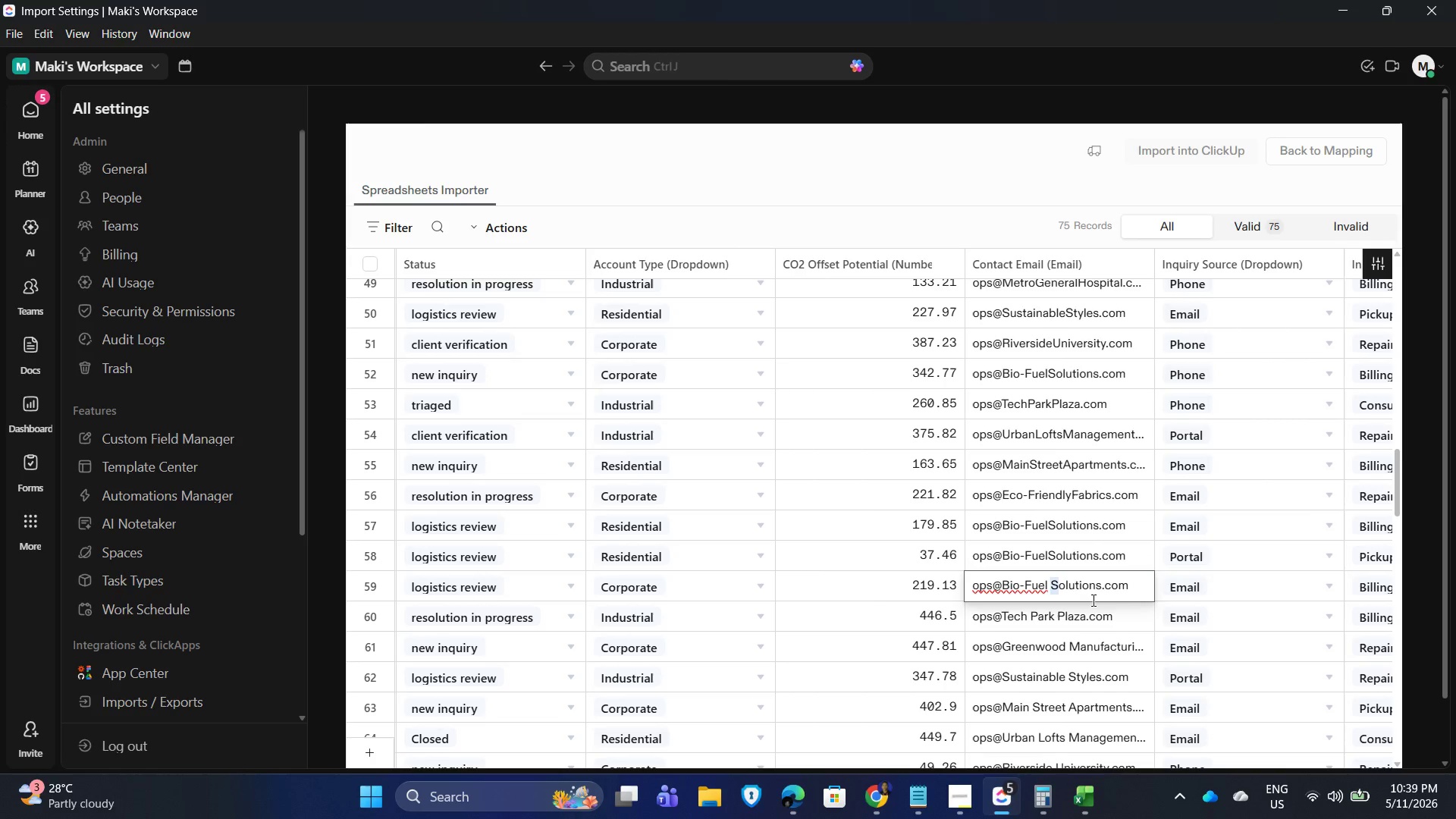 
key(ArrowLeft)
 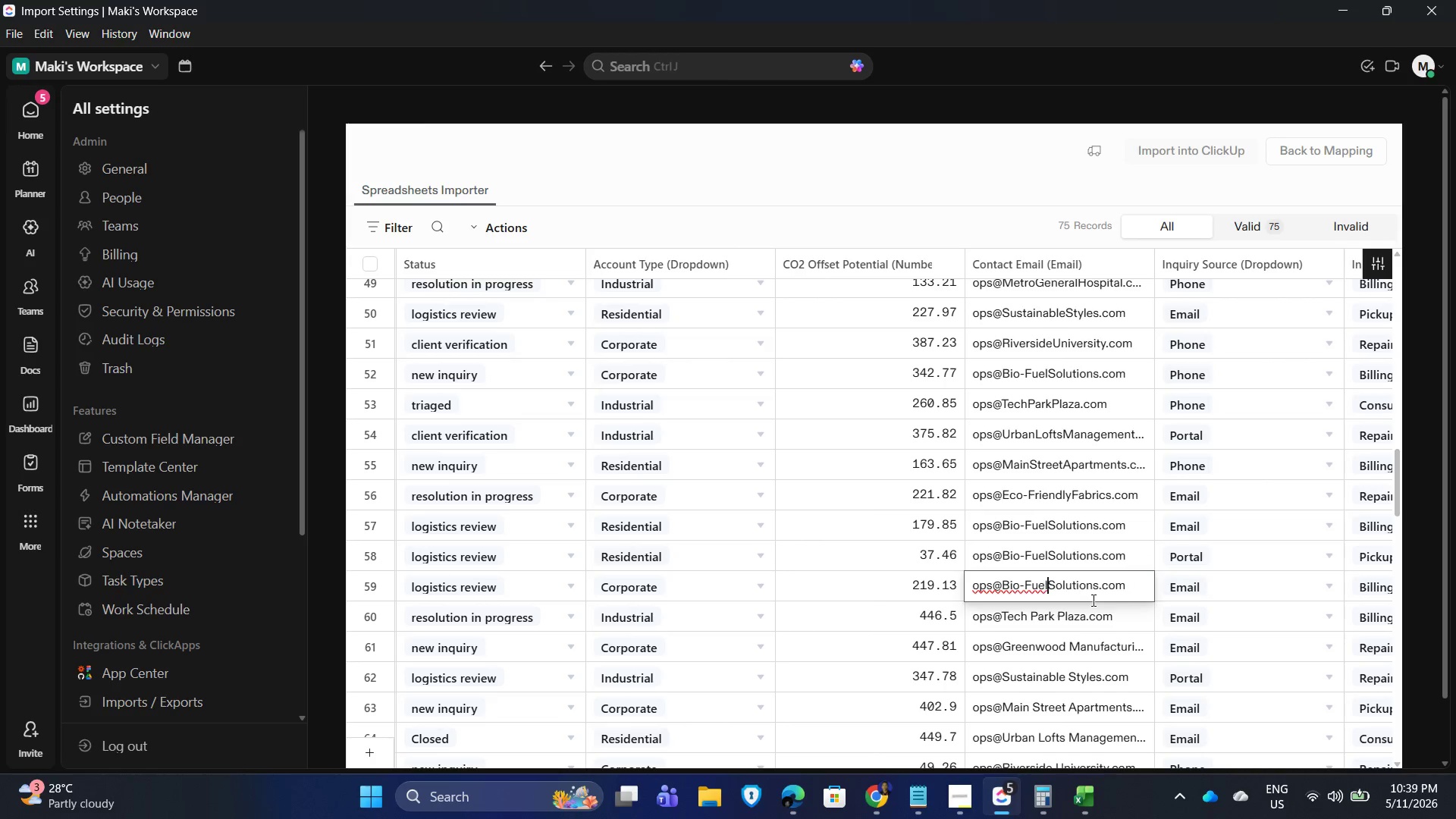 
key(Backspace)
 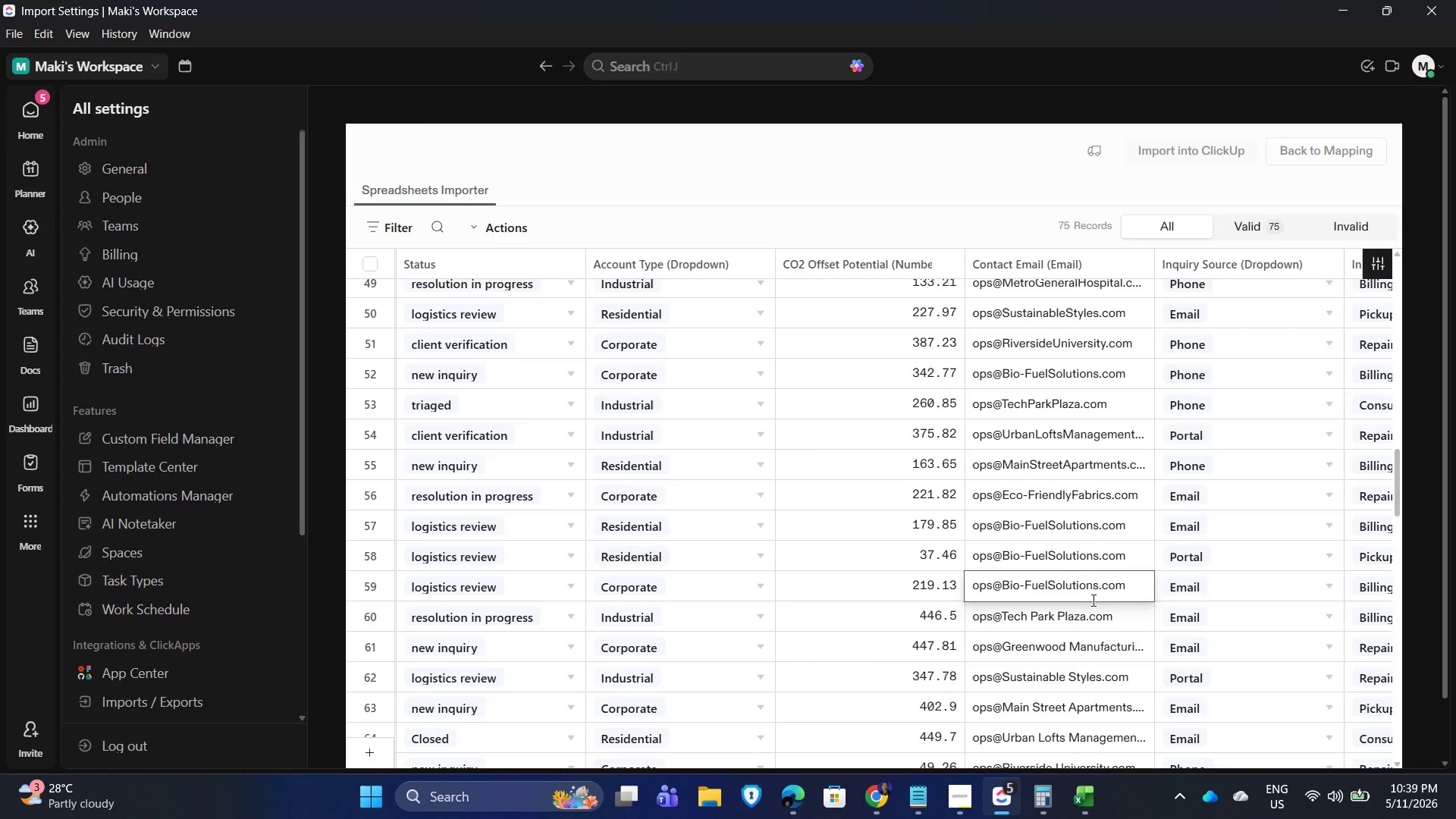 
key(Enter)
 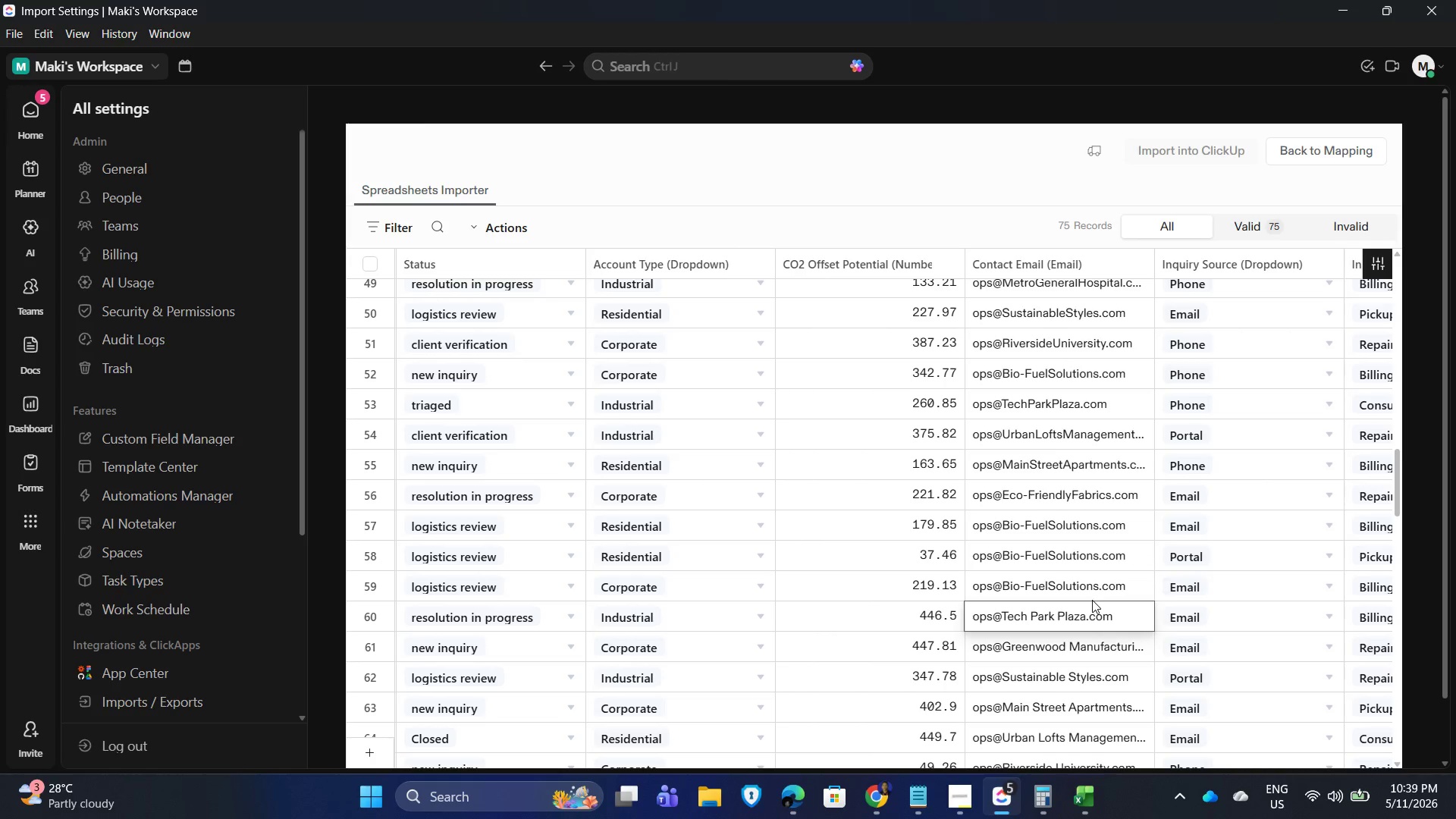 
scroll: coordinate [999, 520], scroll_direction: down, amount: 2.0
 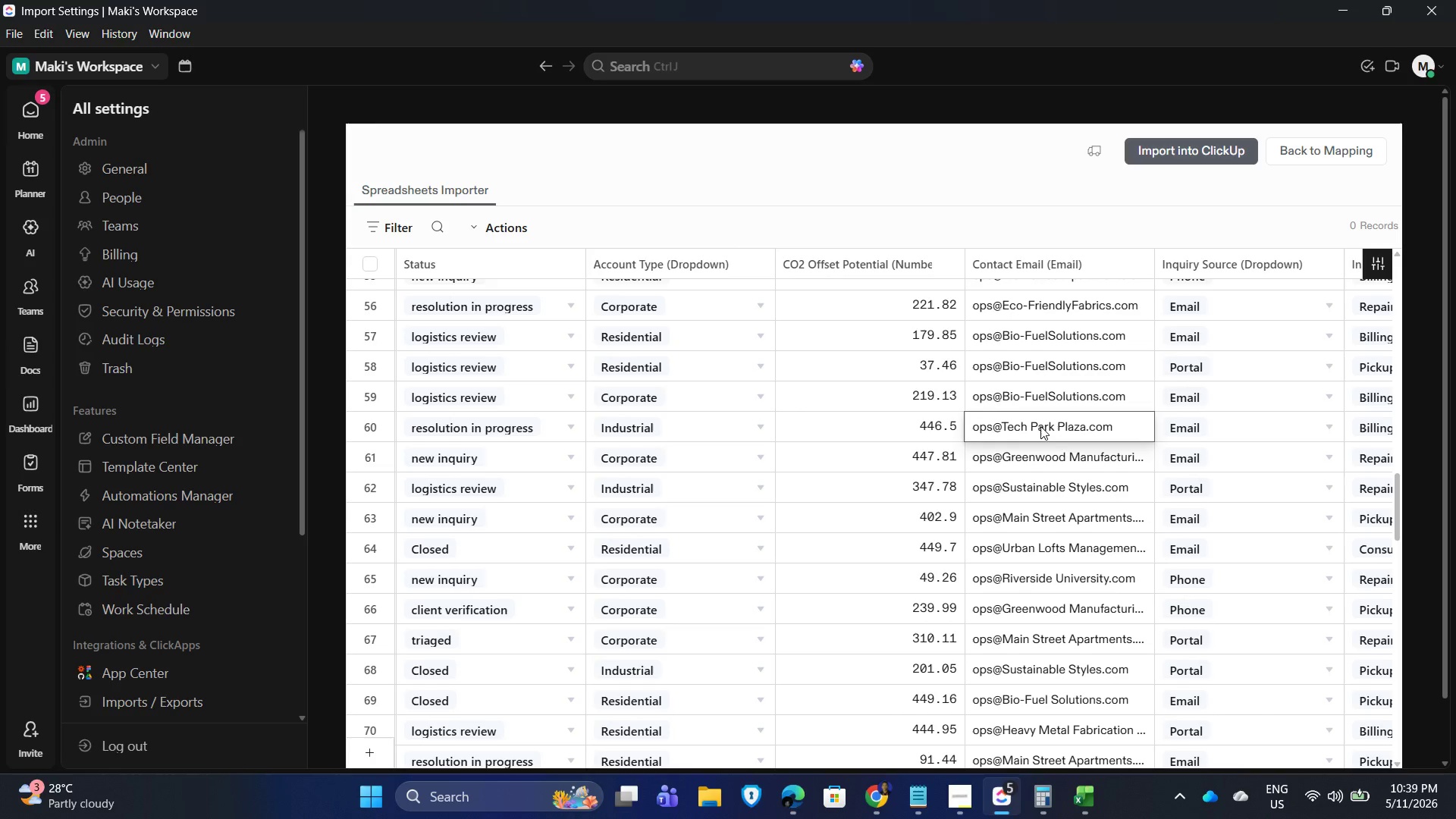 
double_click([1040, 426])
 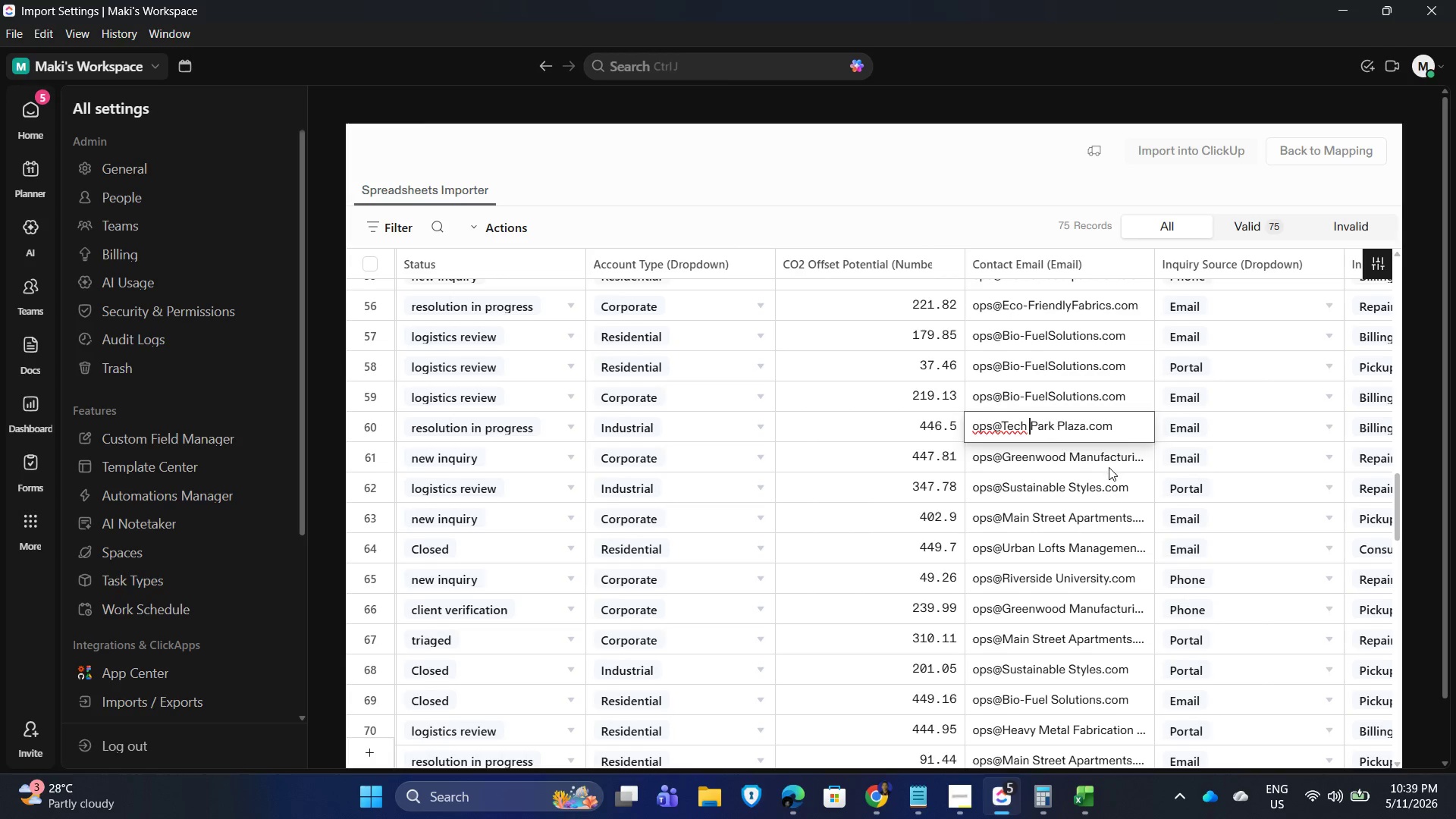 
key(Backspace)
 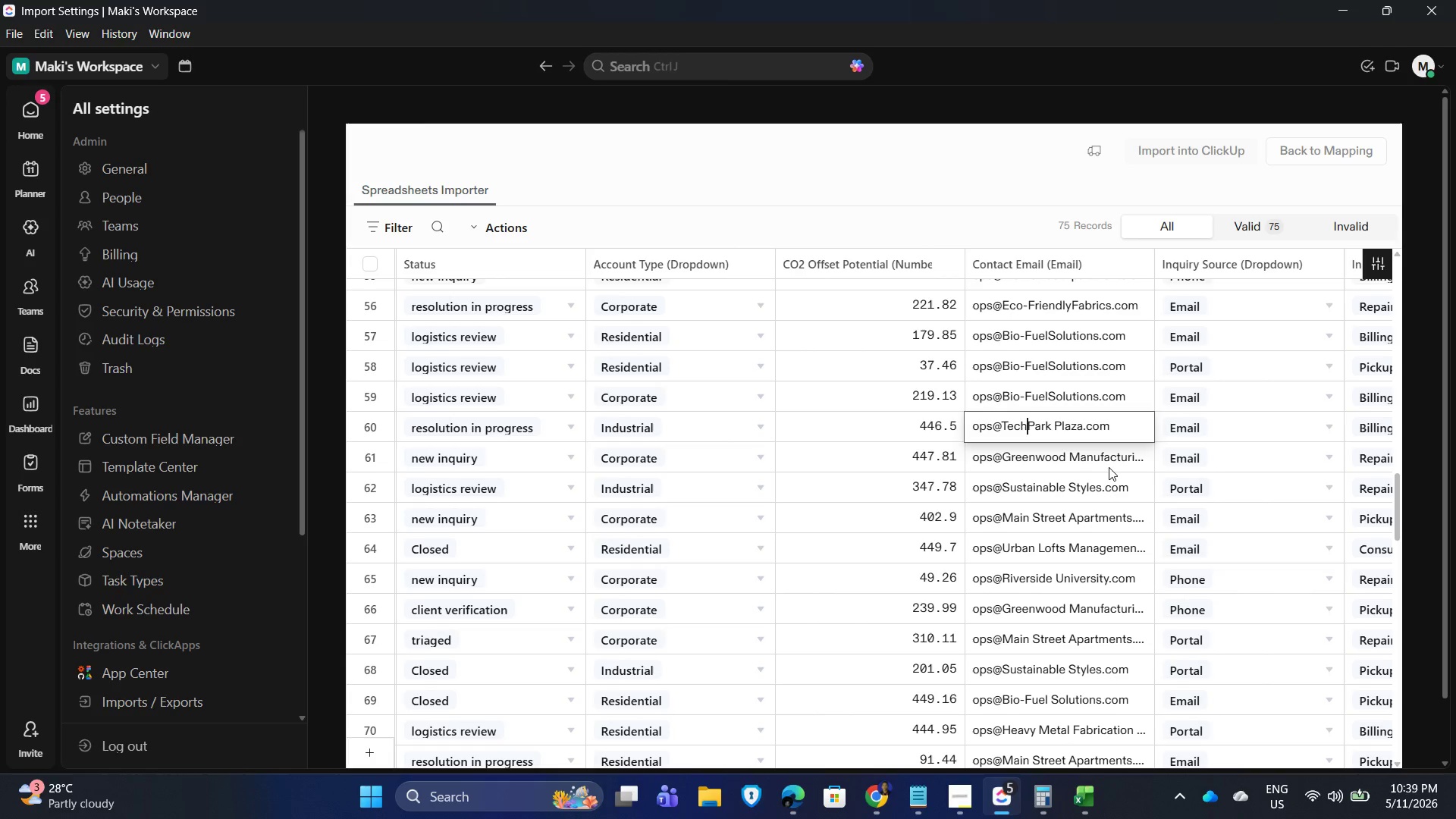 
key(ArrowRight)
 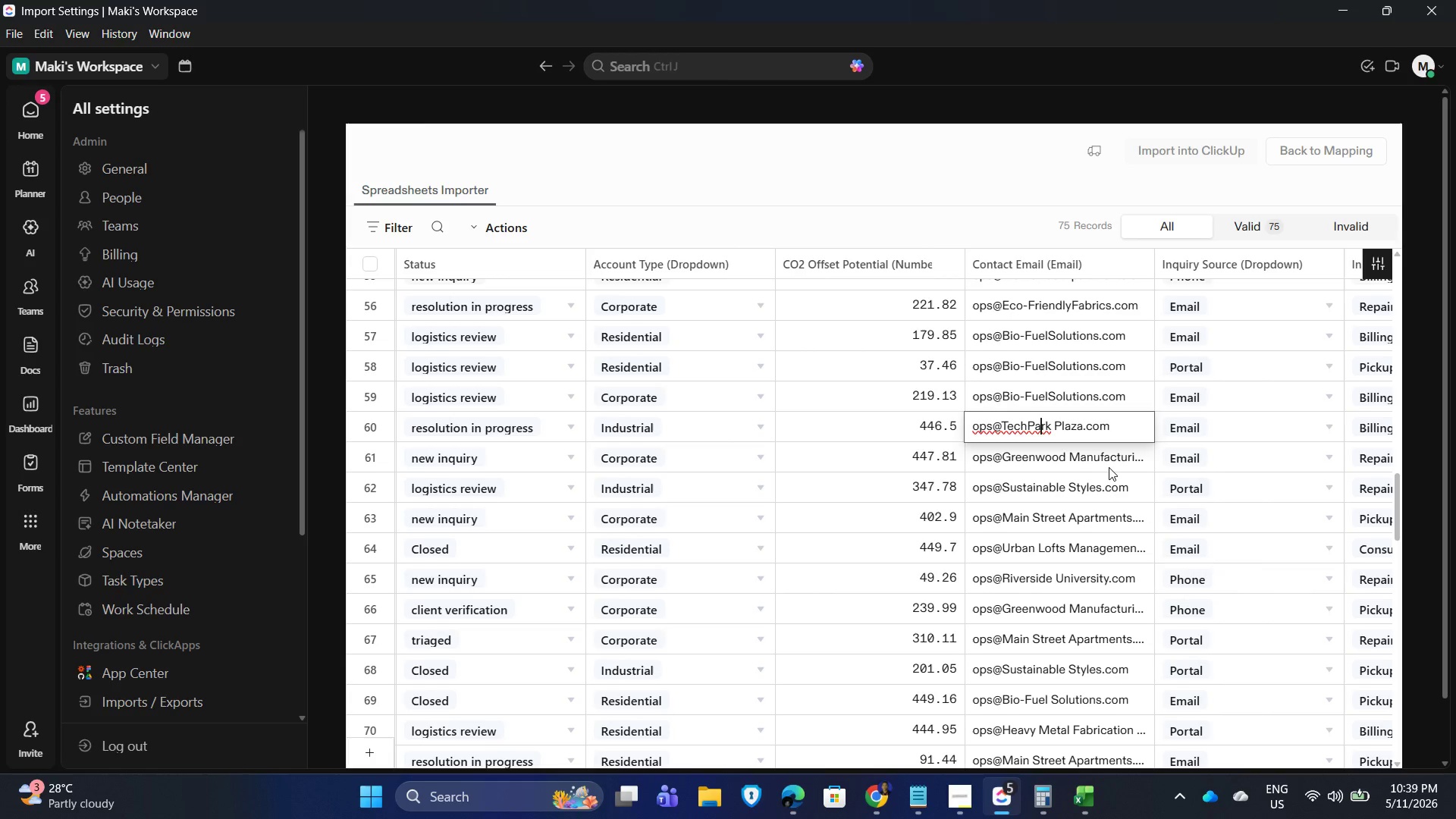 
key(ArrowRight)
 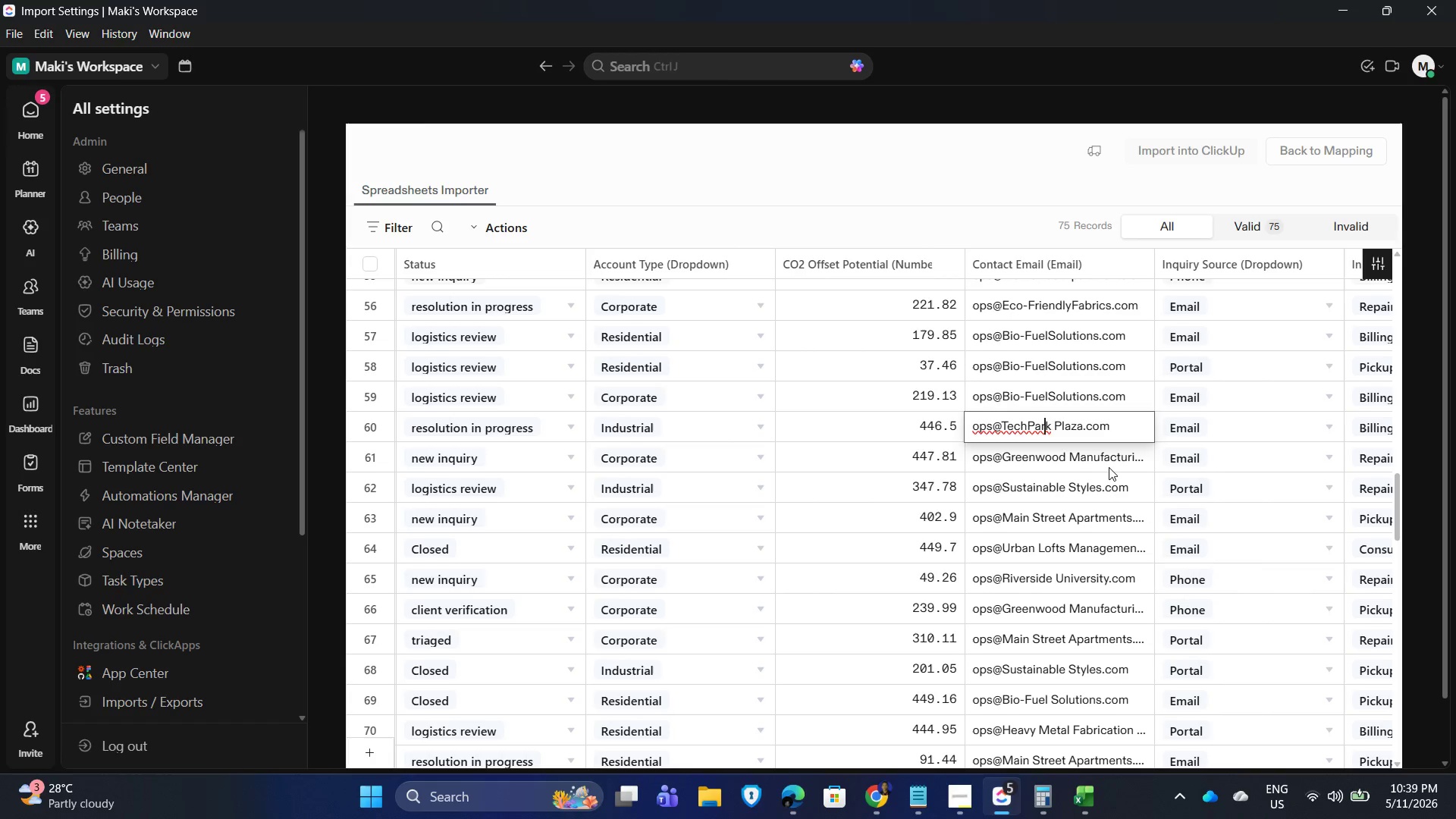 
key(ArrowRight)
 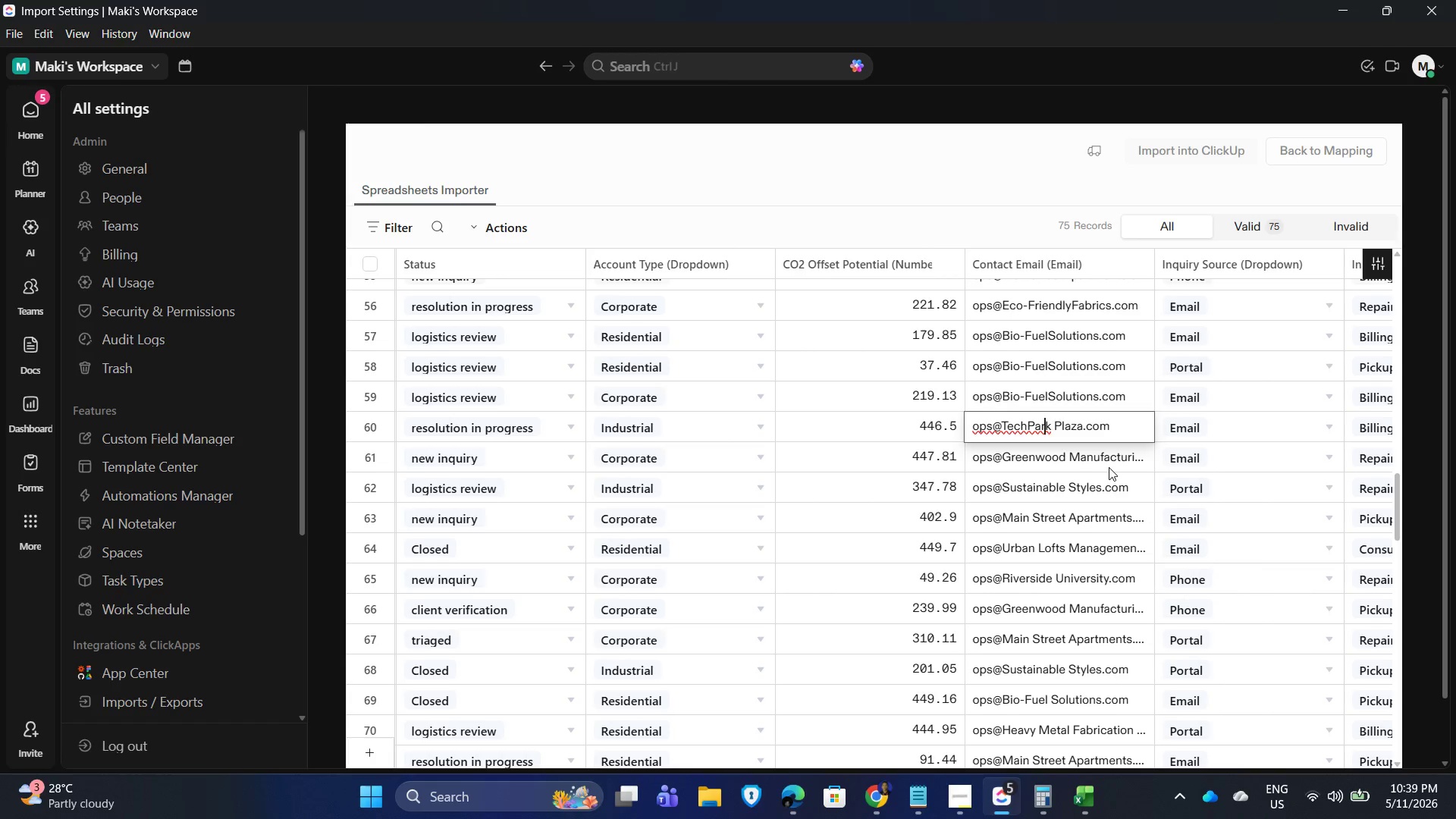 
key(ArrowRight)
 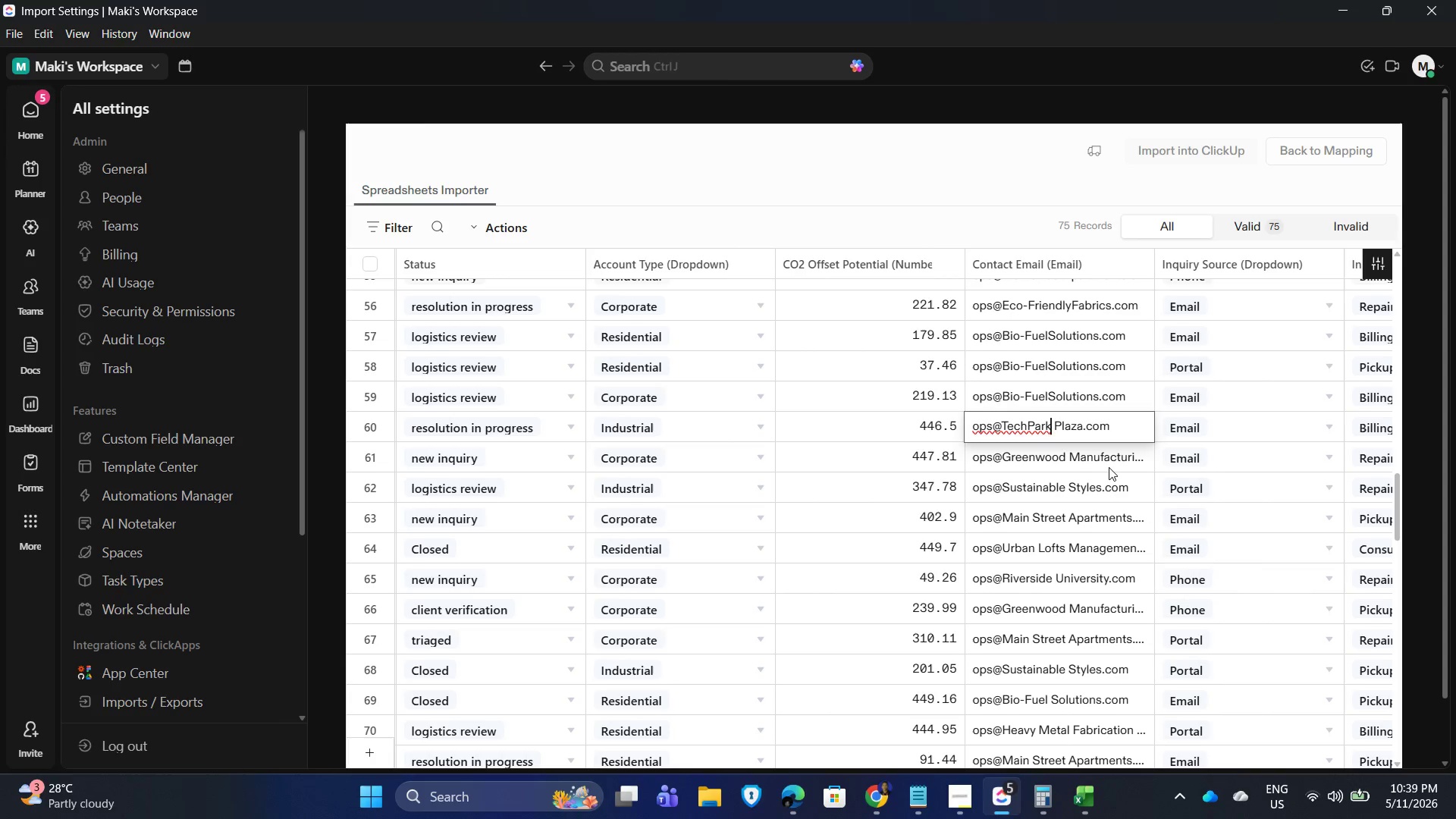 
key(ArrowRight)
 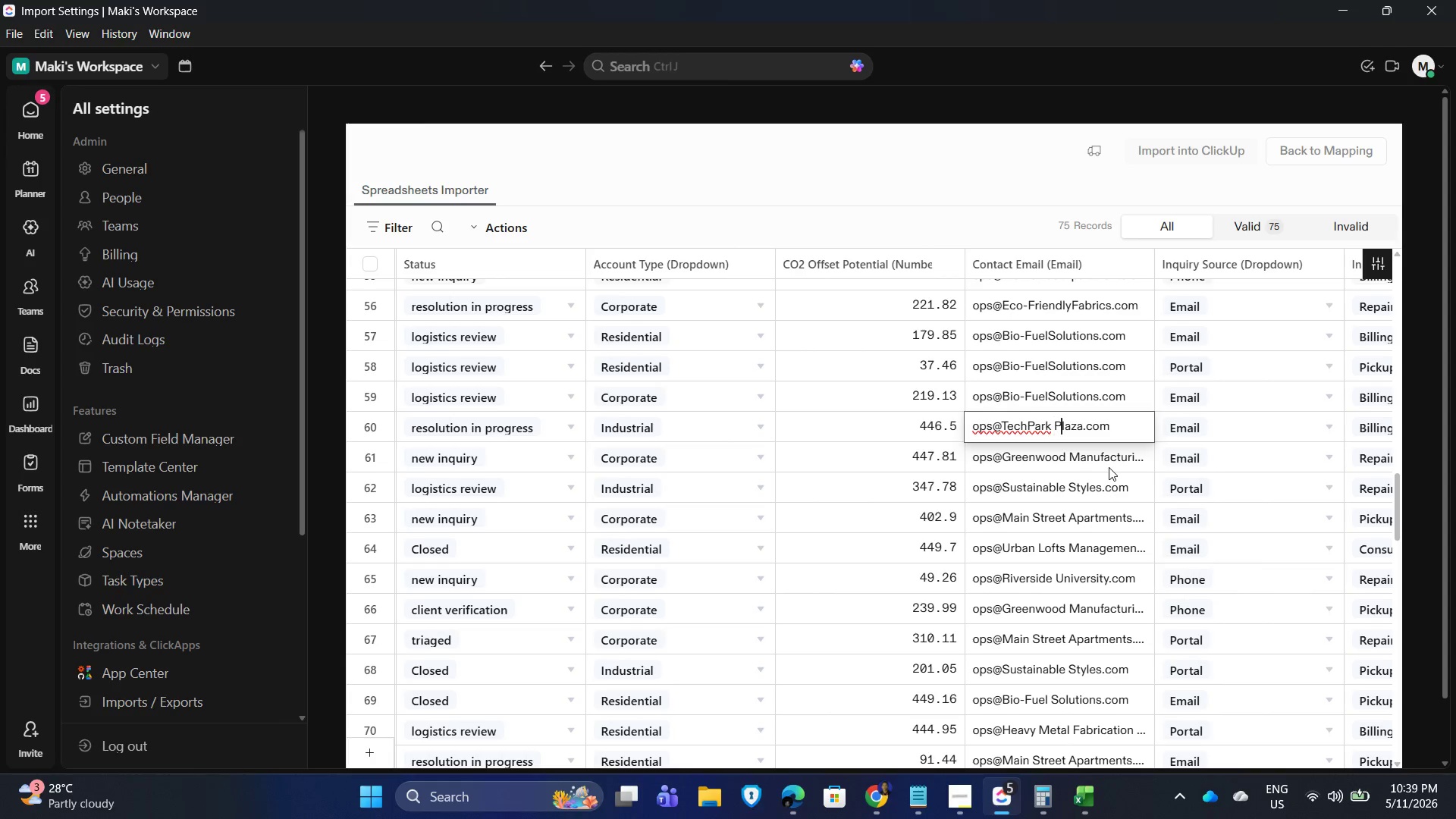 
key(ArrowRight)
 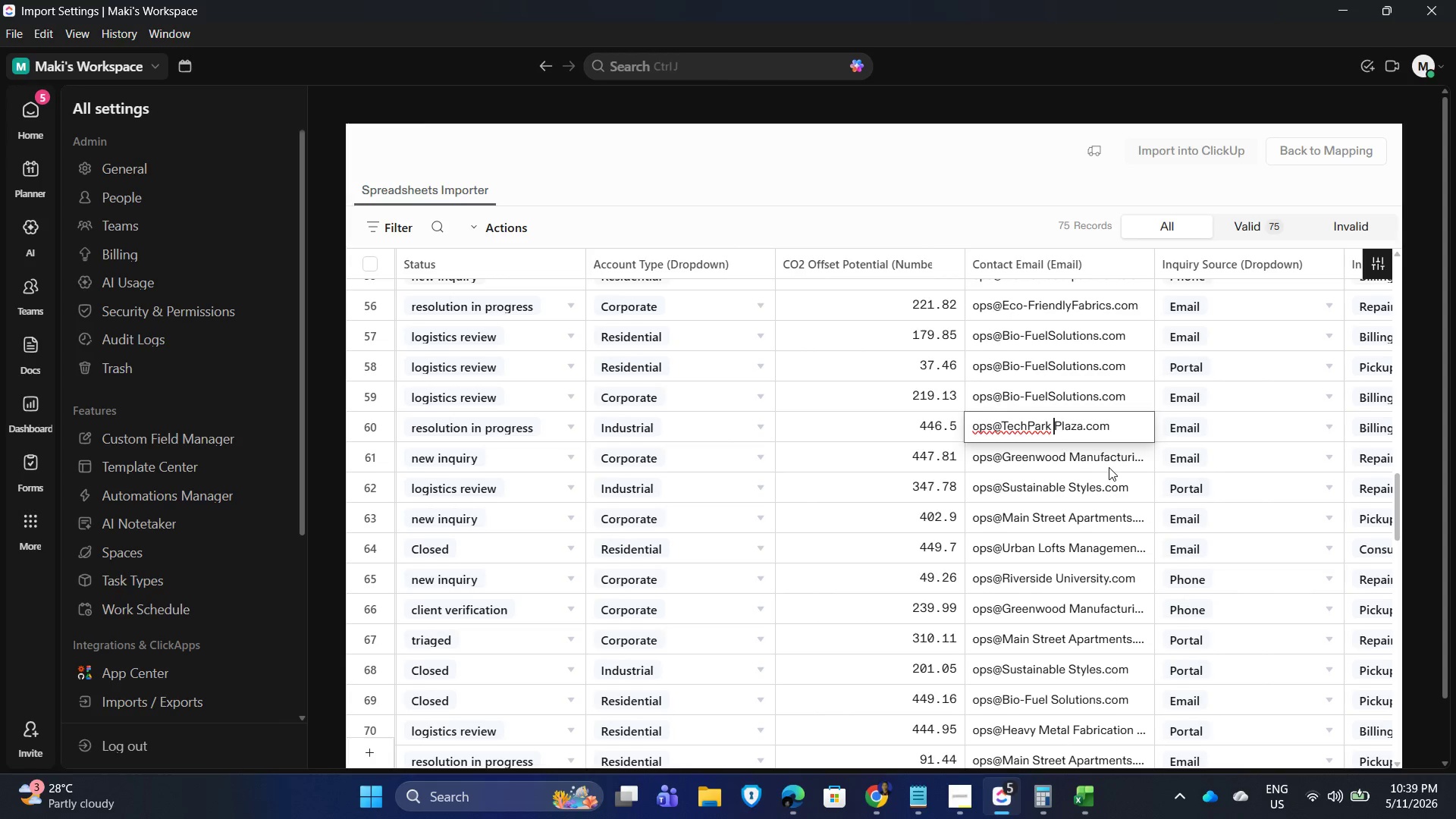 
key(ArrowLeft)
 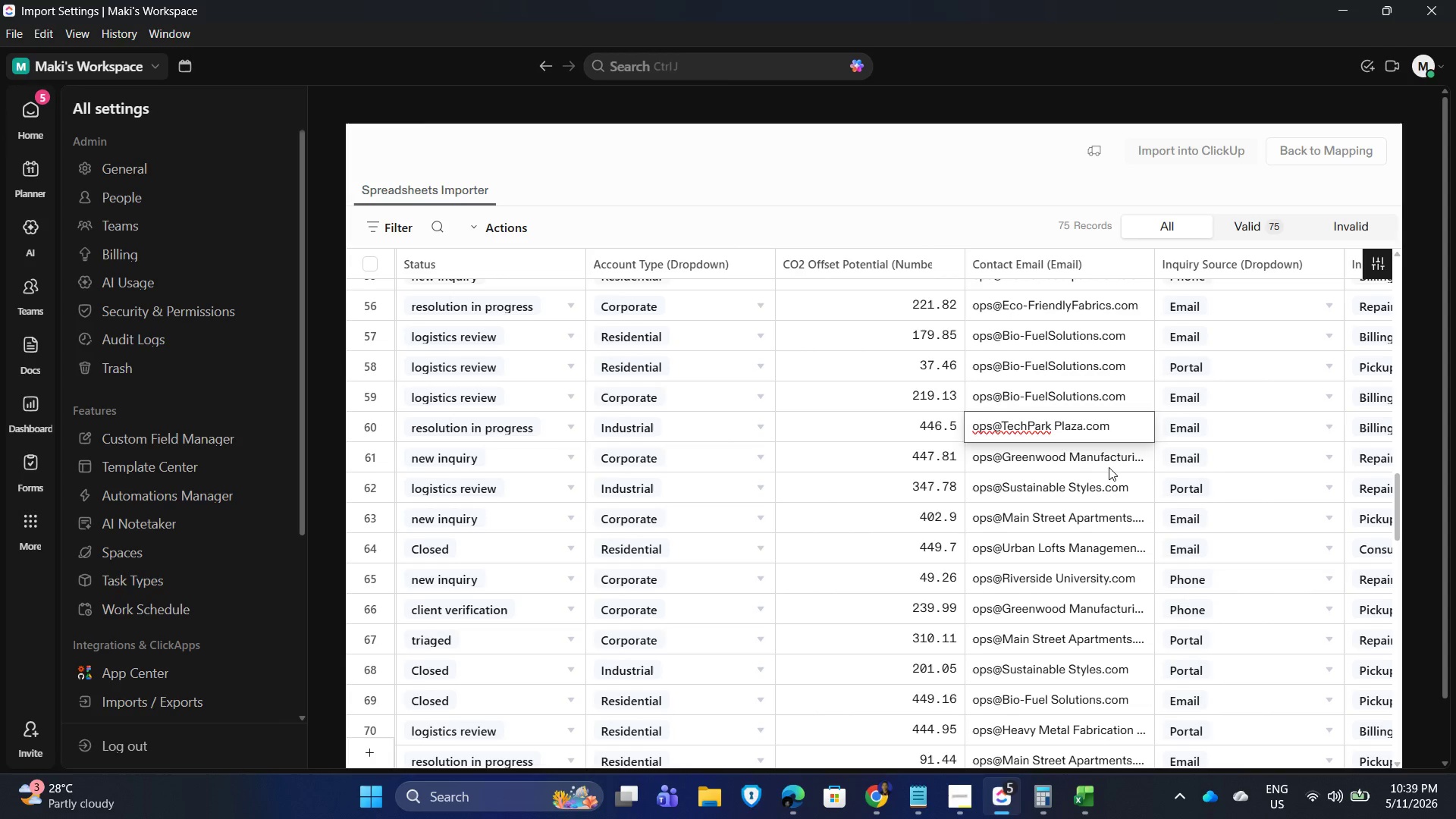 
key(Backspace)
 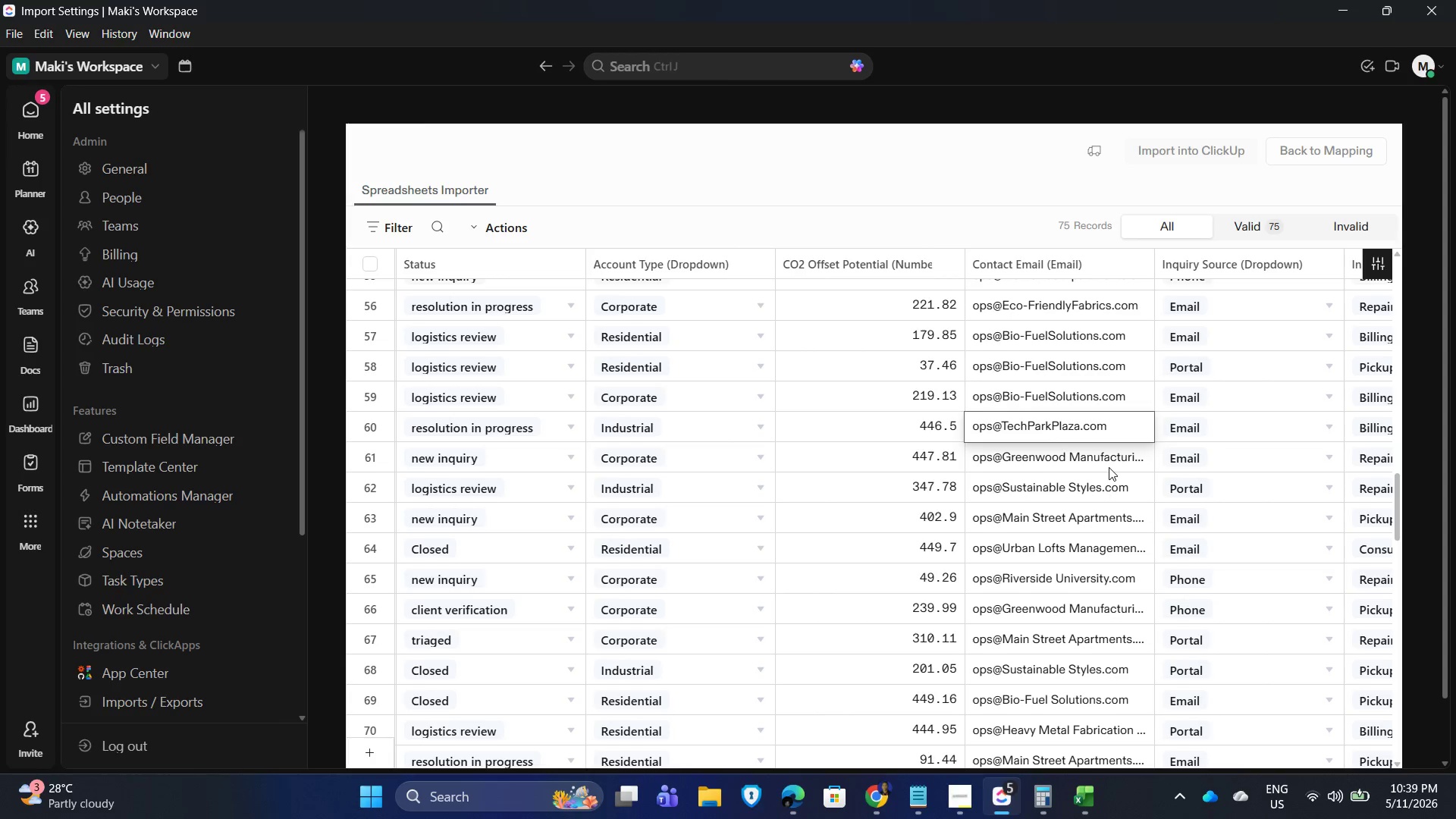 
key(Enter)
 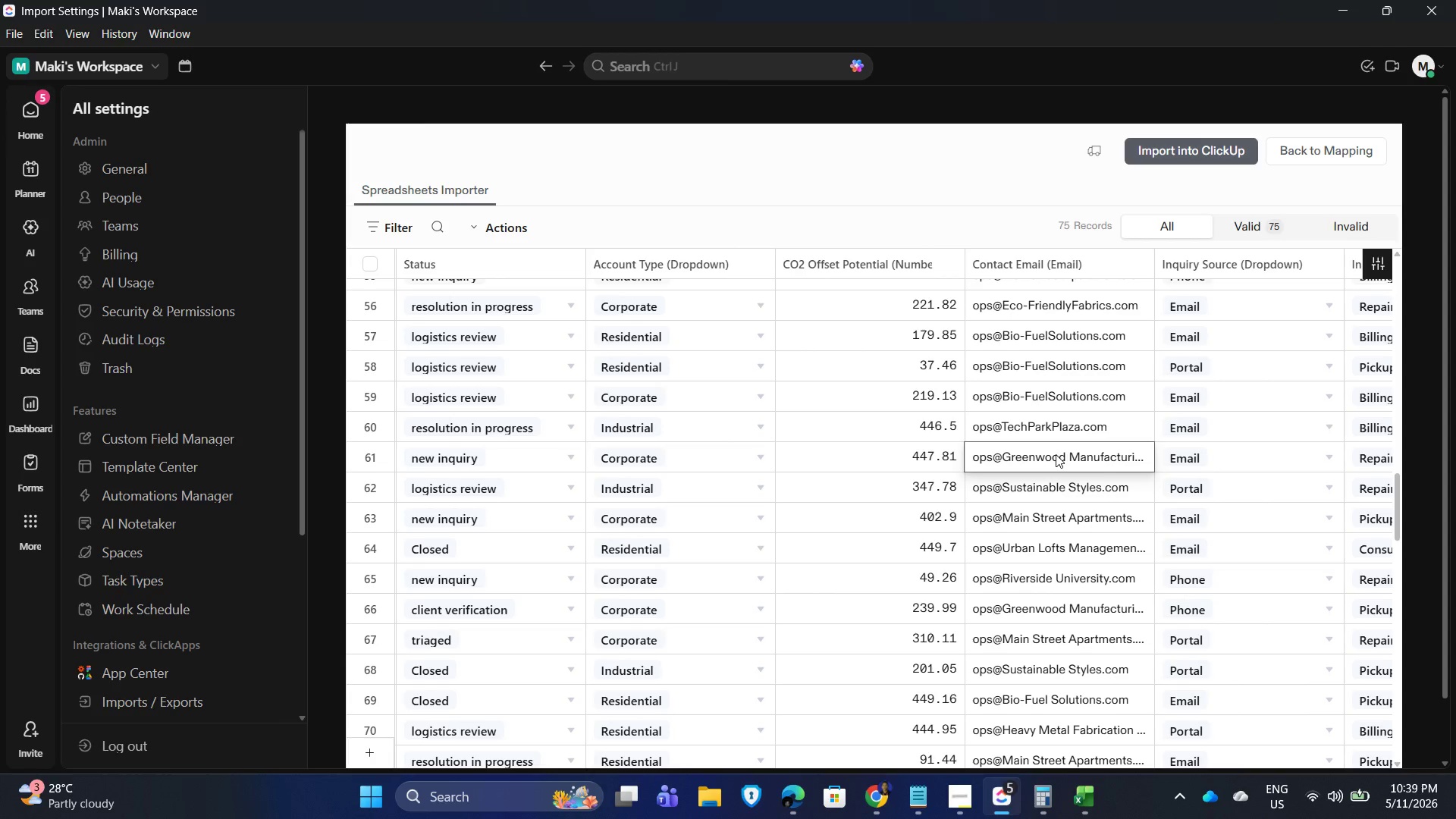 
double_click([1081, 457])
 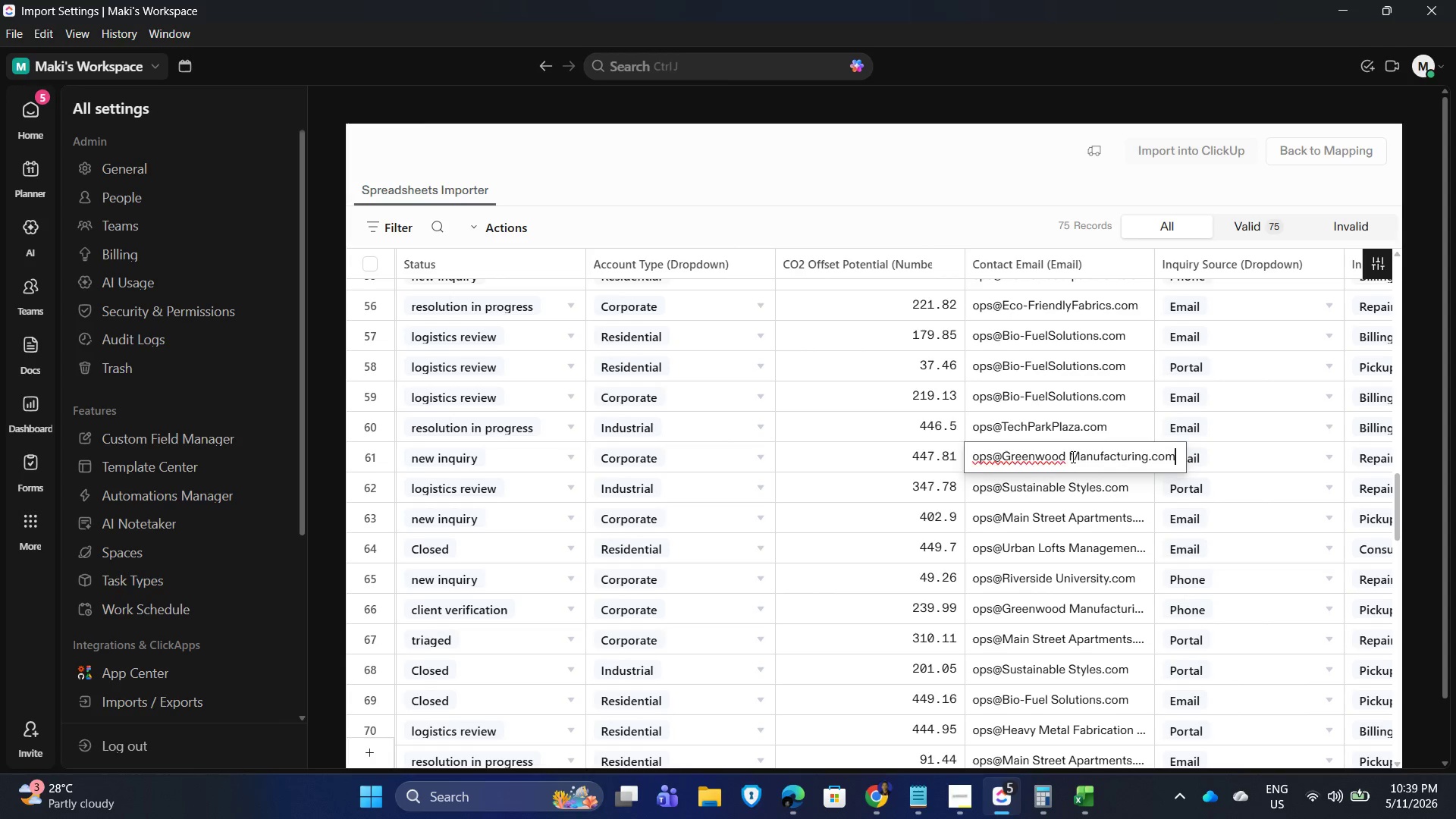 
left_click([1072, 455])
 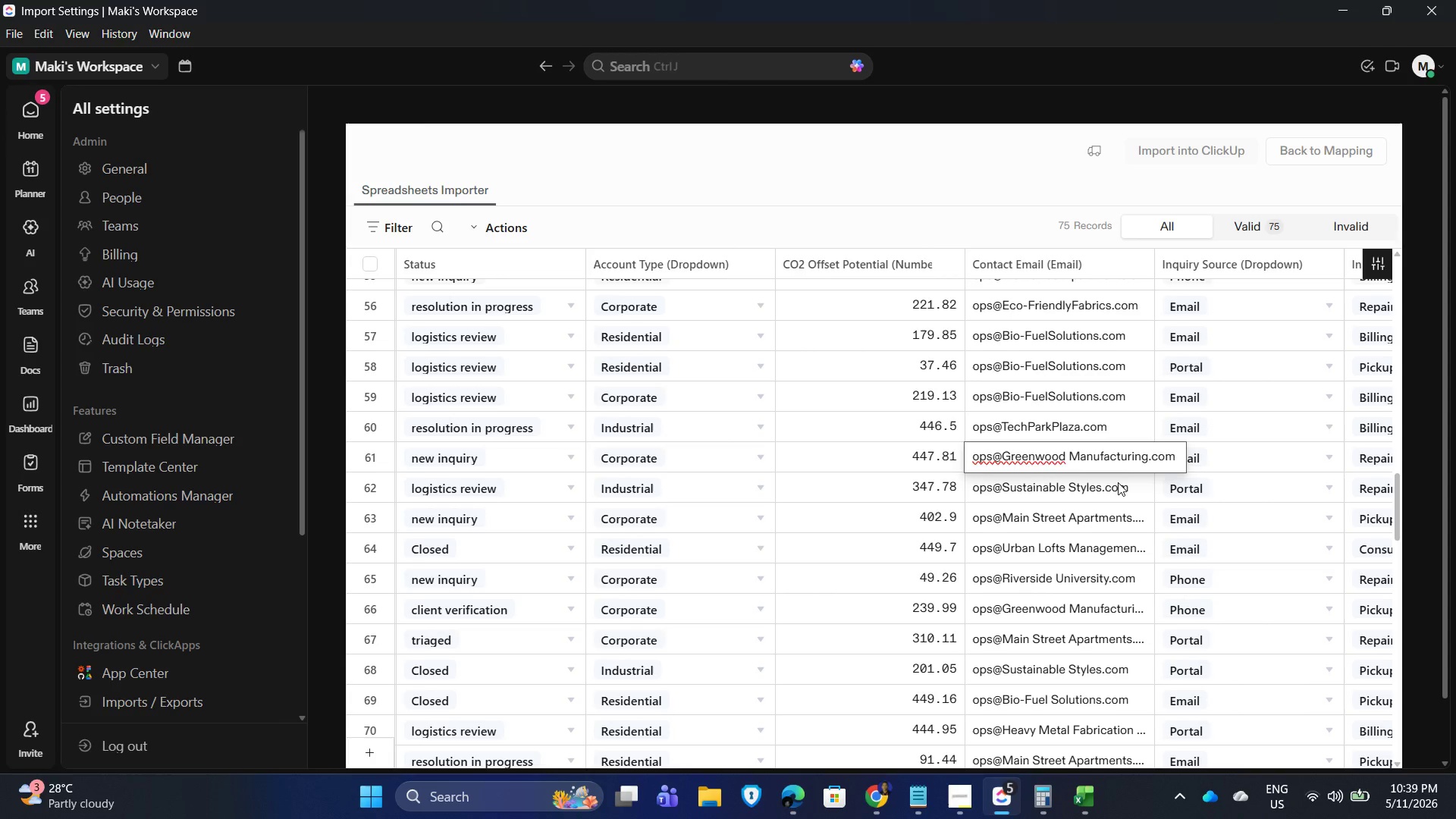 
key(Backspace)
 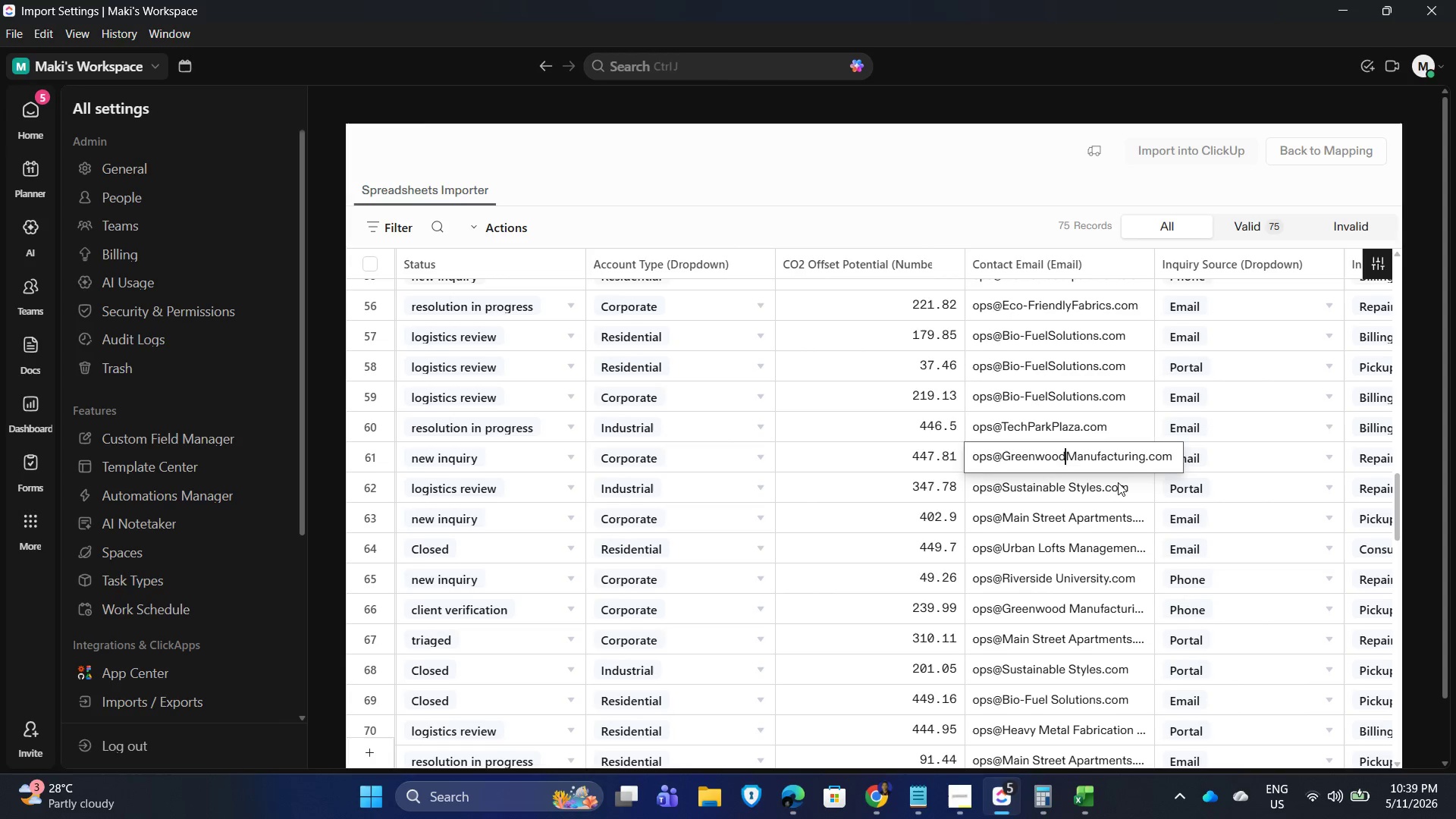 
key(ArrowRight)
 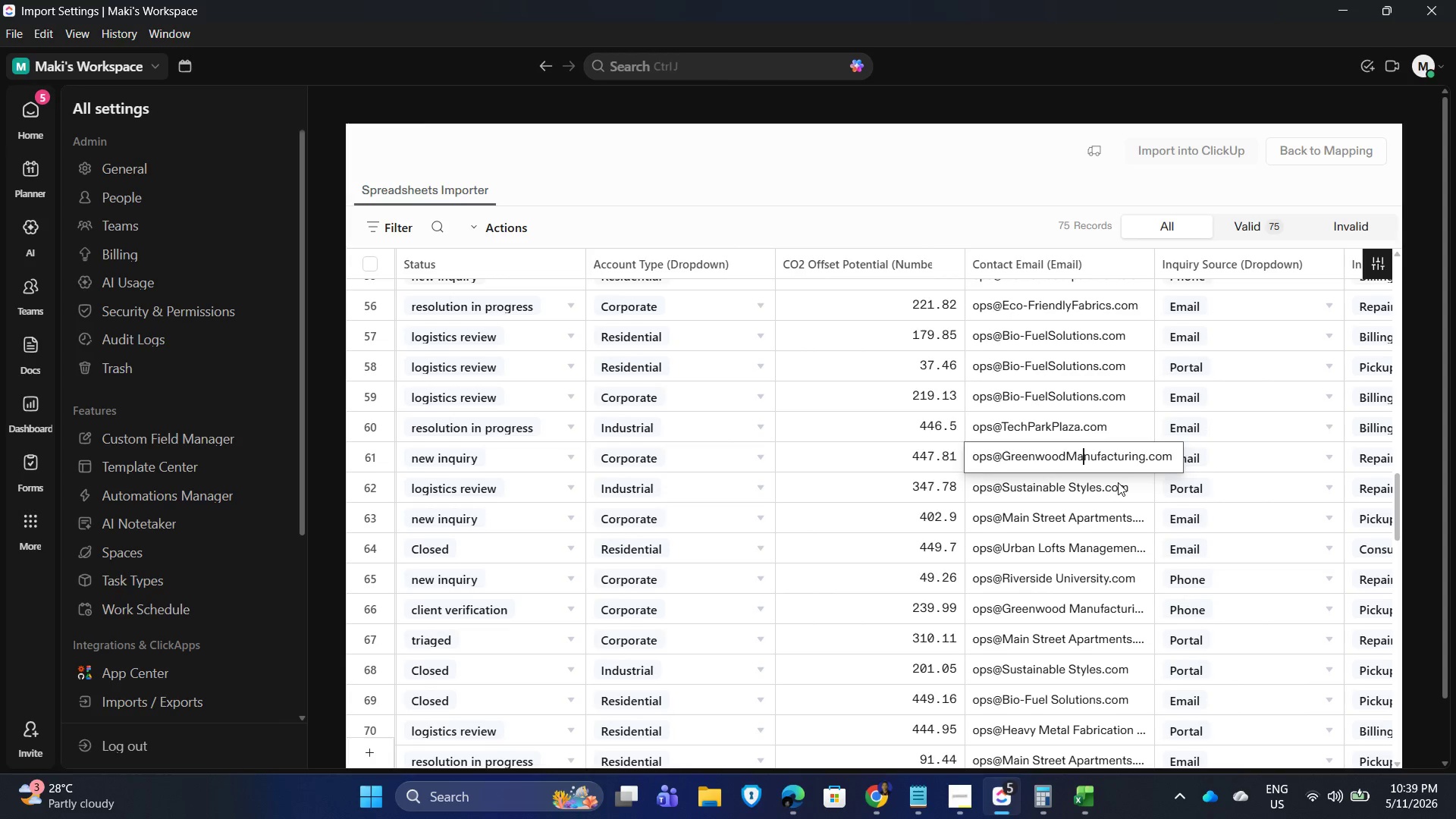 
key(ArrowRight)
 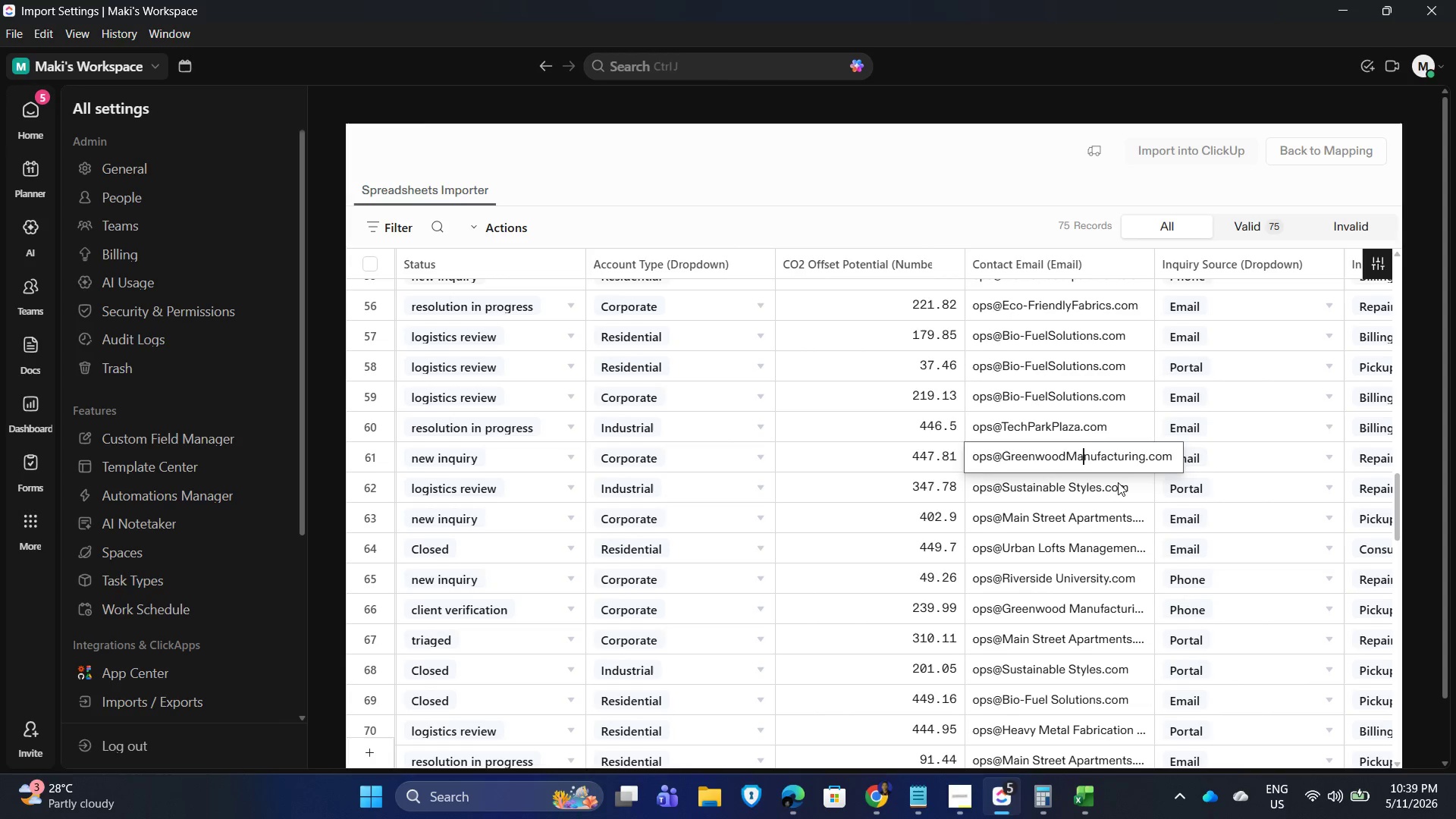 
hold_key(key=ArrowRight, duration=0.73)
 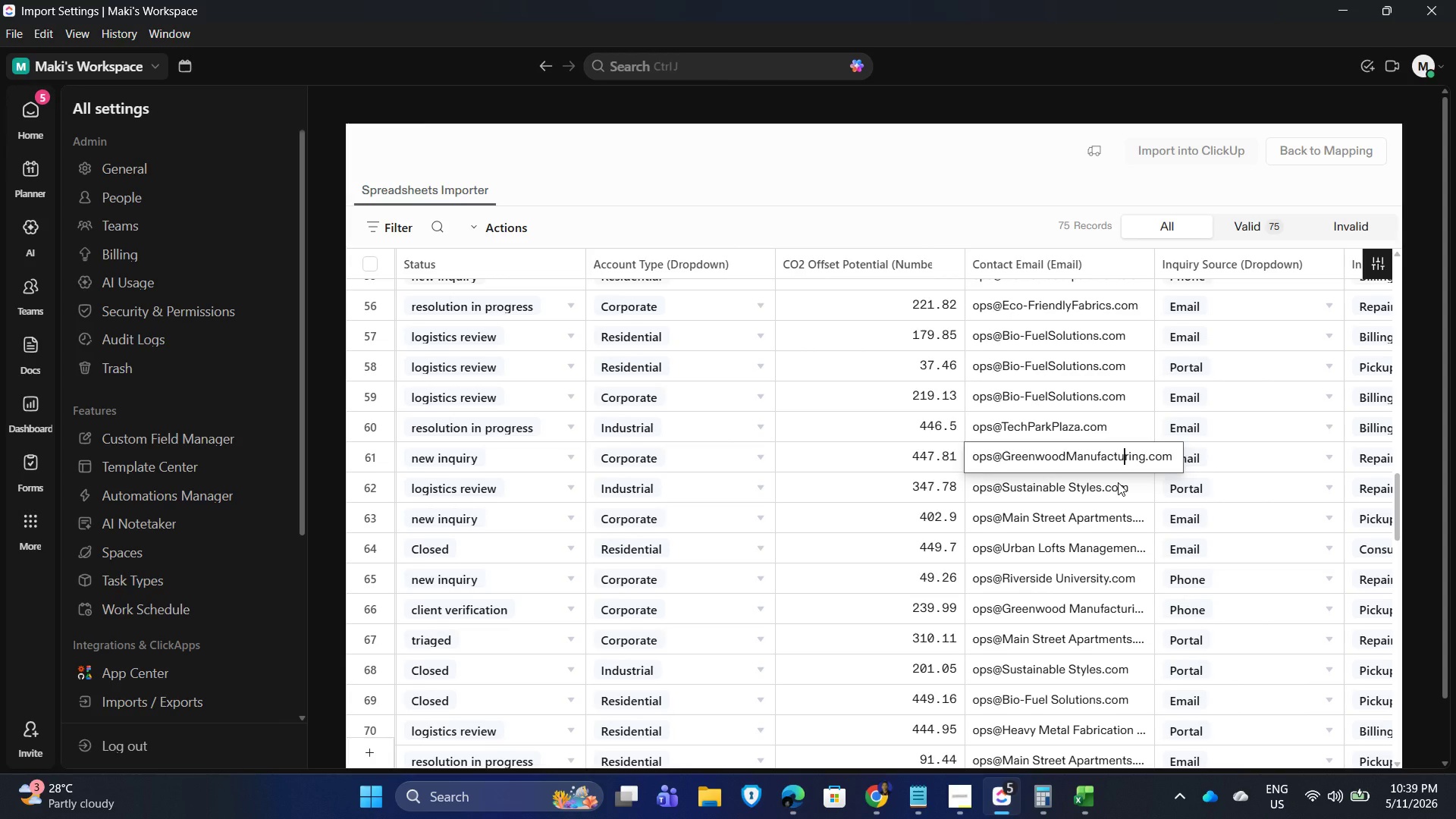 
key(Enter)
 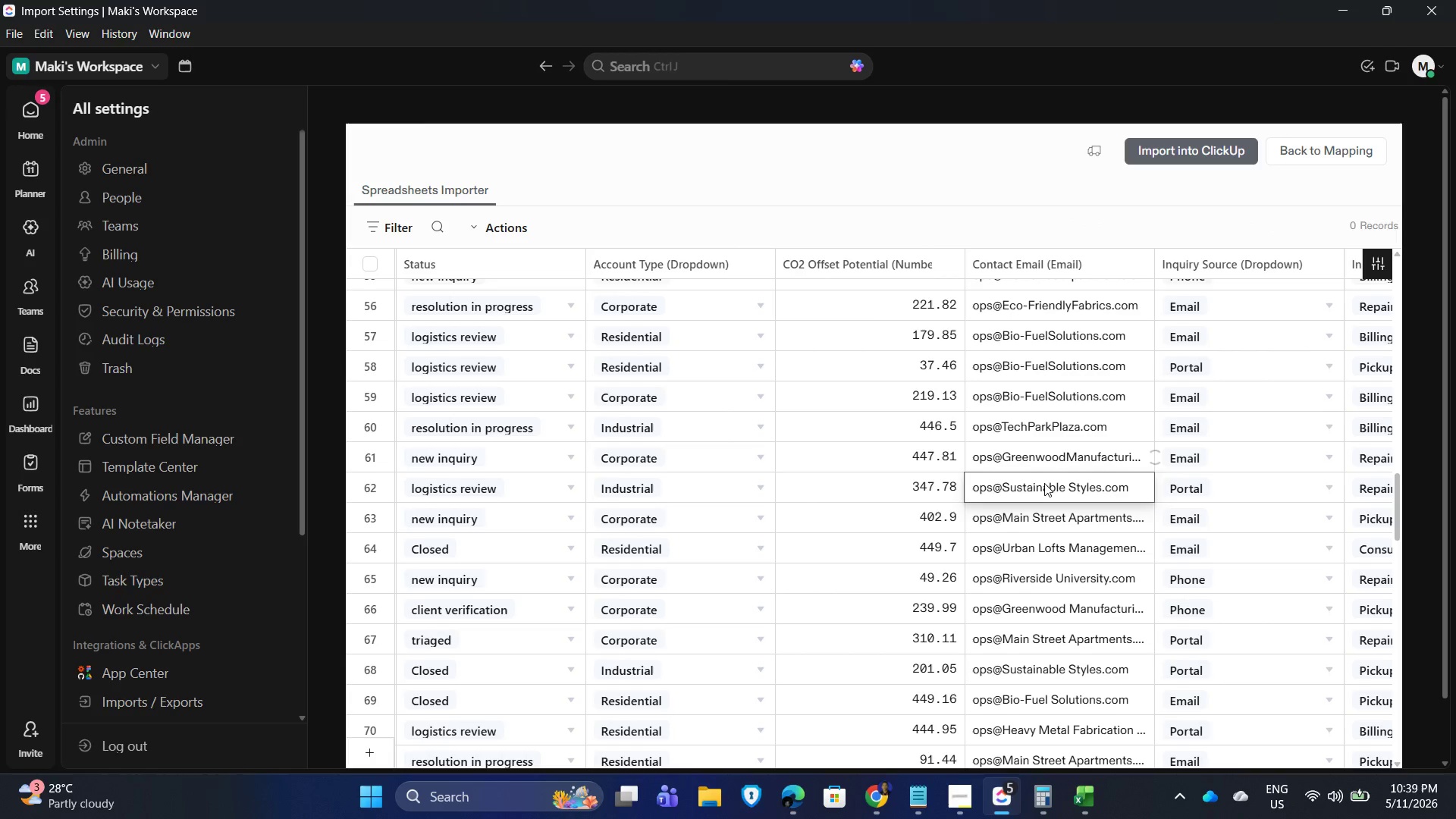 
double_click([1043, 484])
 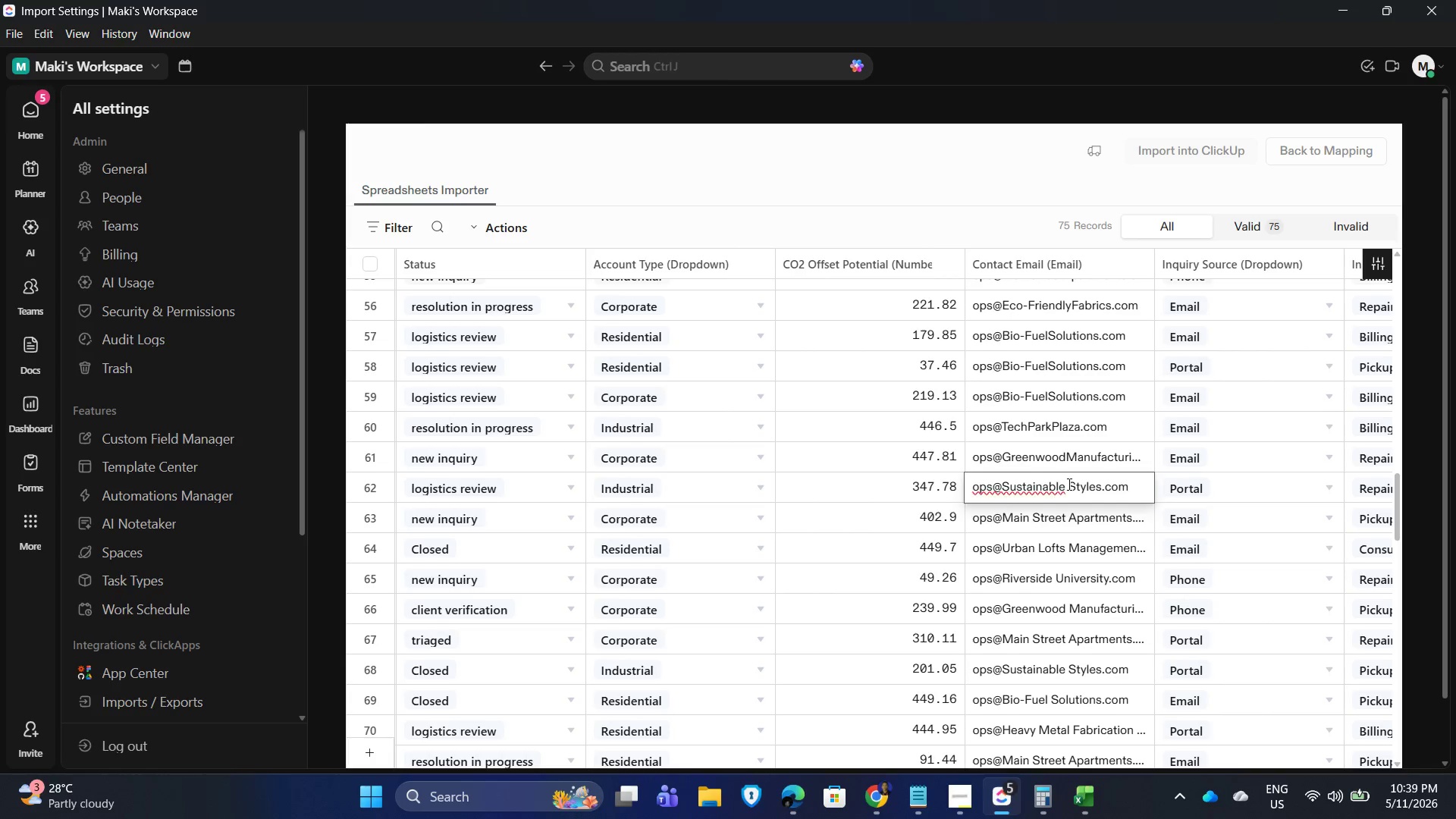 
left_click([1072, 485])
 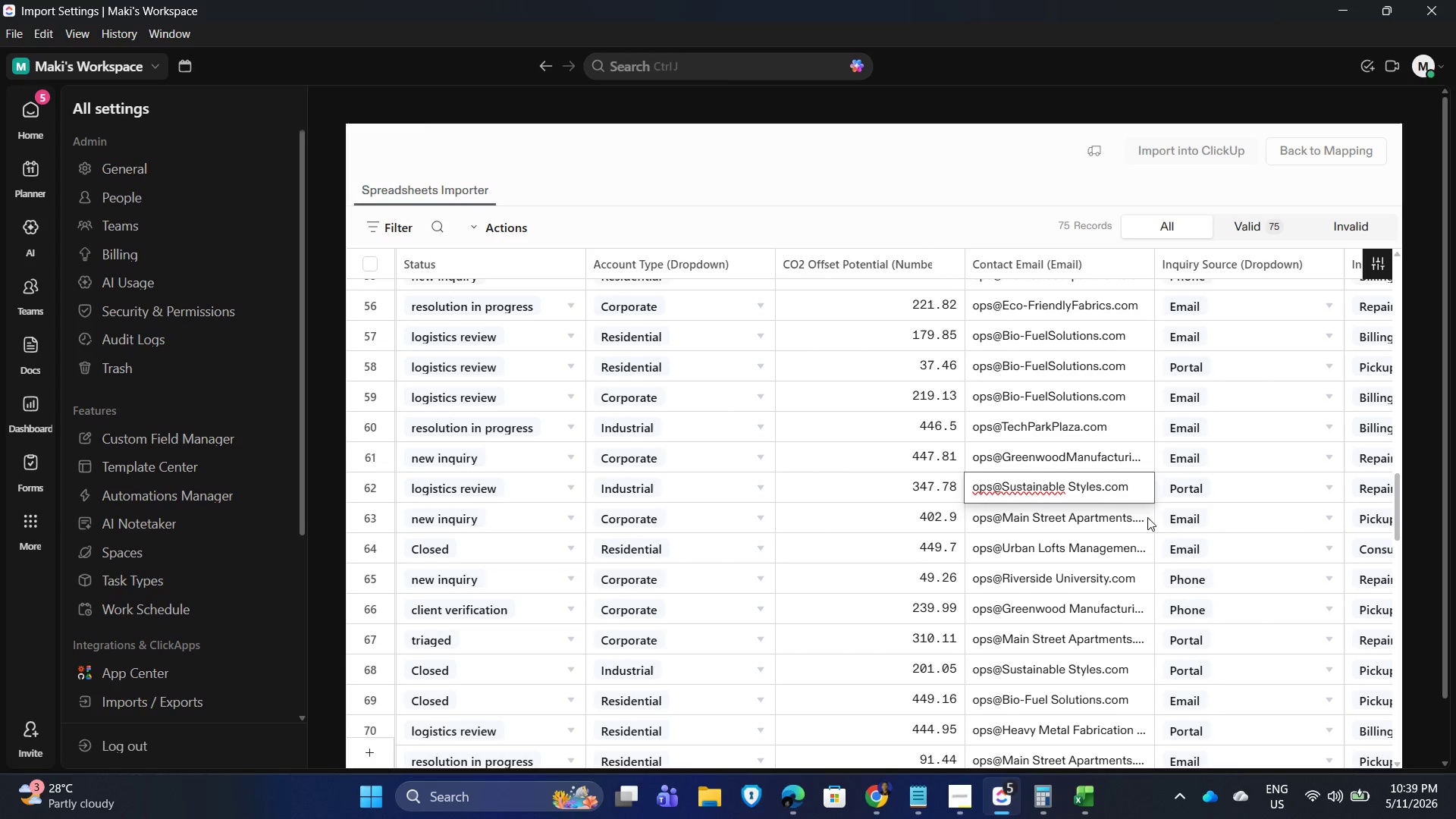 
key(Backspace)
 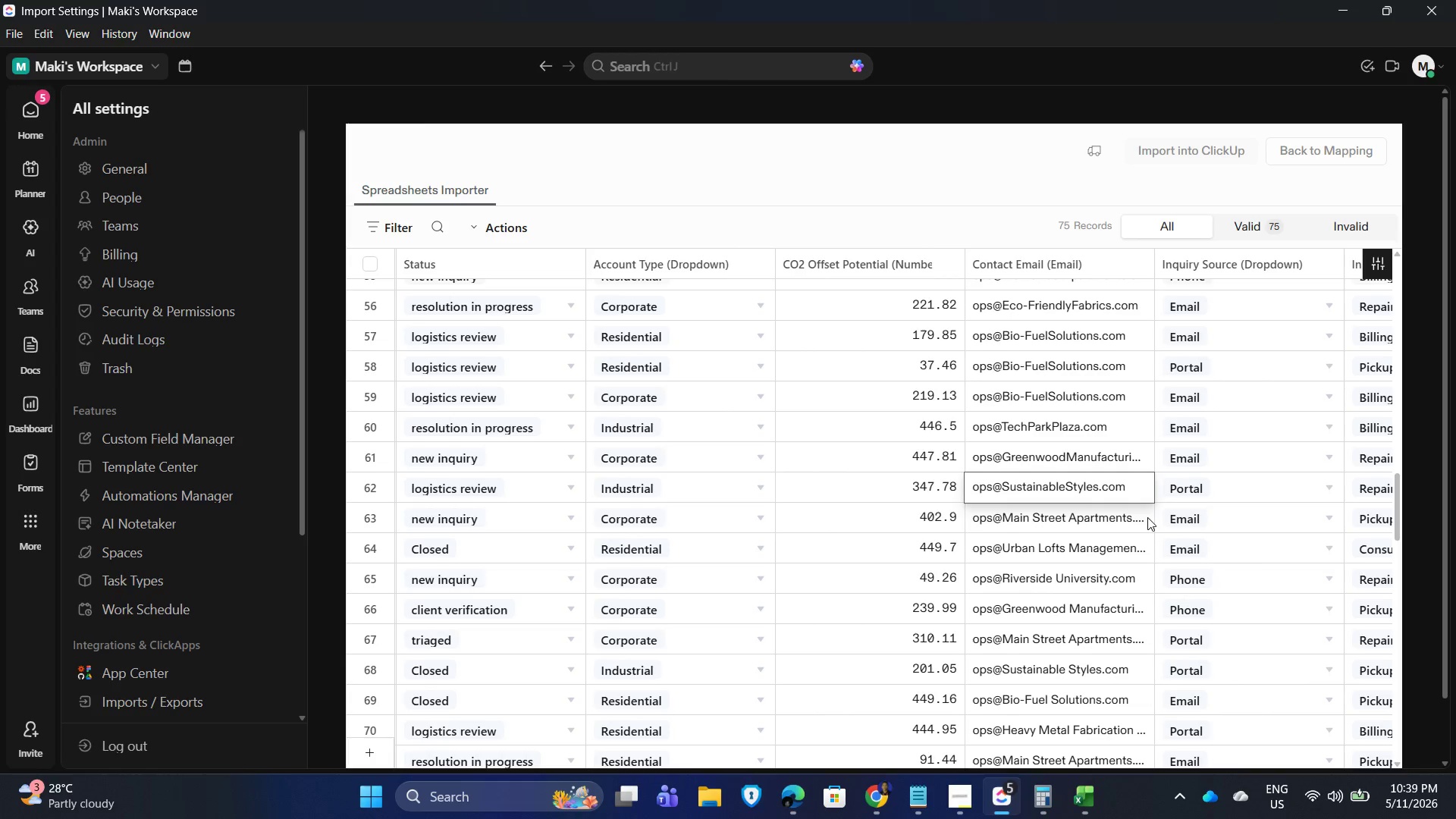 
key(Enter)
 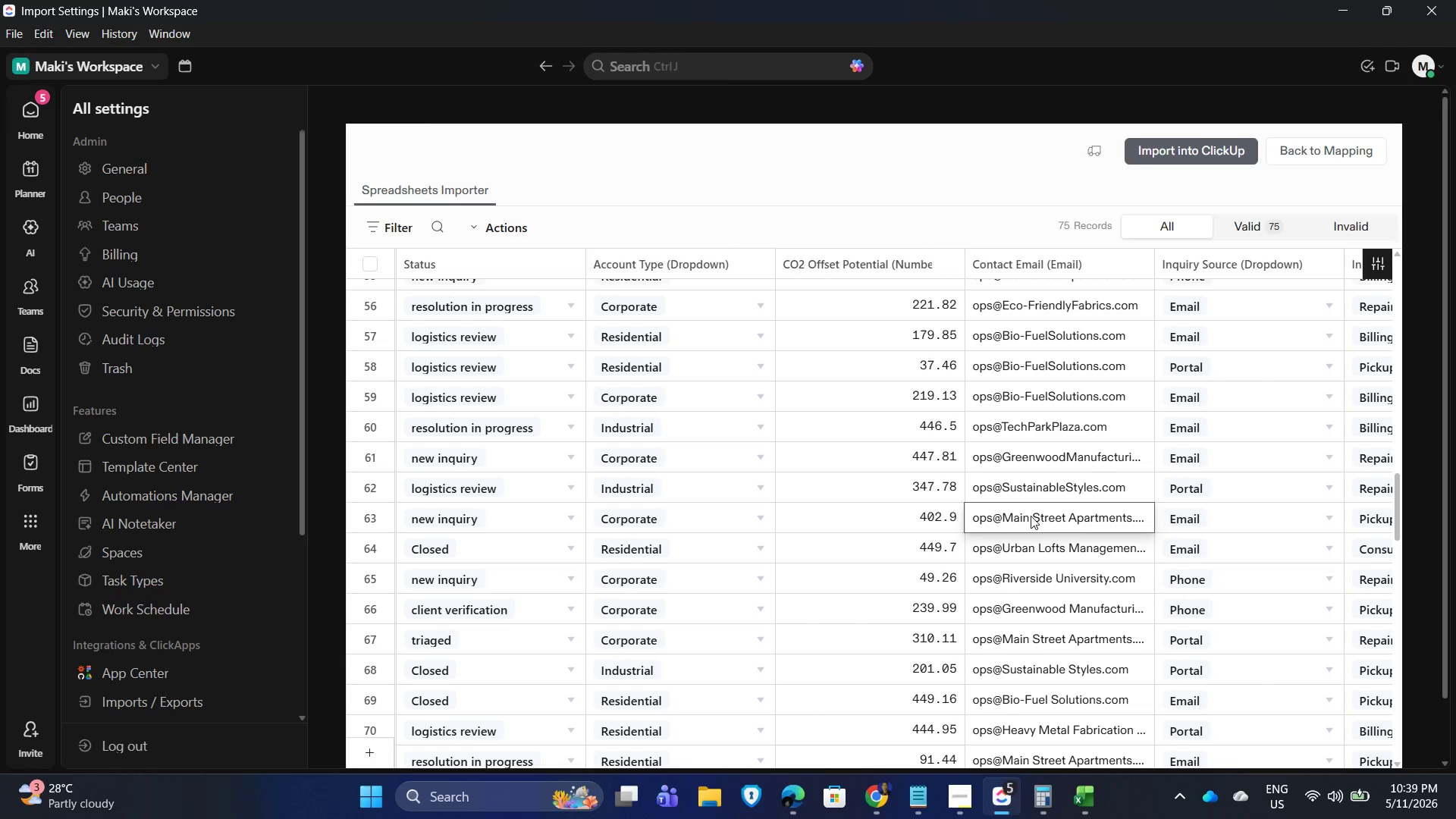 
double_click([1028, 516])
 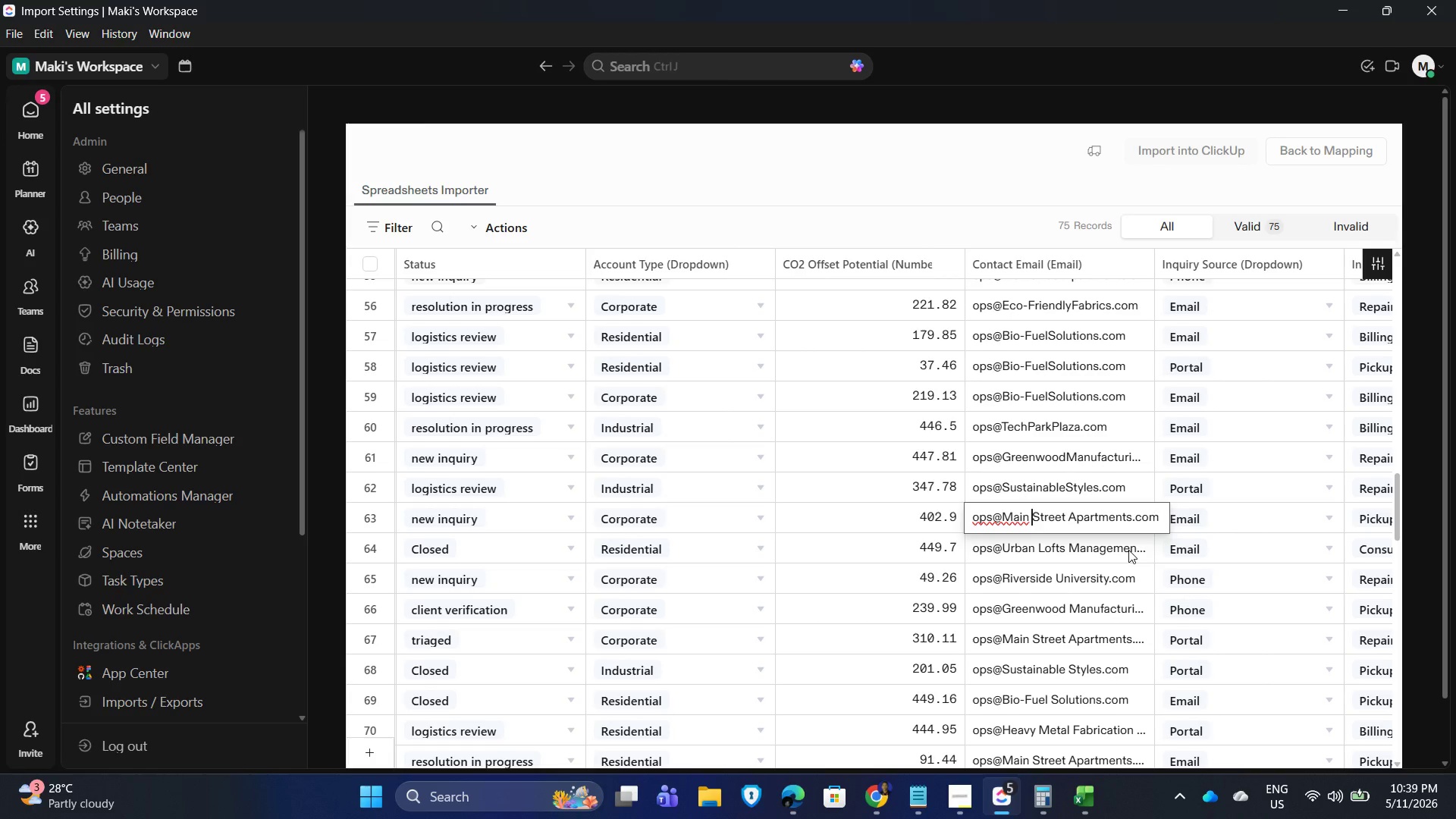 
key(Backspace)
 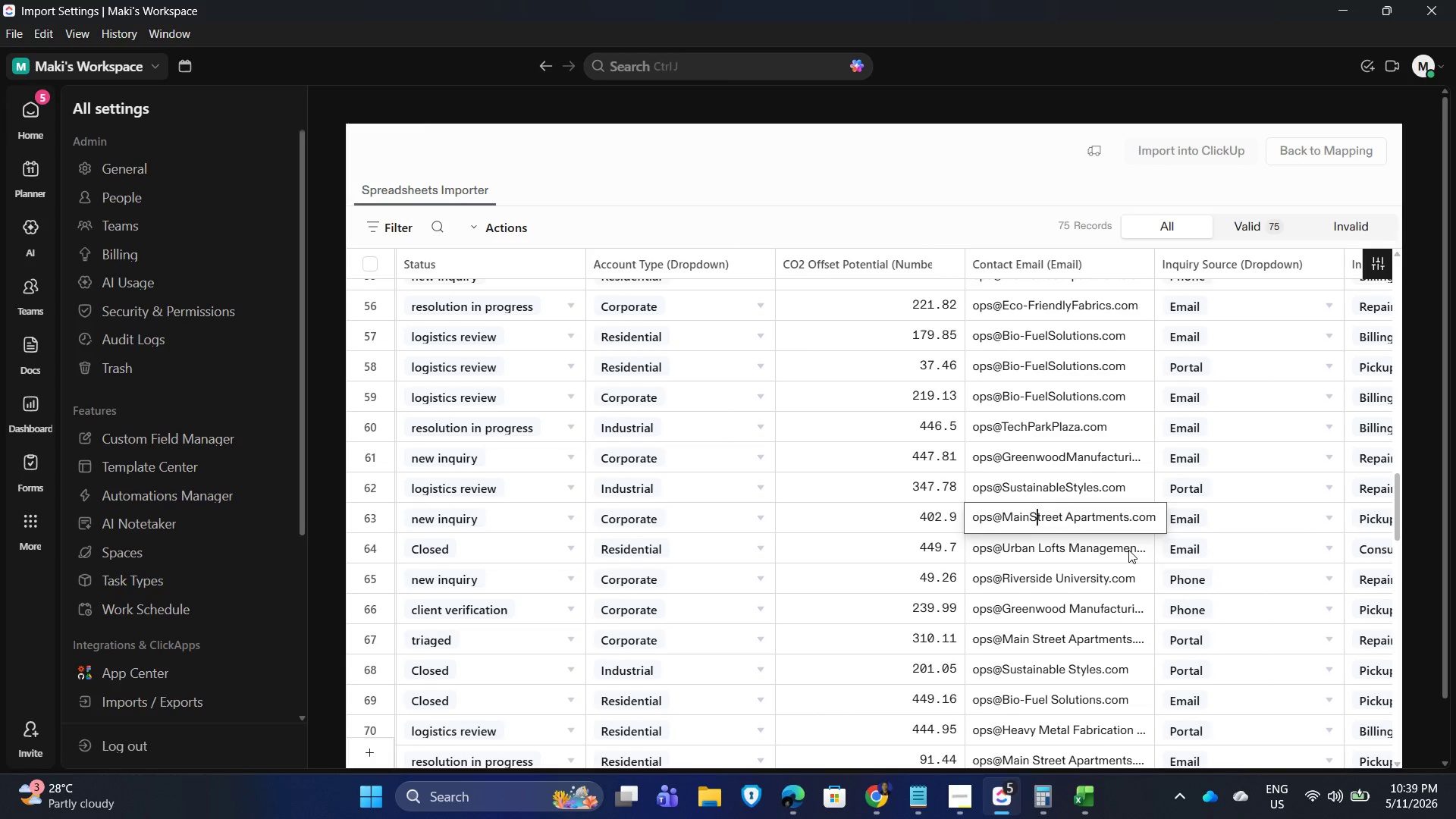 
key(ArrowRight)
 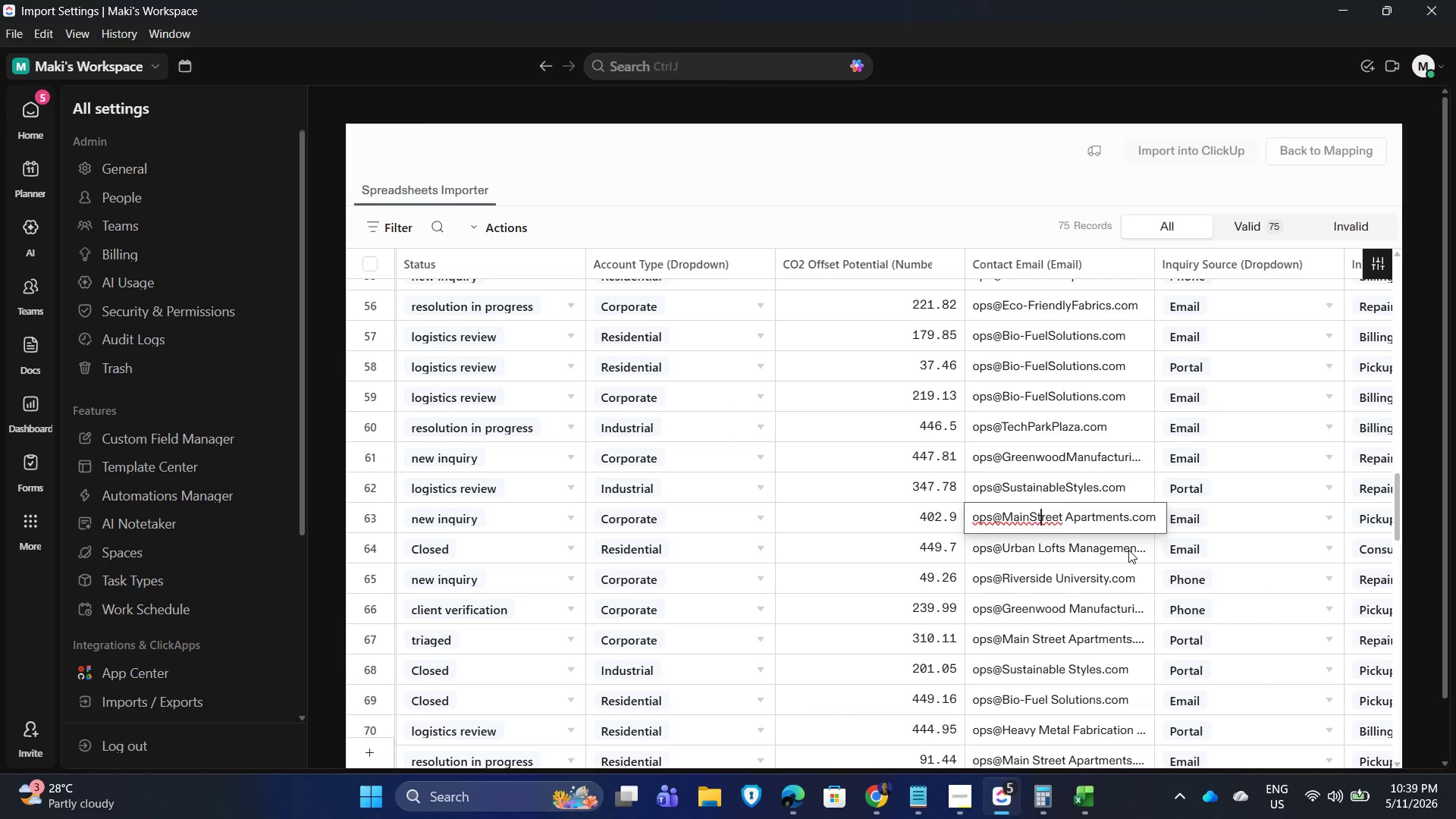 
key(ArrowRight)
 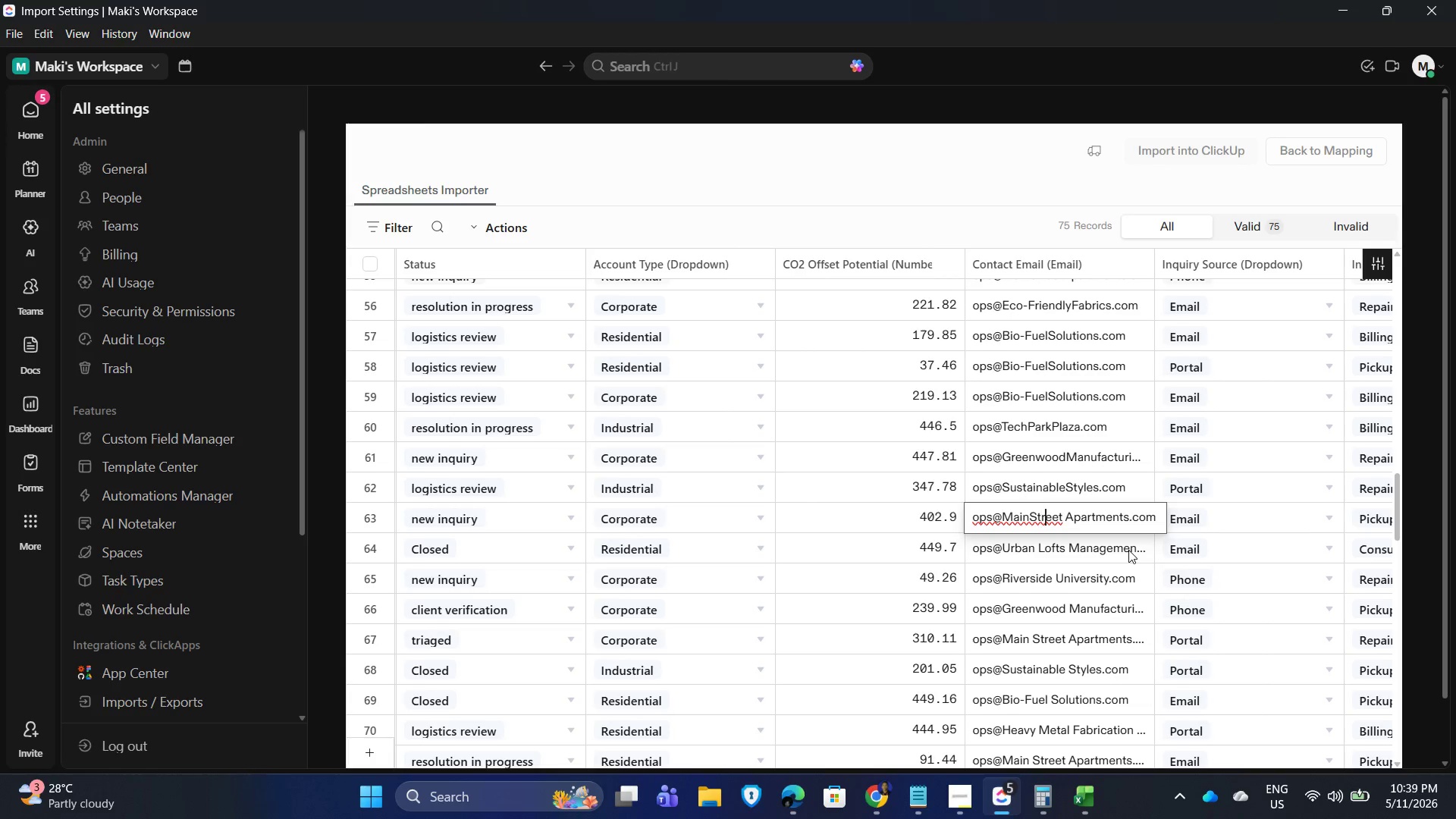 
key(ArrowRight)
 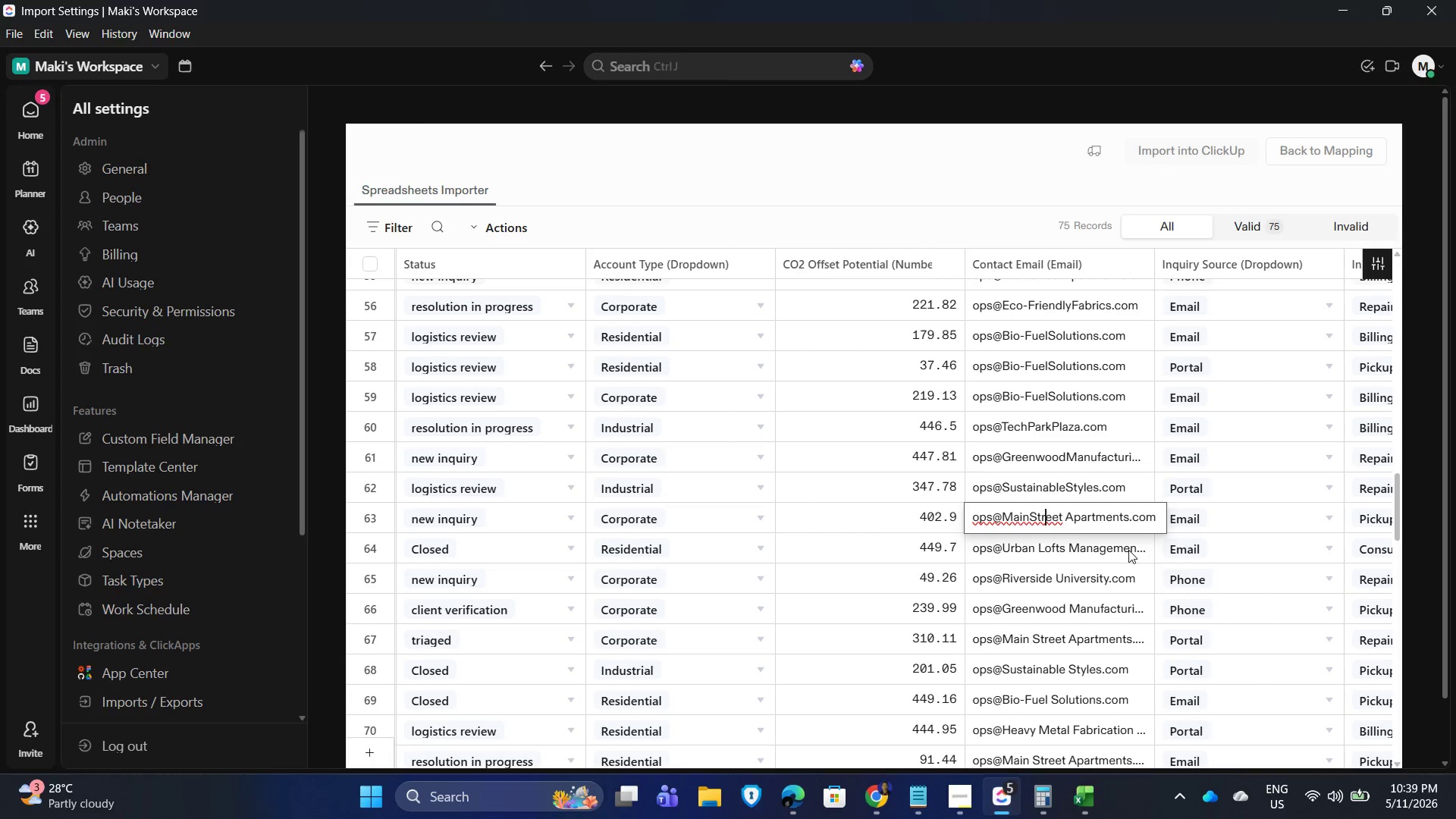 
key(ArrowRight)
 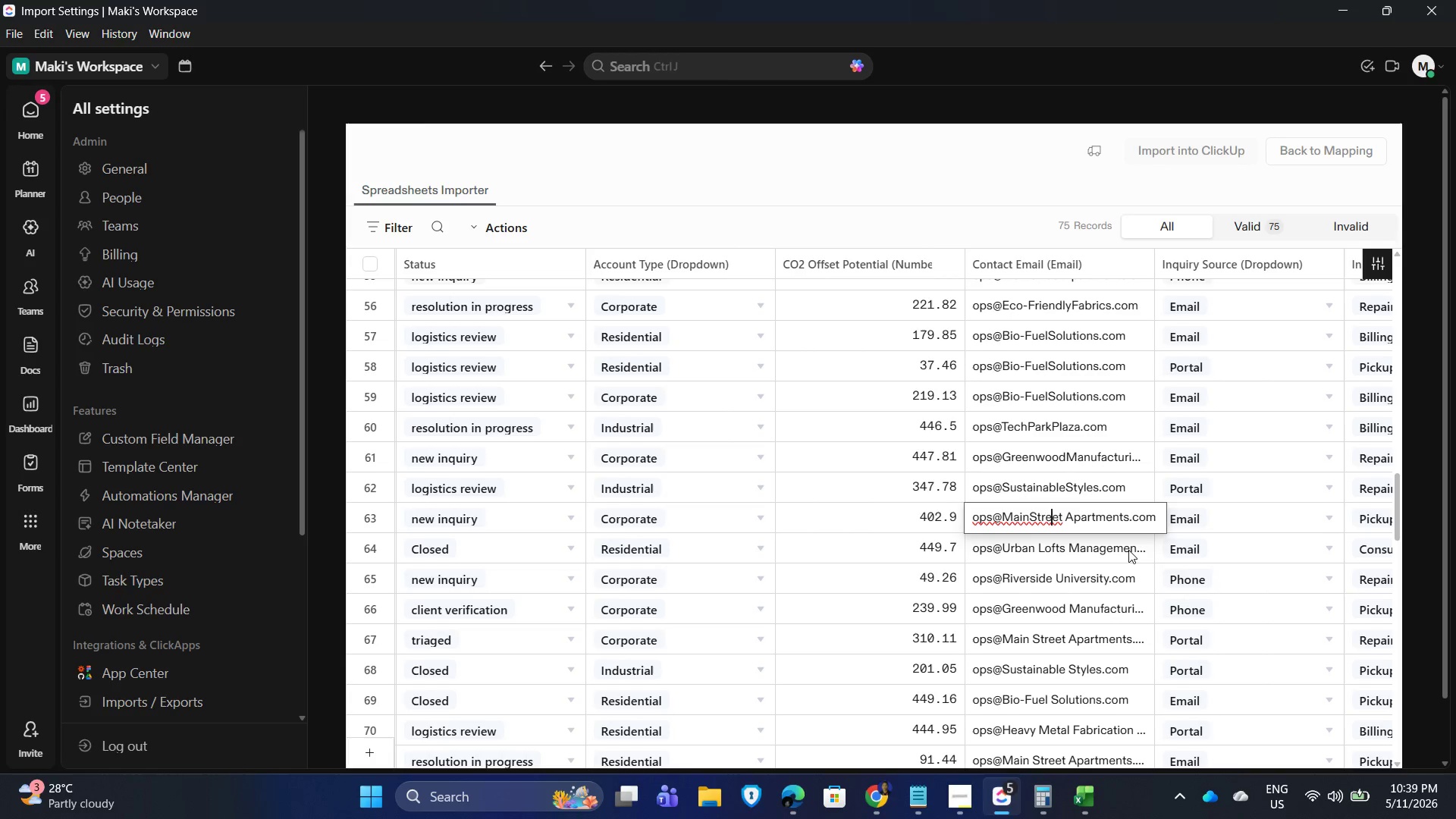 
key(ArrowRight)
 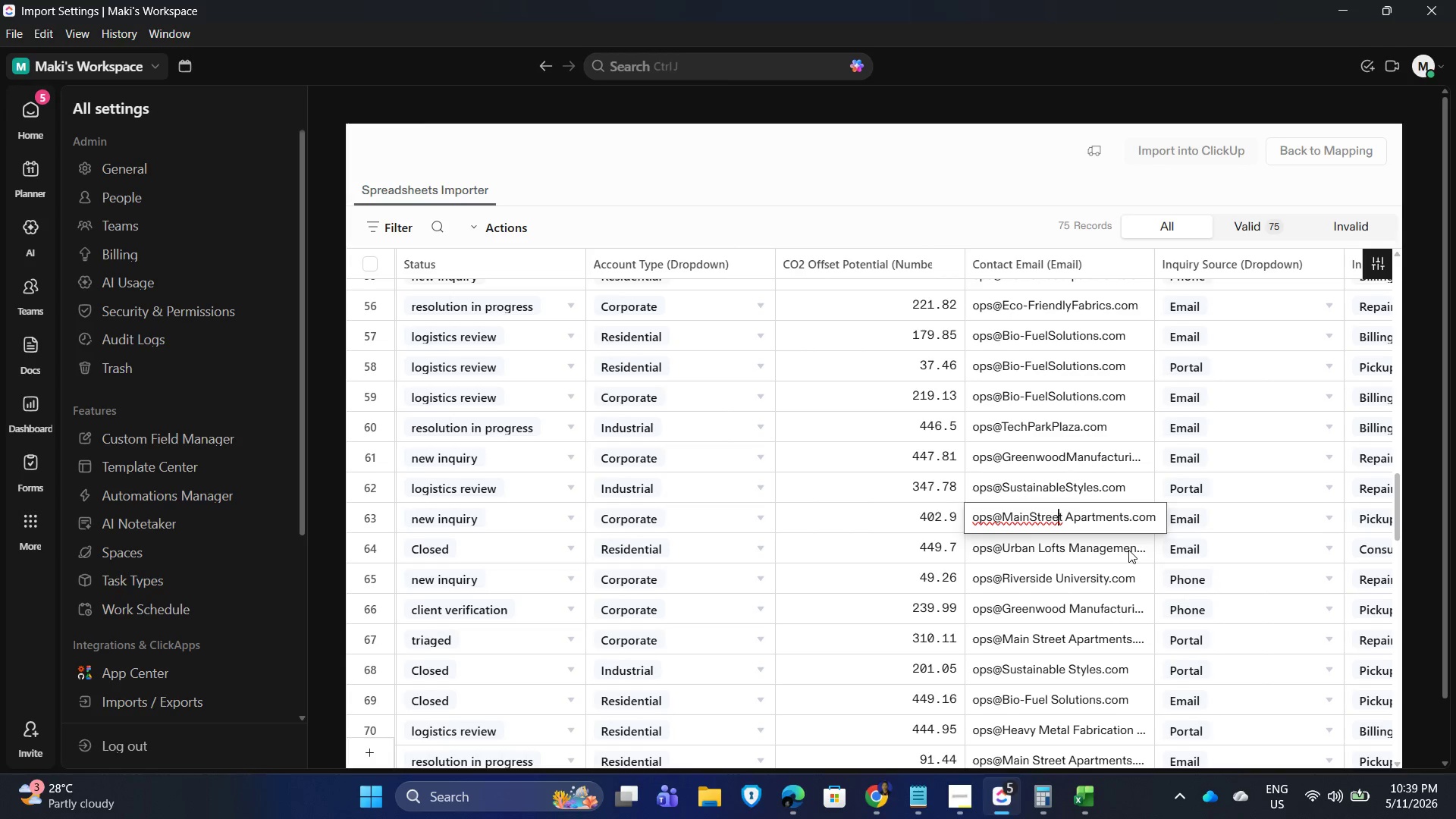 
key(ArrowRight)
 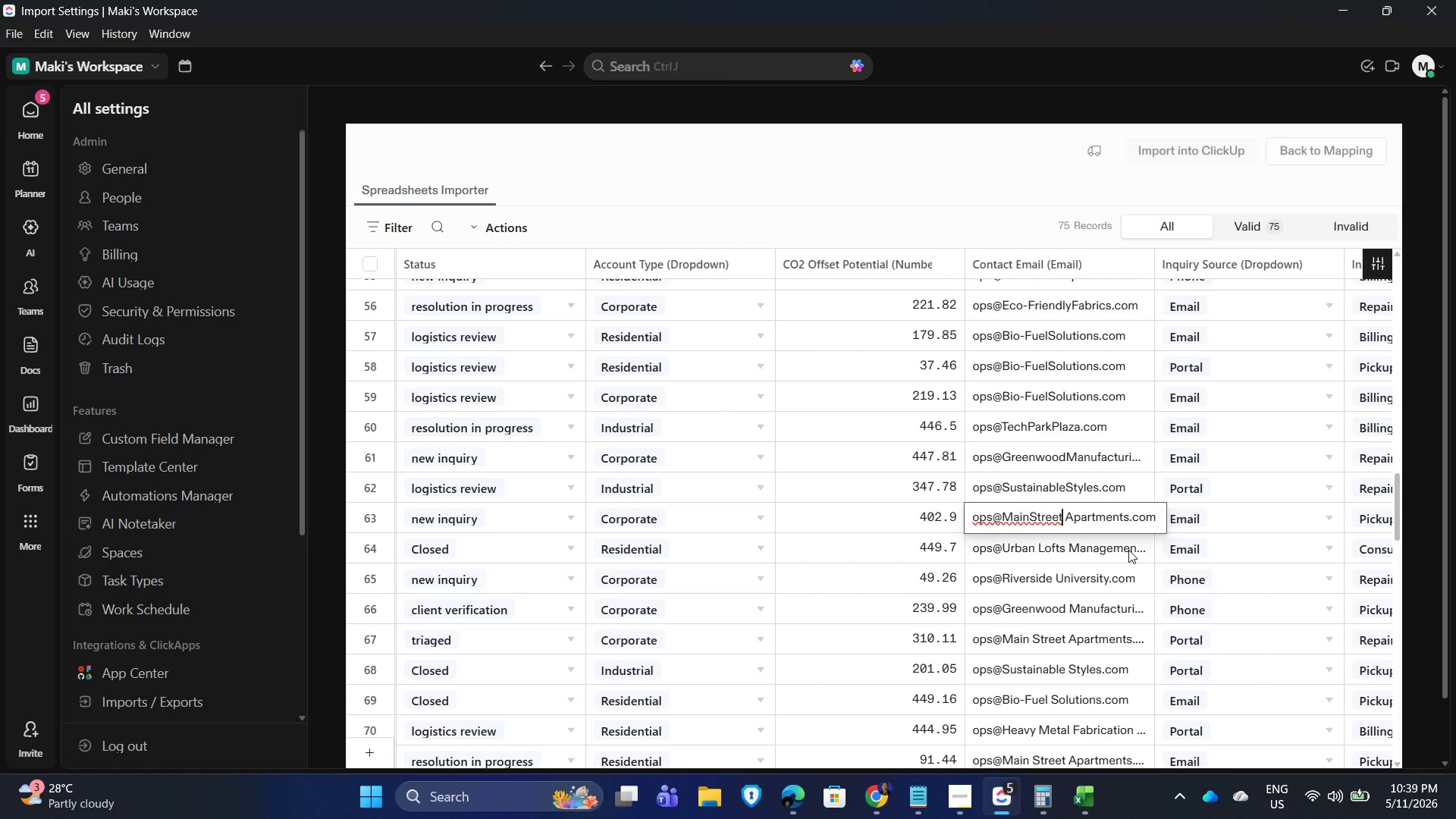 
key(ArrowRight)
 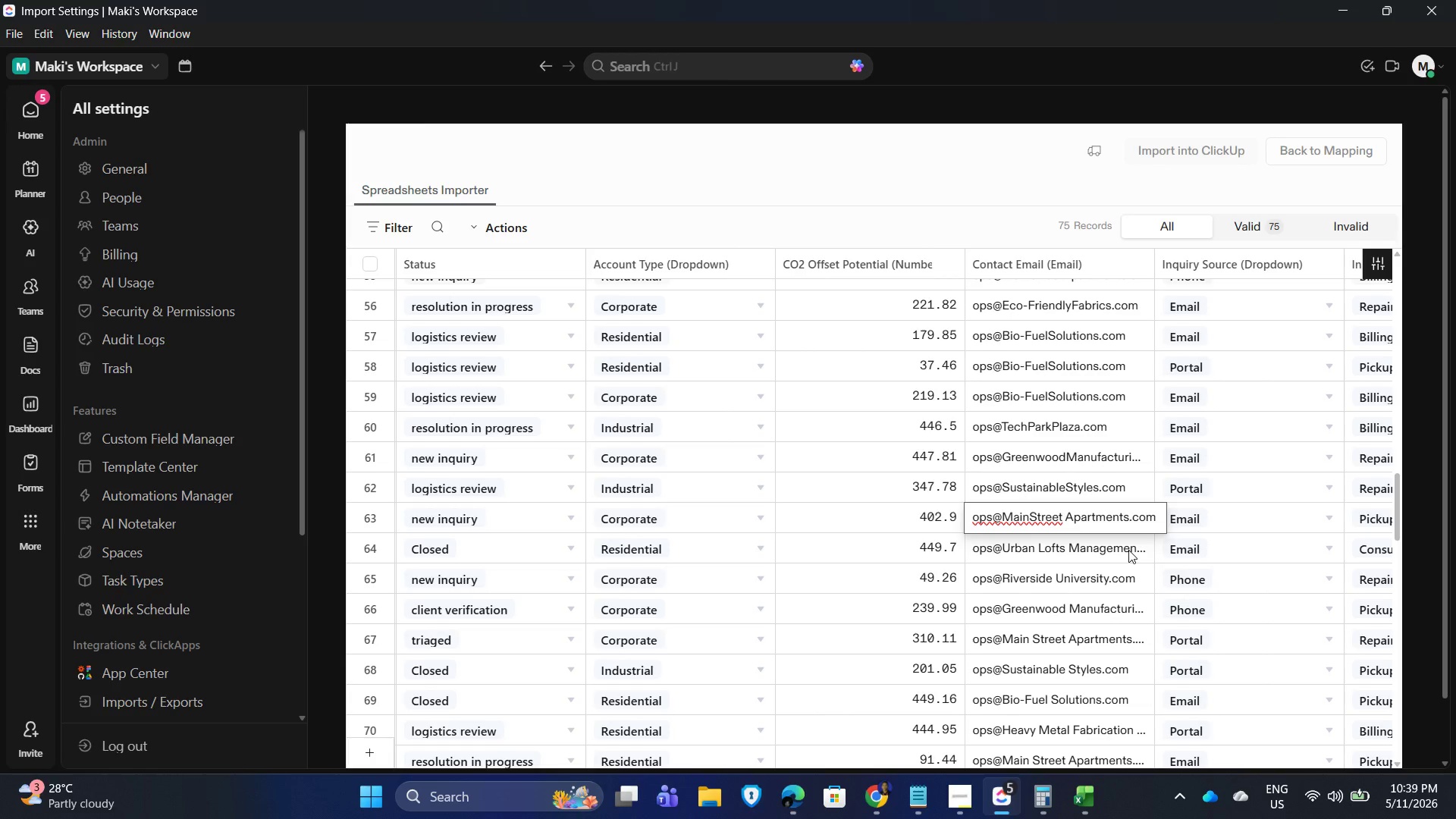 
key(Backspace)
 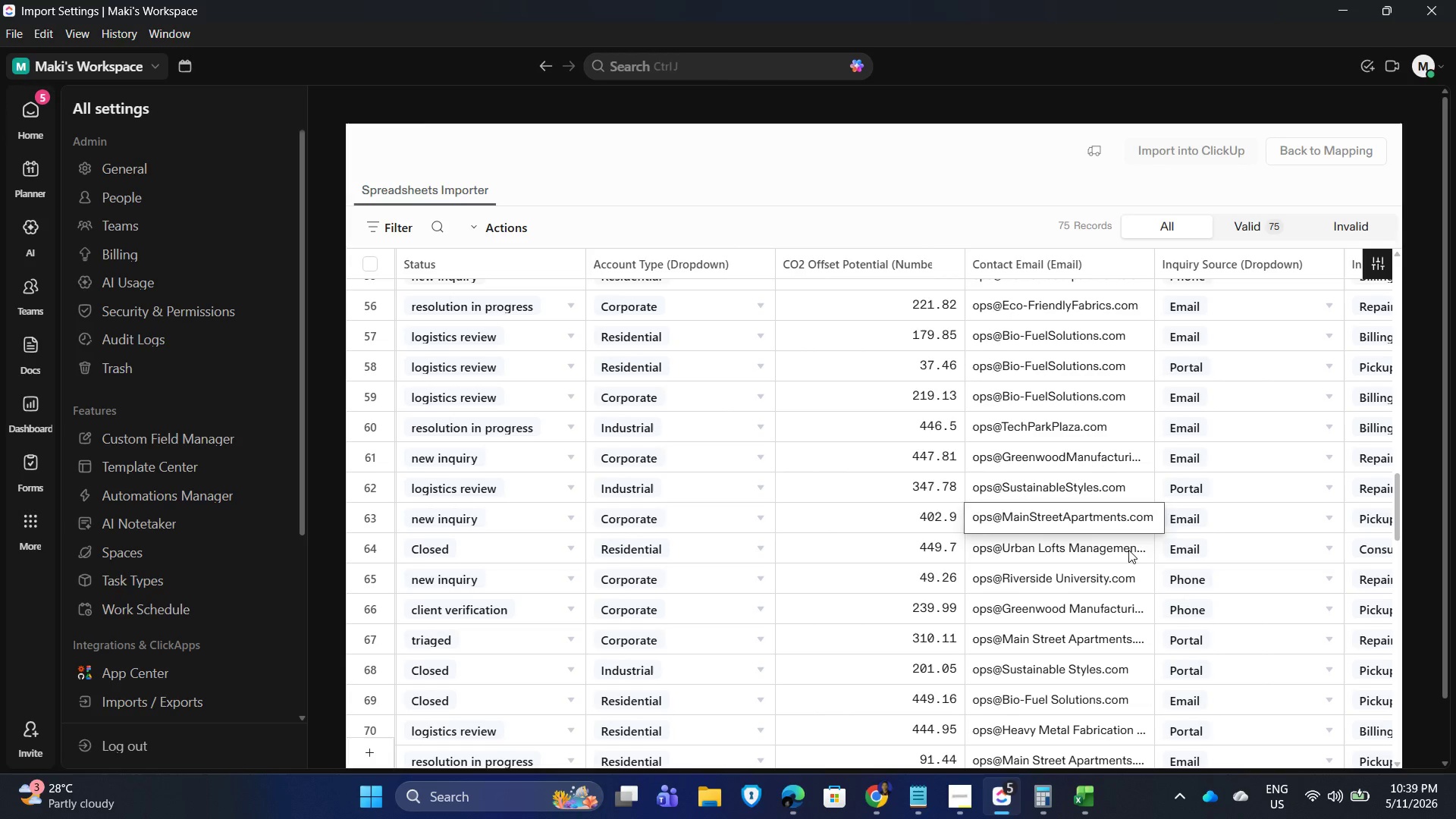 
key(Enter)
 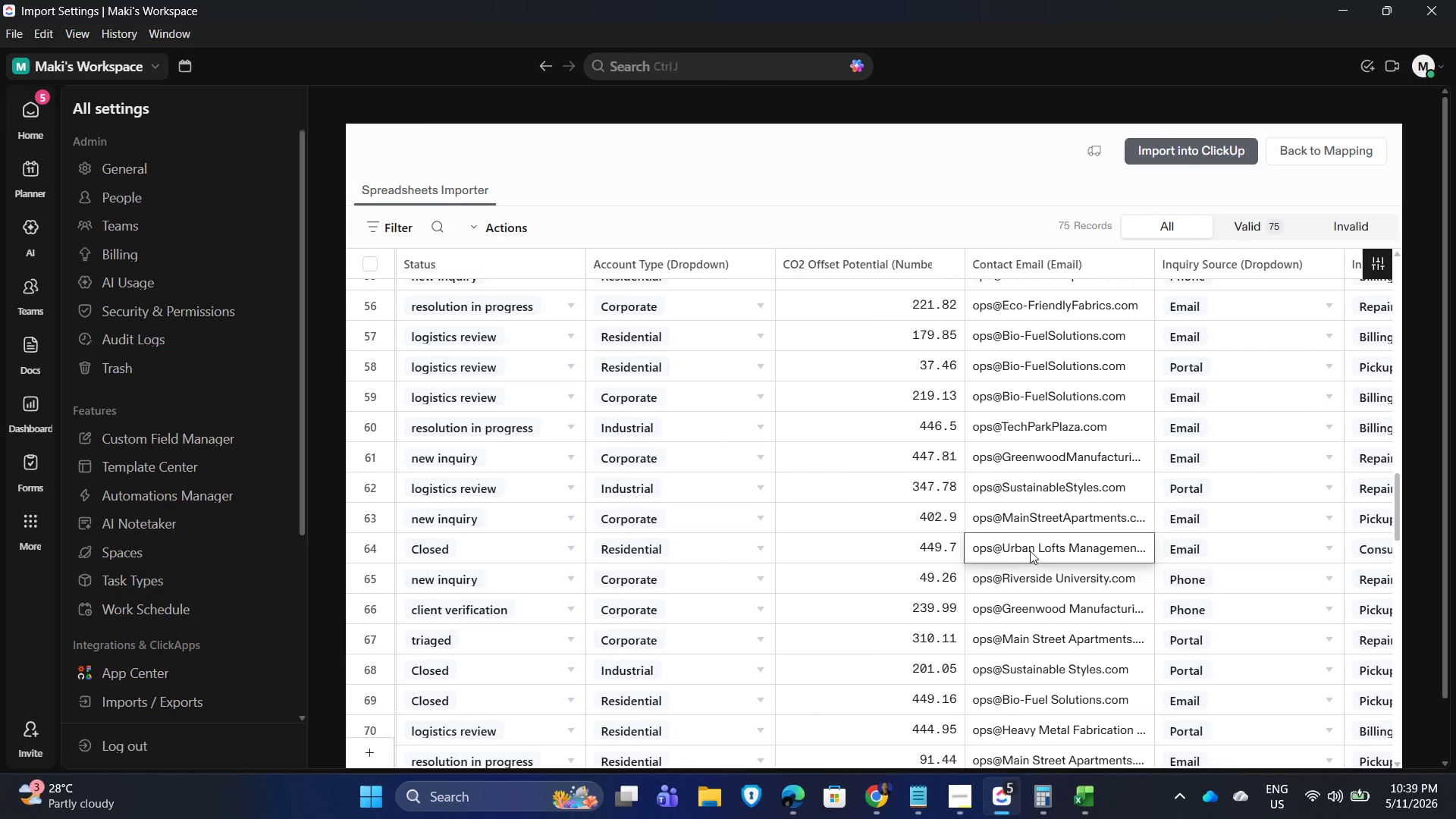 
double_click([1045, 548])
 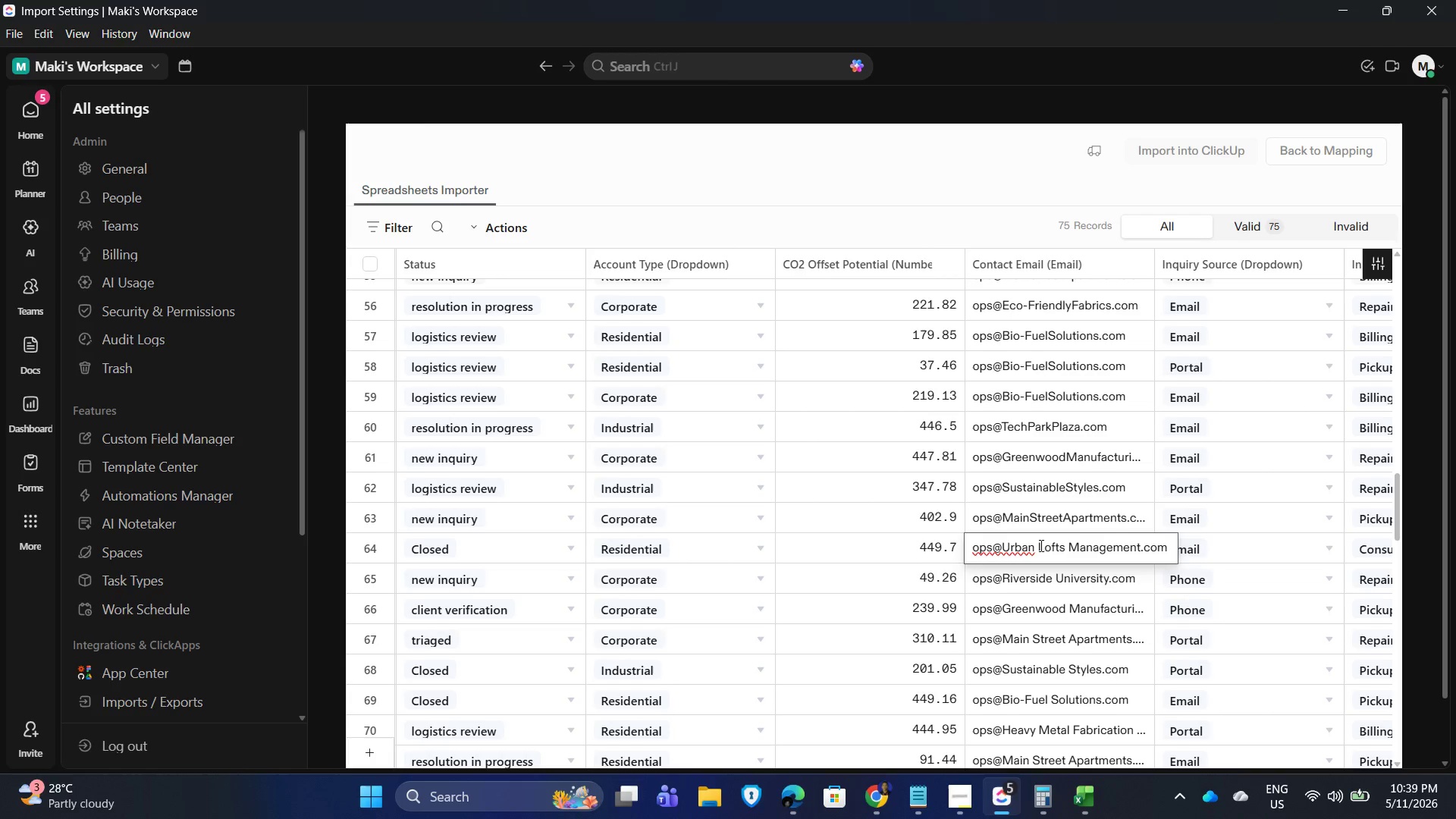 
left_click([1040, 545])
 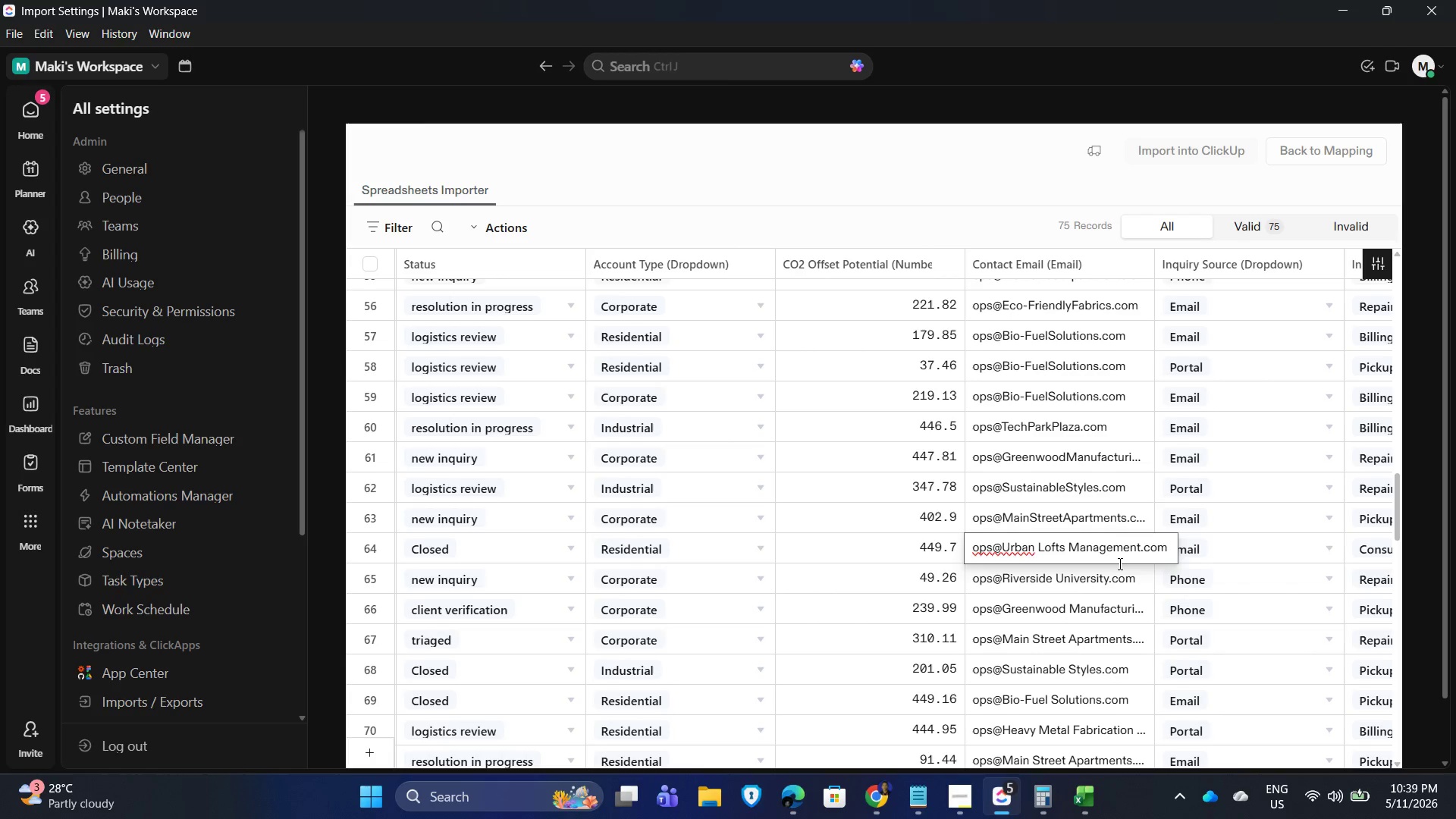 
key(Backspace)
 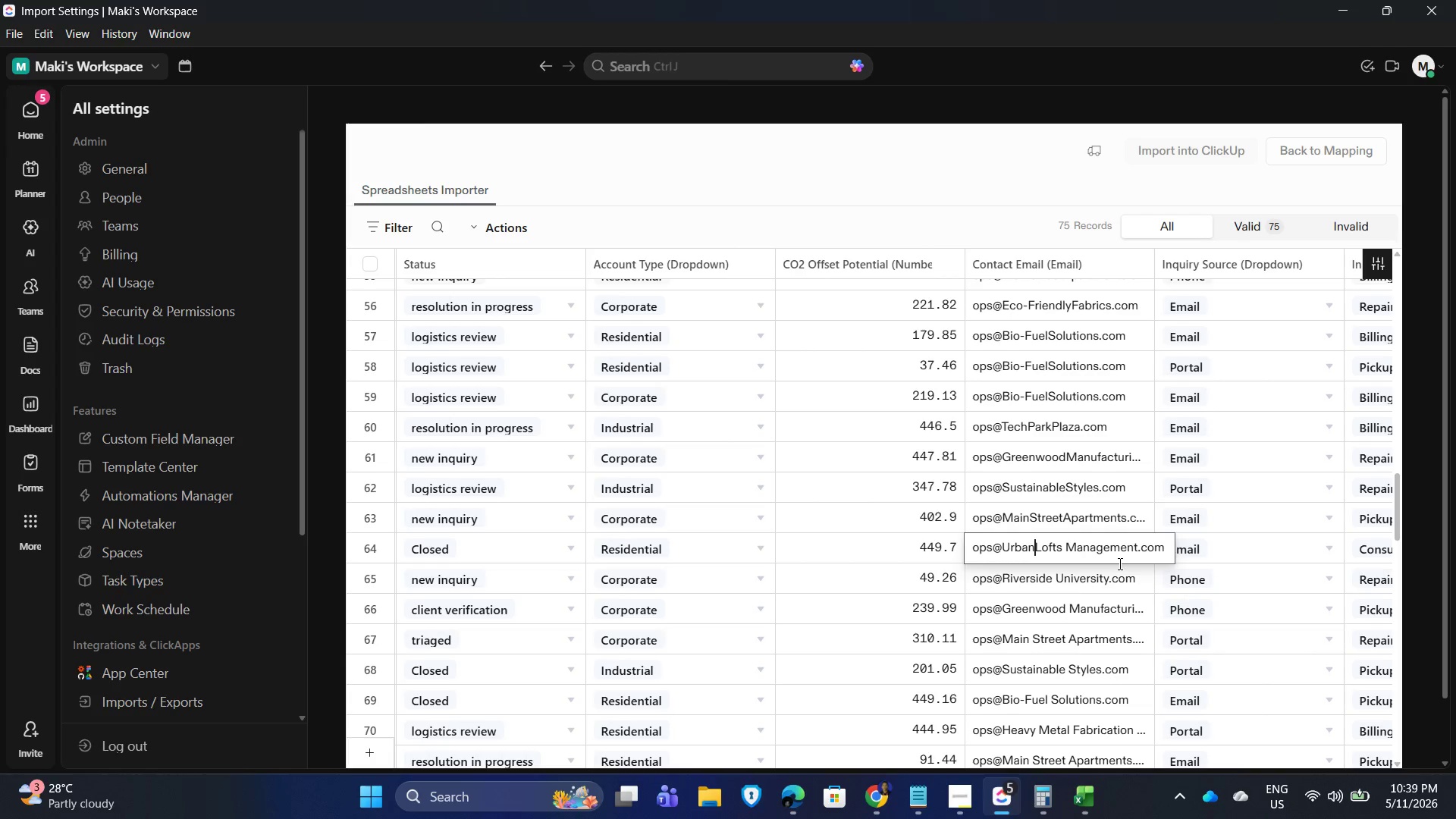 
key(ArrowRight)
 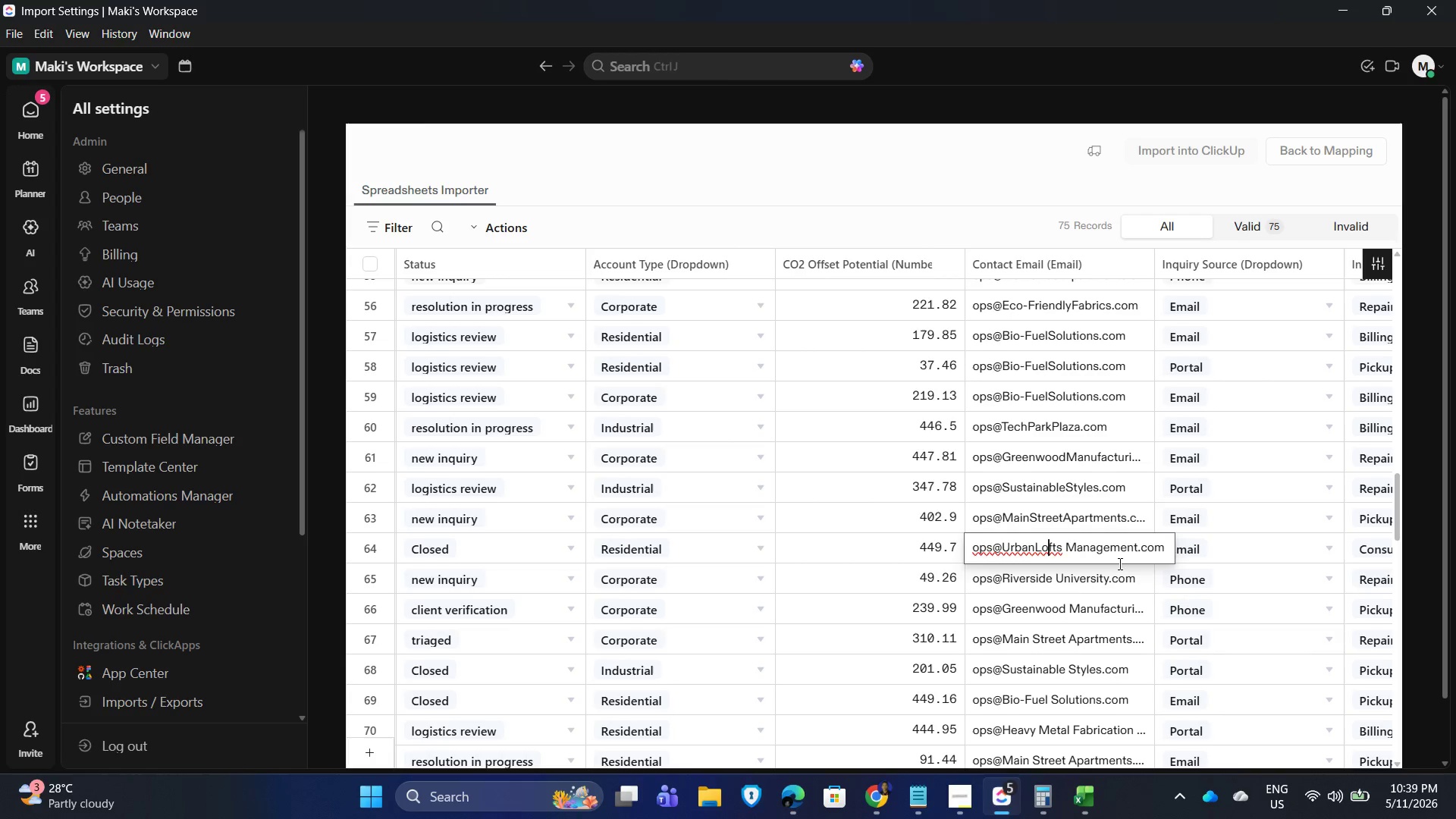 
key(ArrowRight)
 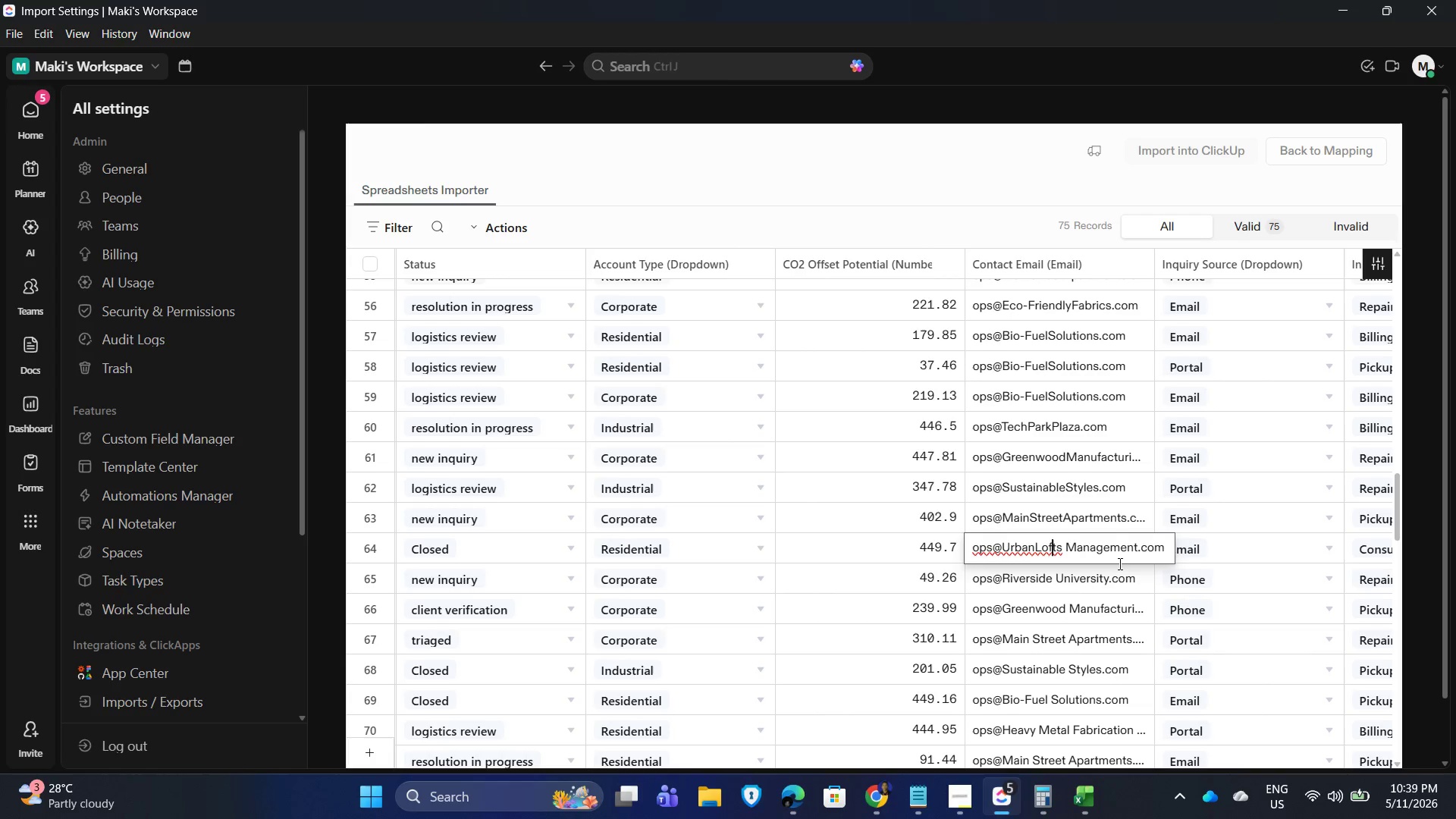 
key(ArrowRight)
 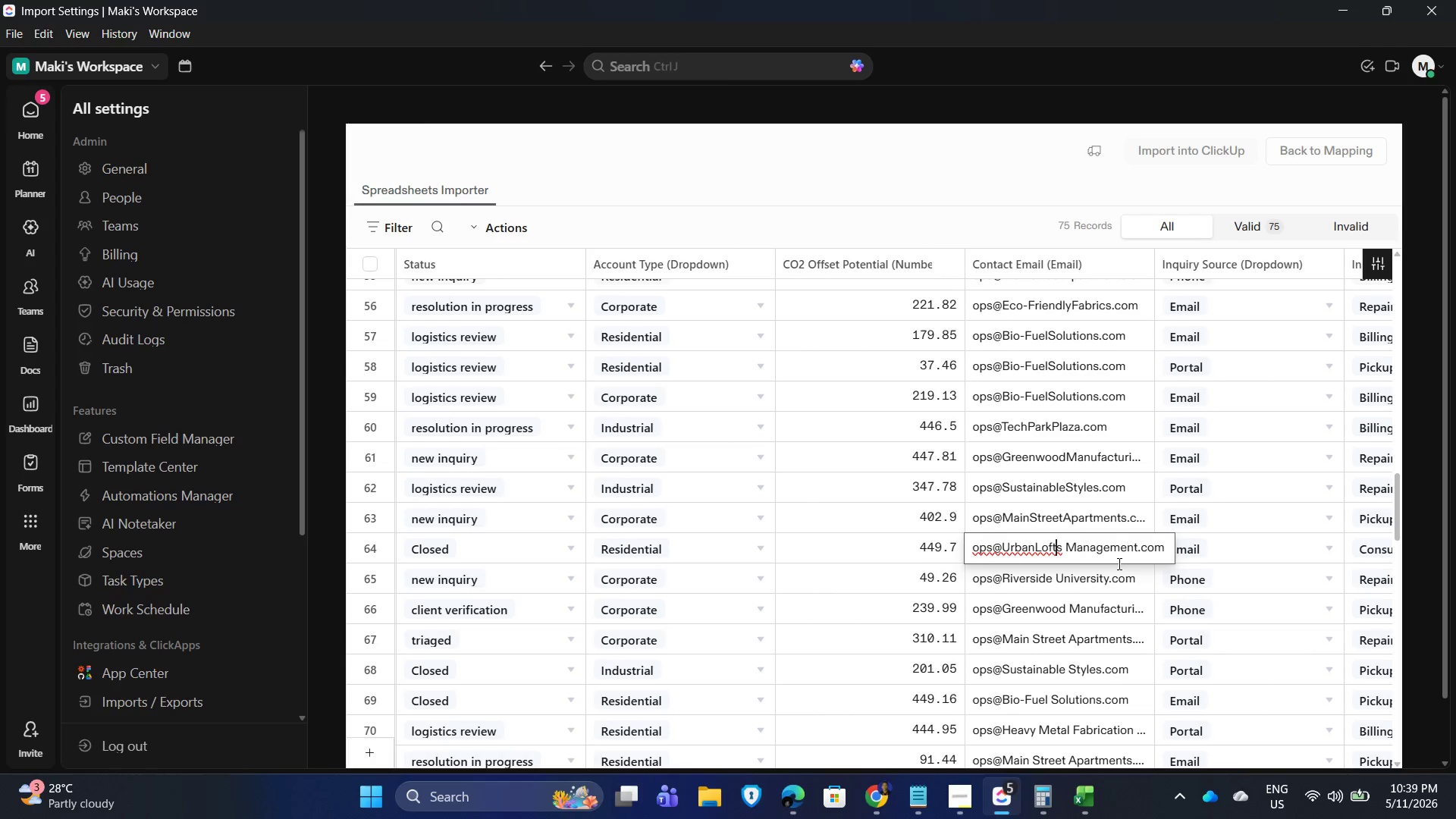 
key(ArrowRight)
 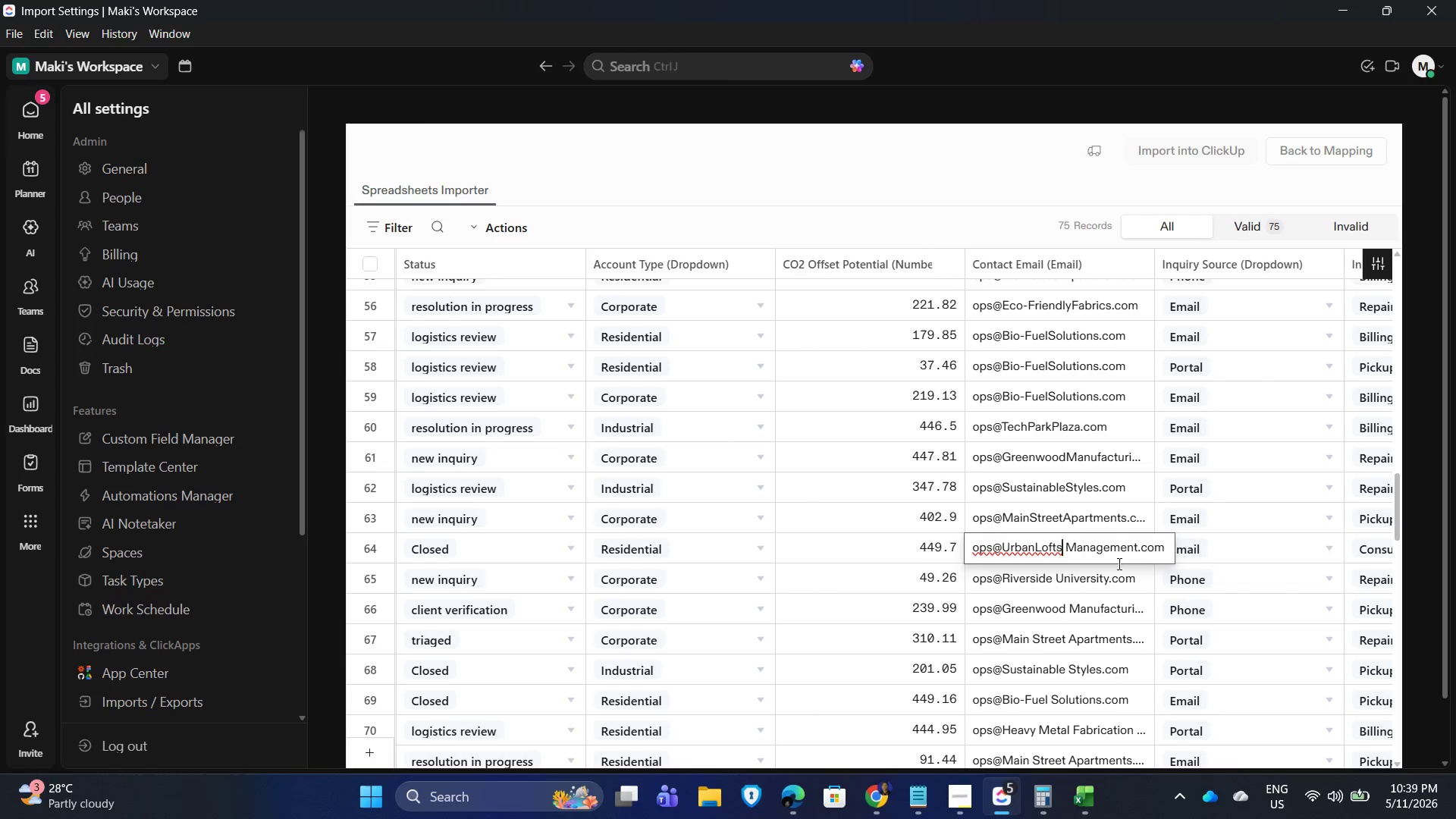 
key(ArrowRight)
 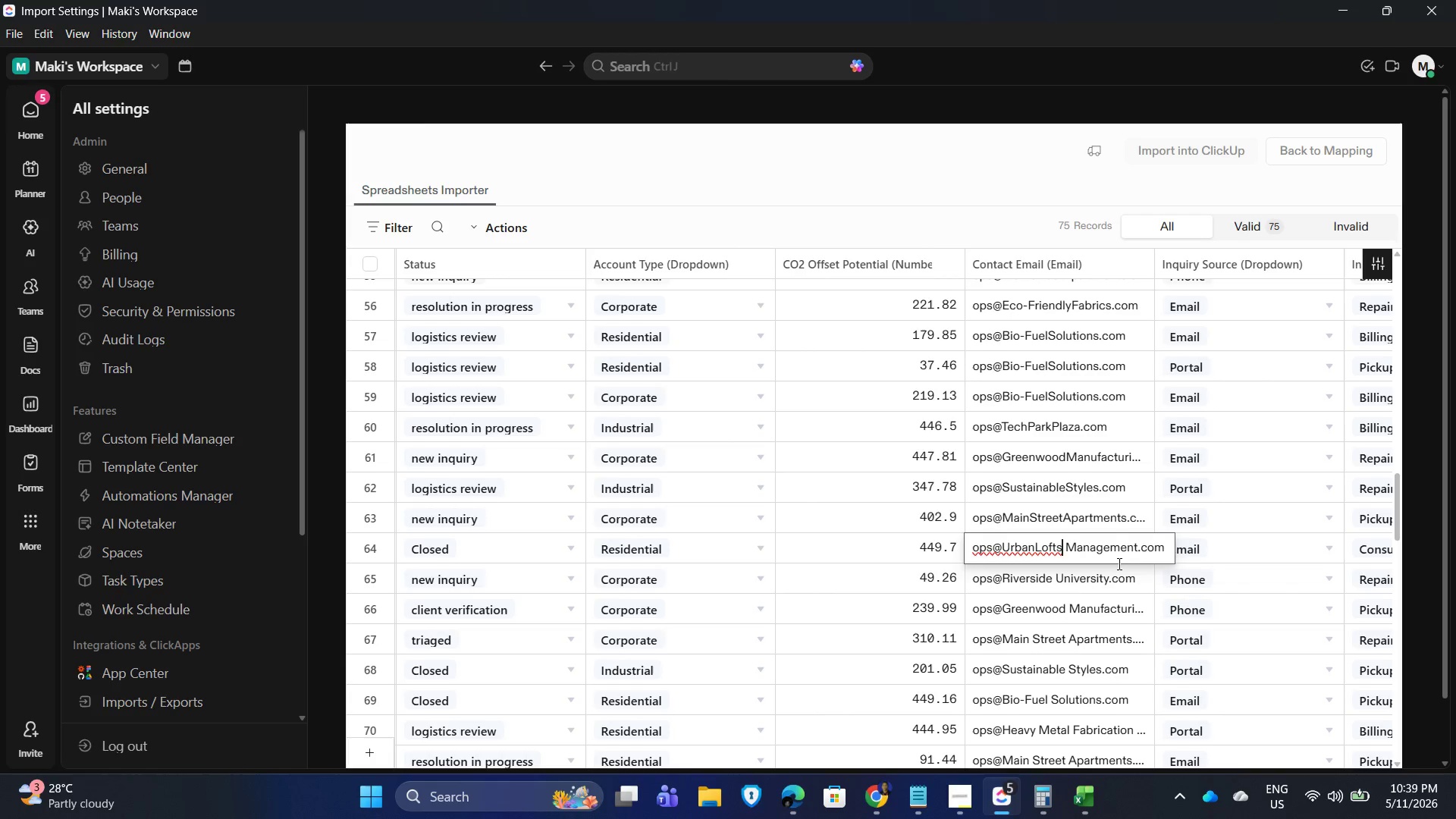 
key(ArrowRight)
 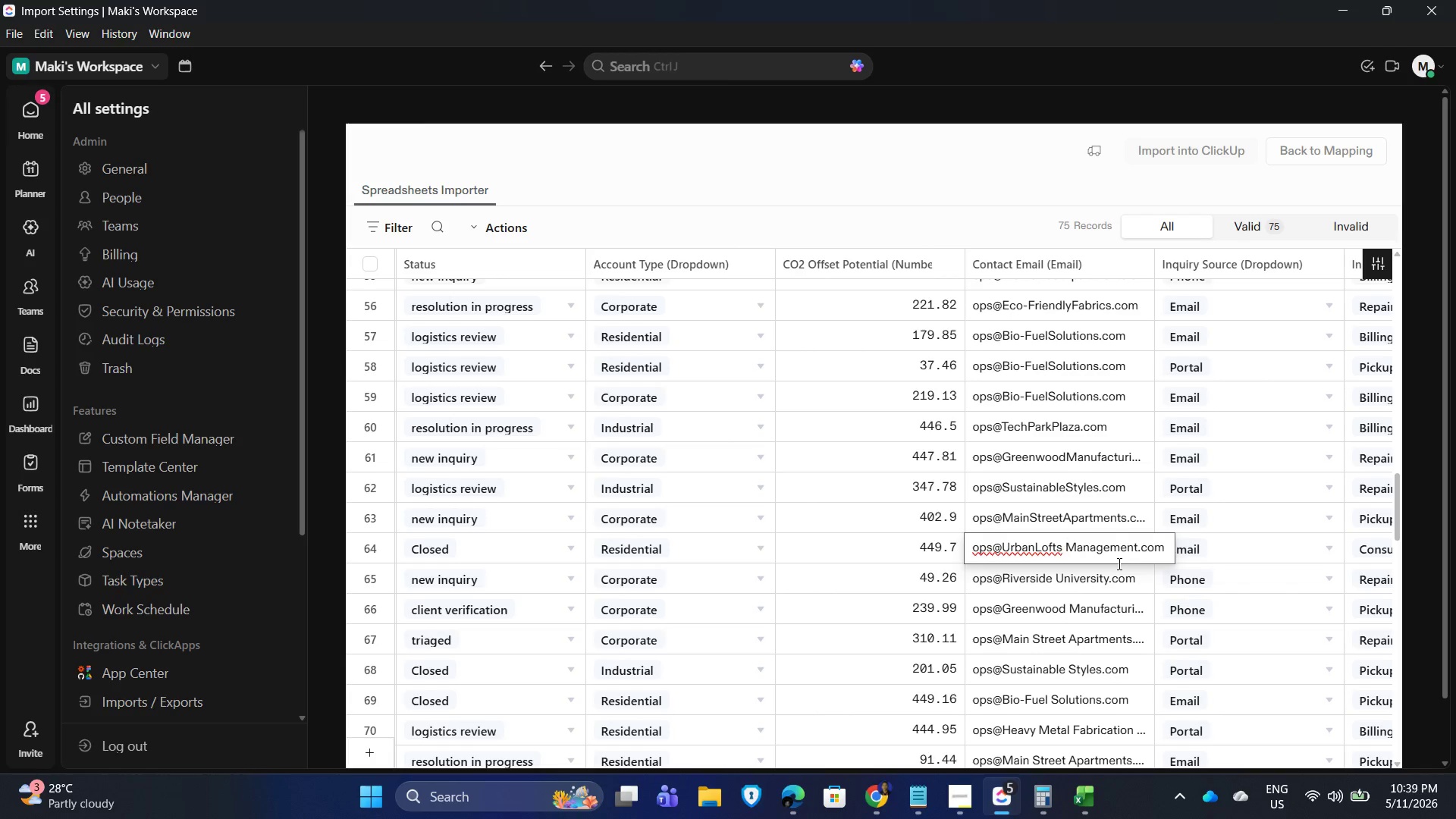 
key(Backspace)
 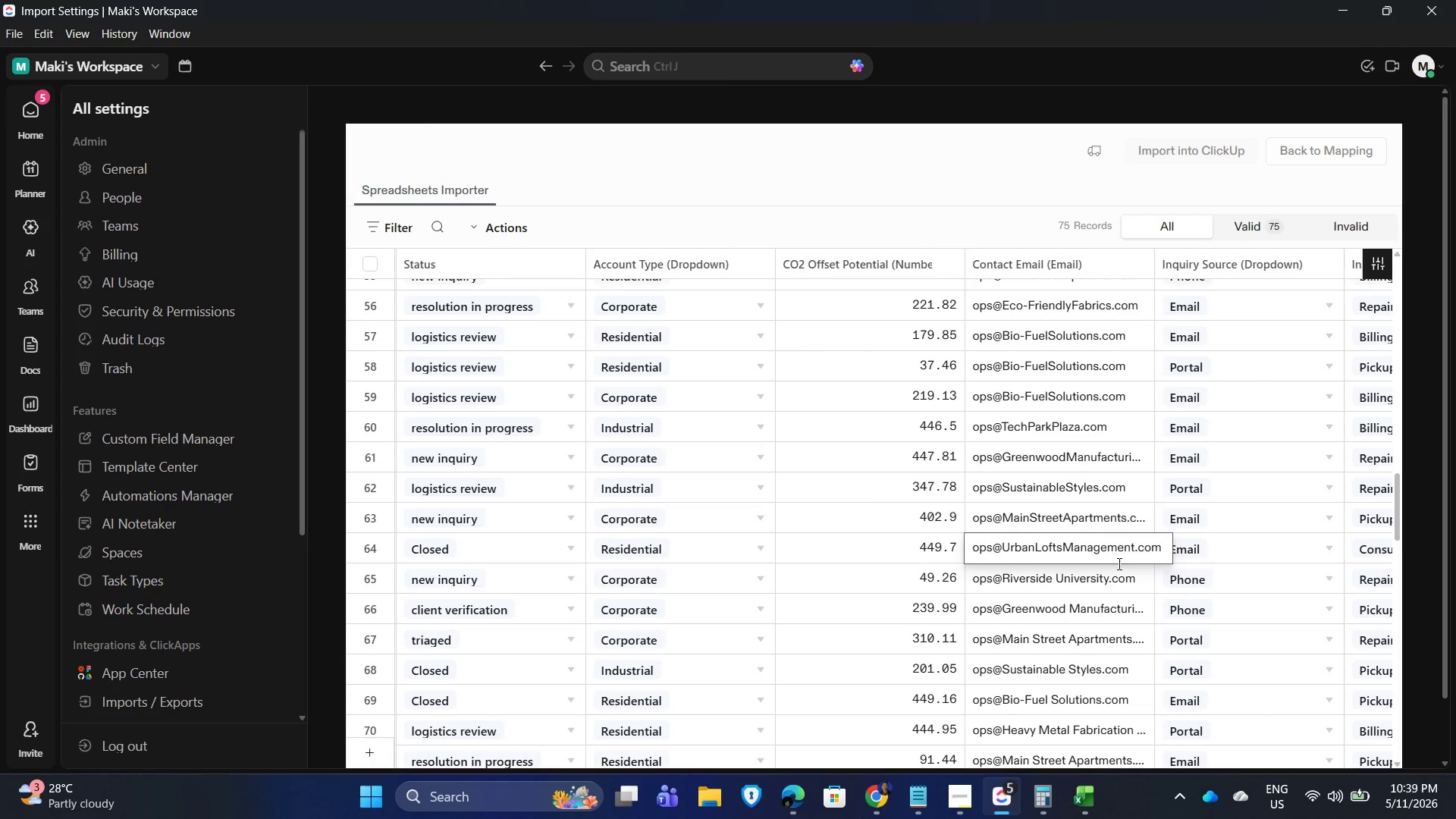 
key(Enter)
 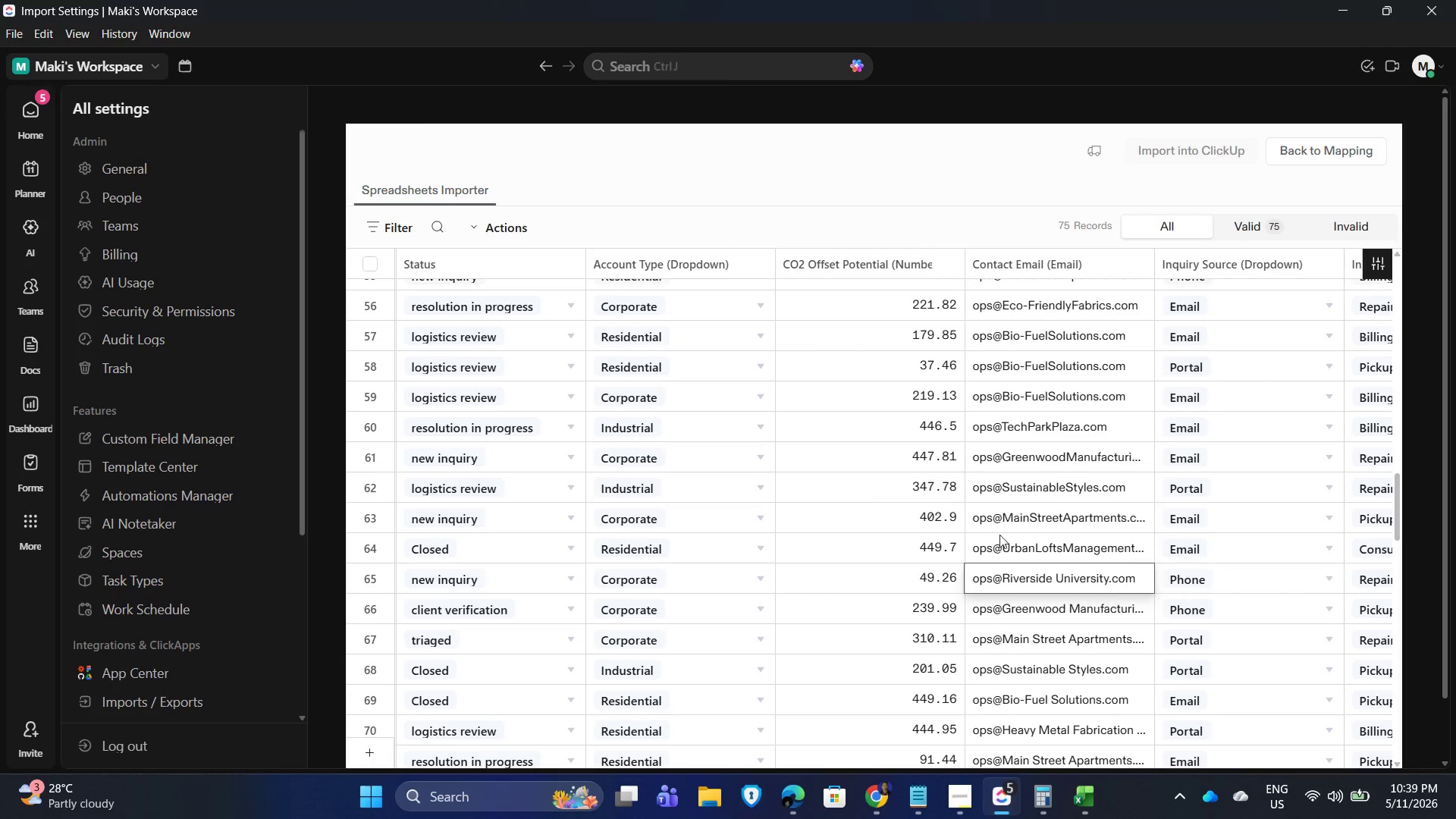 
scroll: coordinate [1038, 527], scroll_direction: down, amount: 2.0
 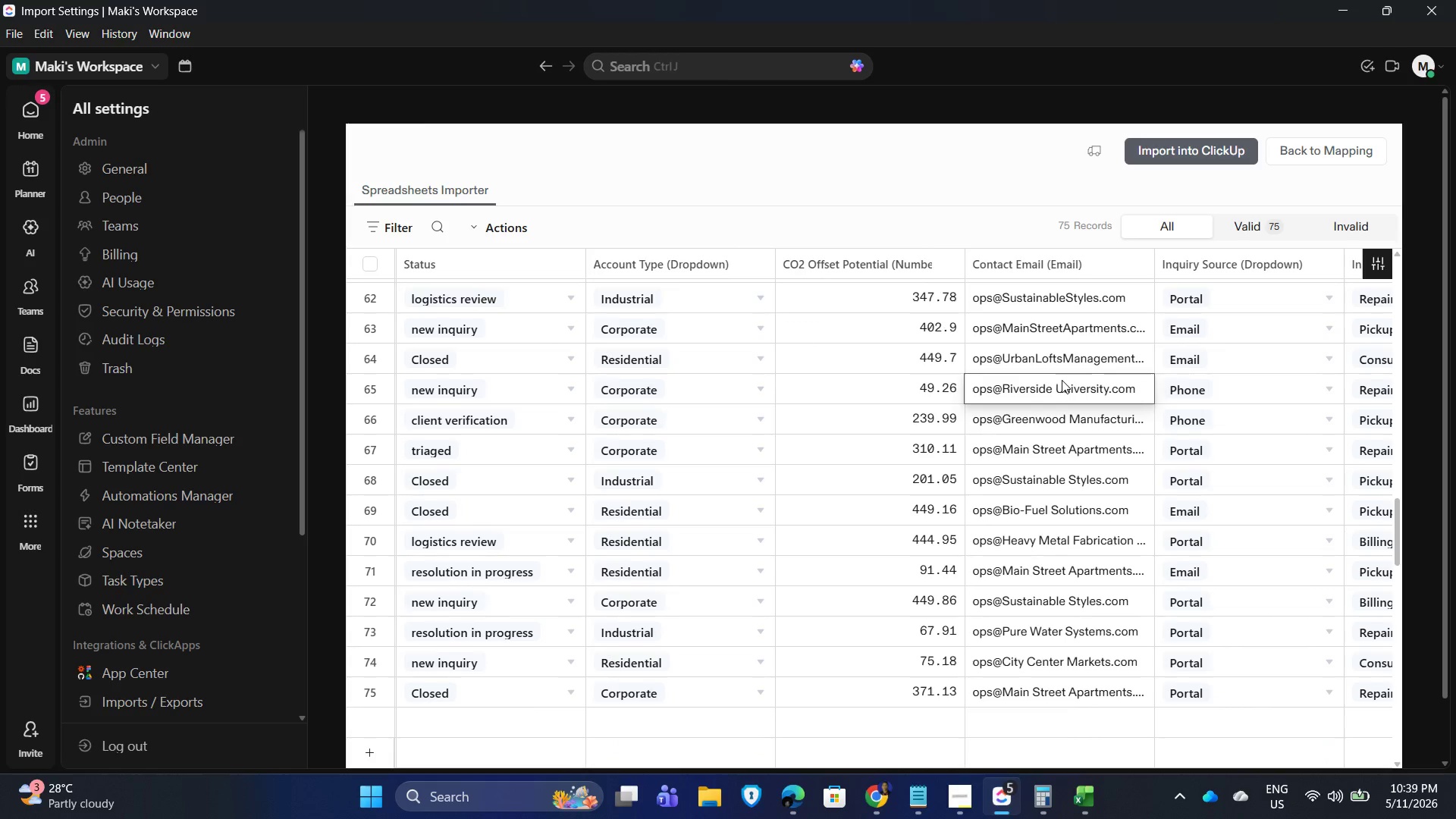 
double_click([1062, 380])
 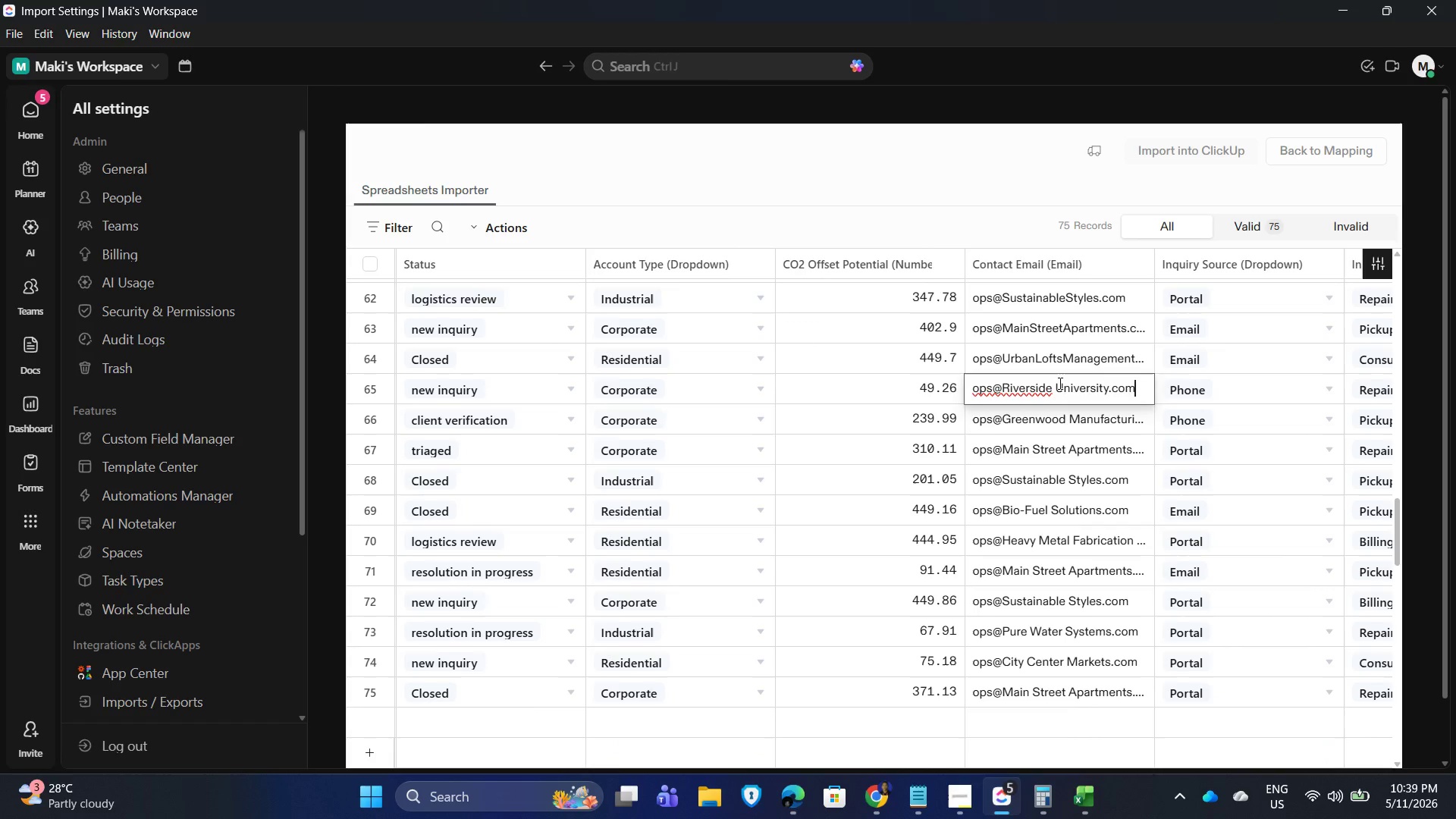 
left_click([1059, 383])
 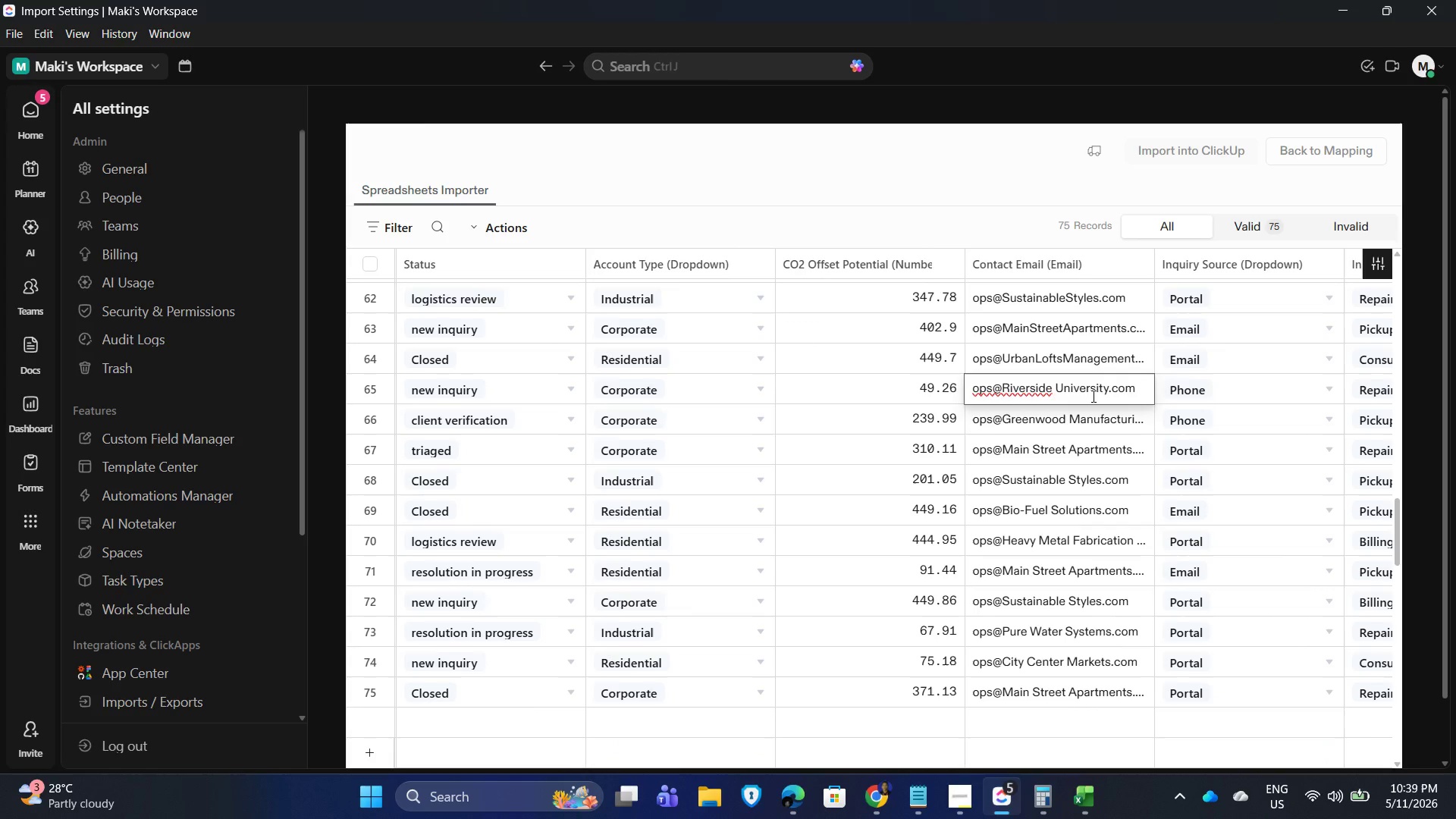 
key(Backspace)
 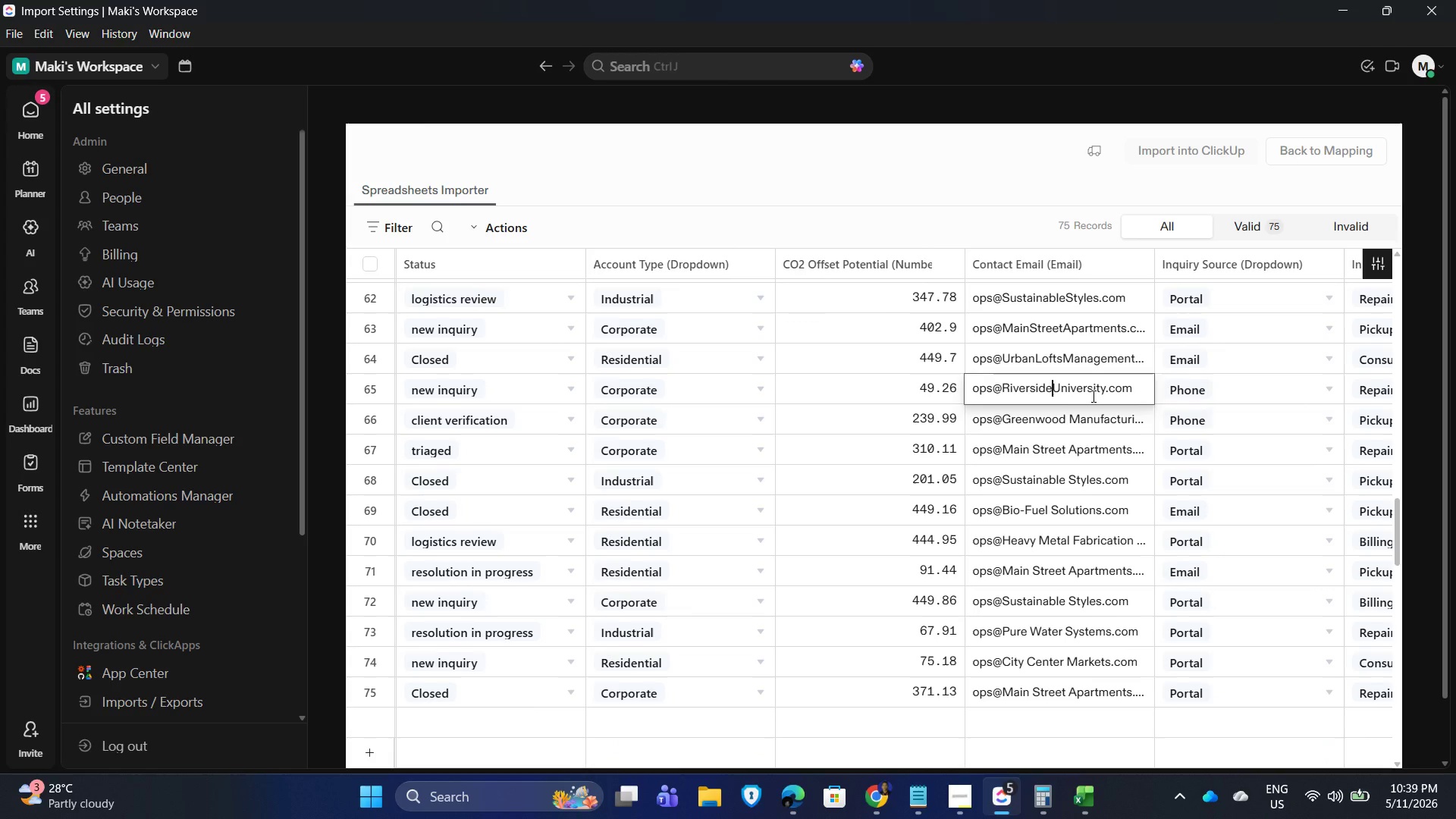 
key(Enter)
 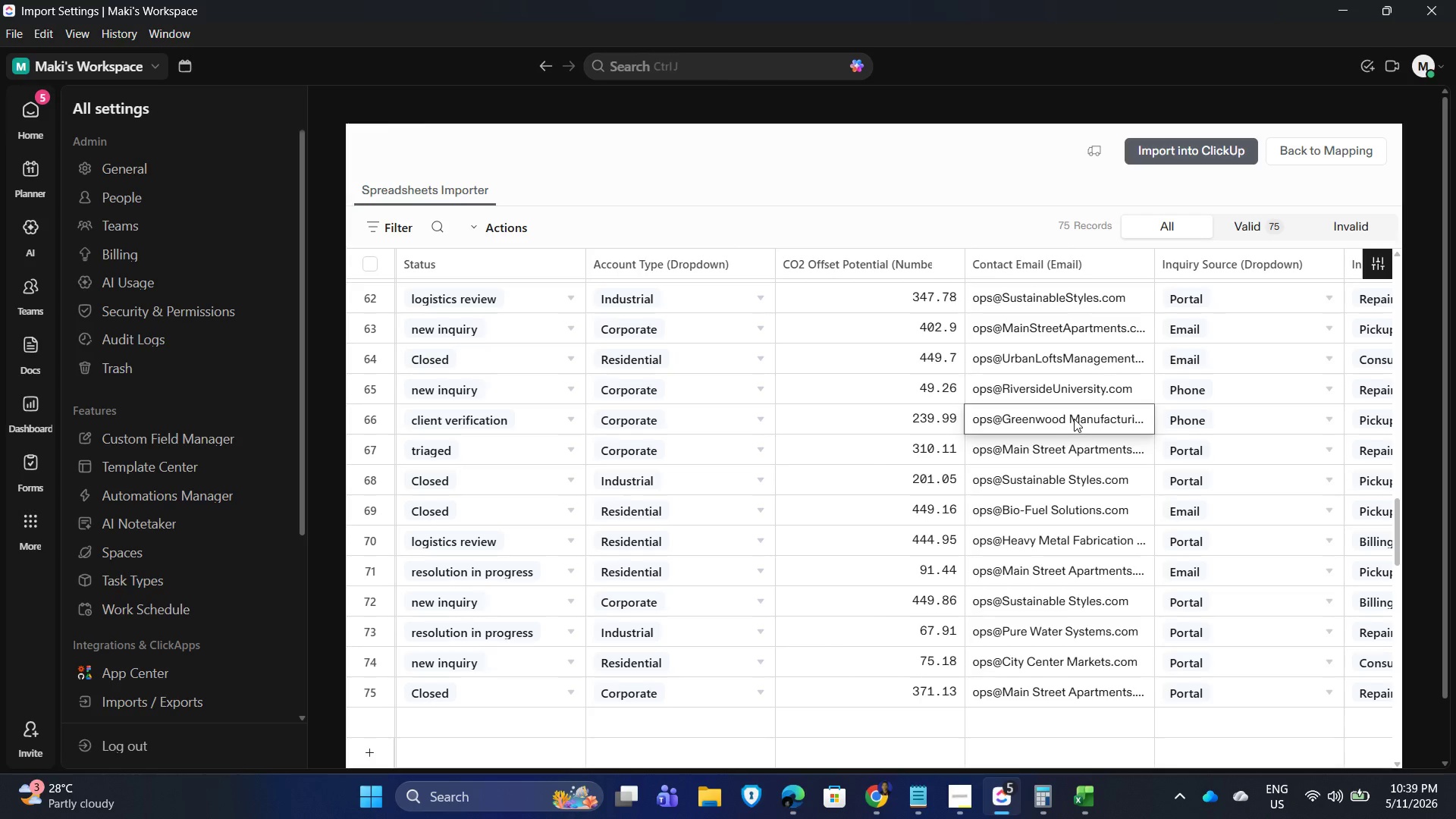 
double_click([1074, 419])
 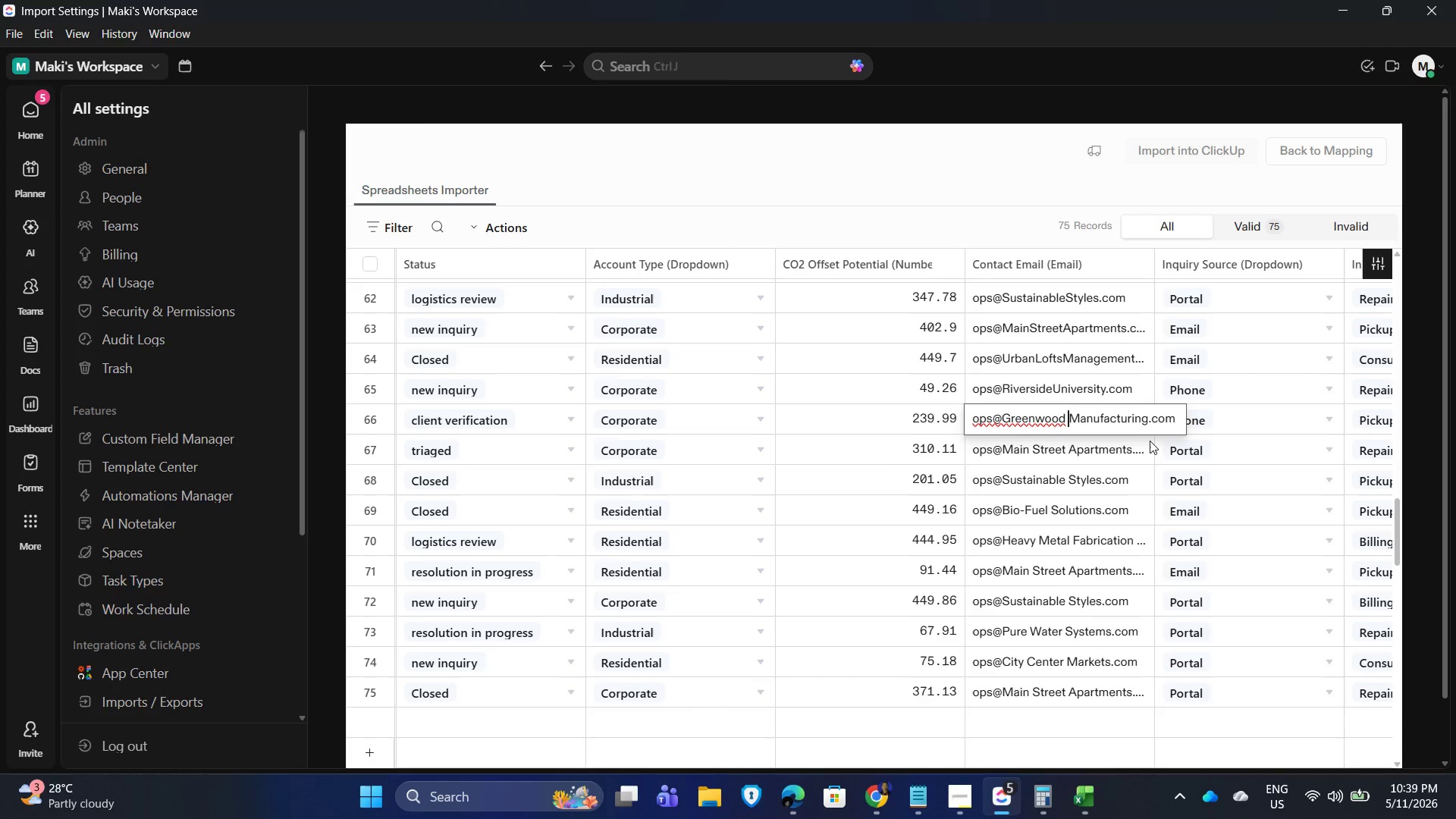 
key(Backspace)
 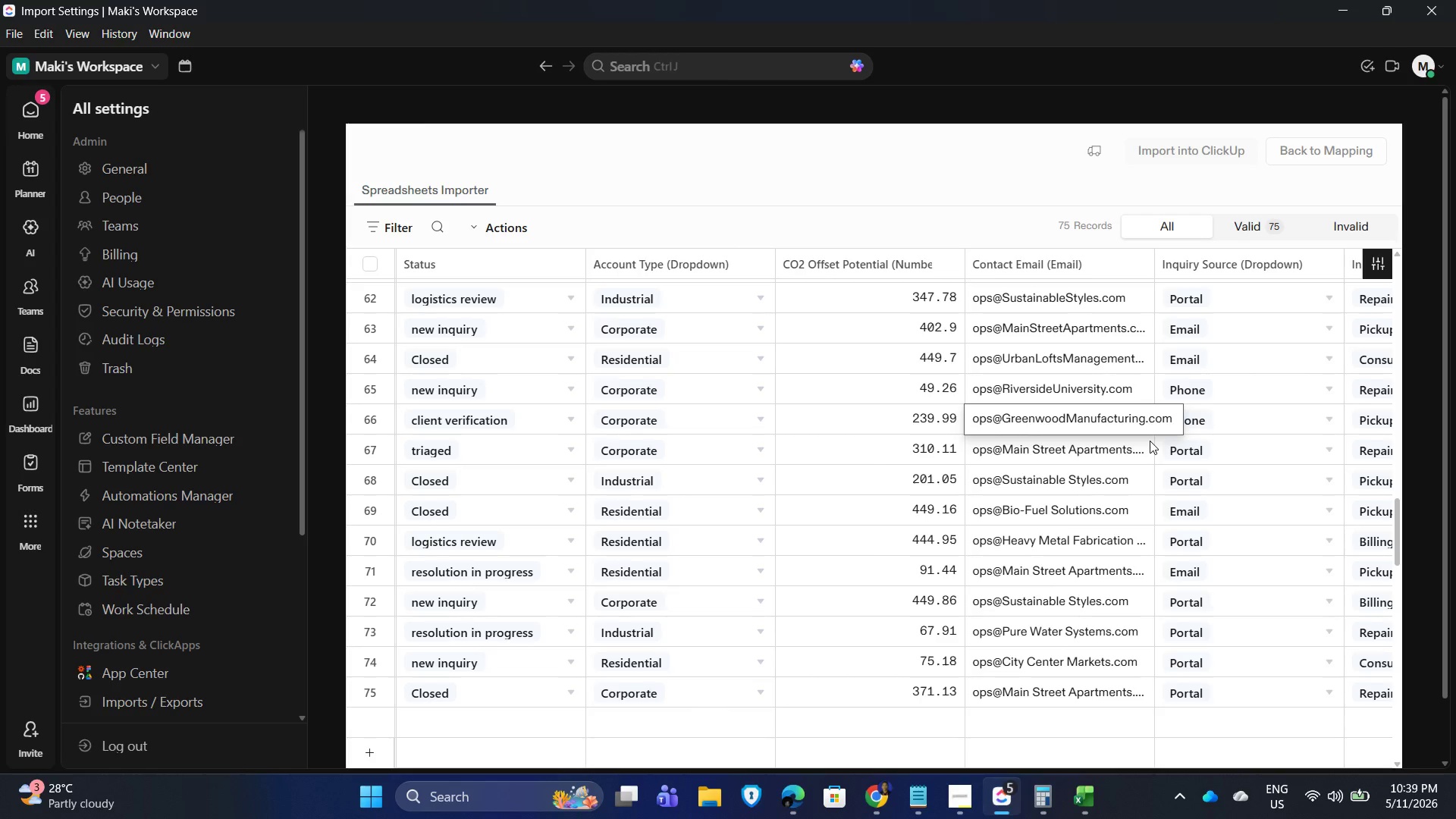 
key(Enter)
 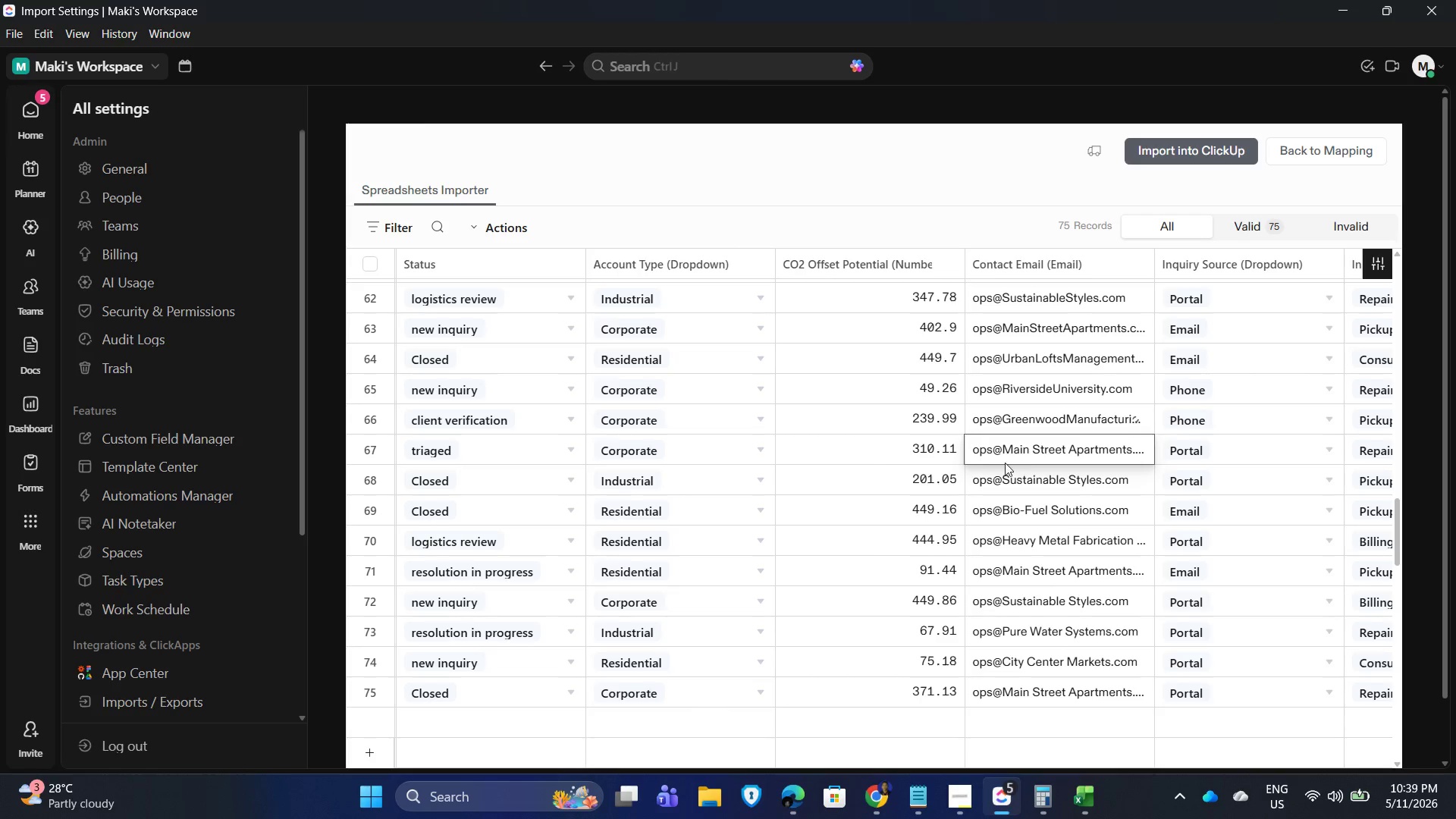 
left_click([1049, 450])
 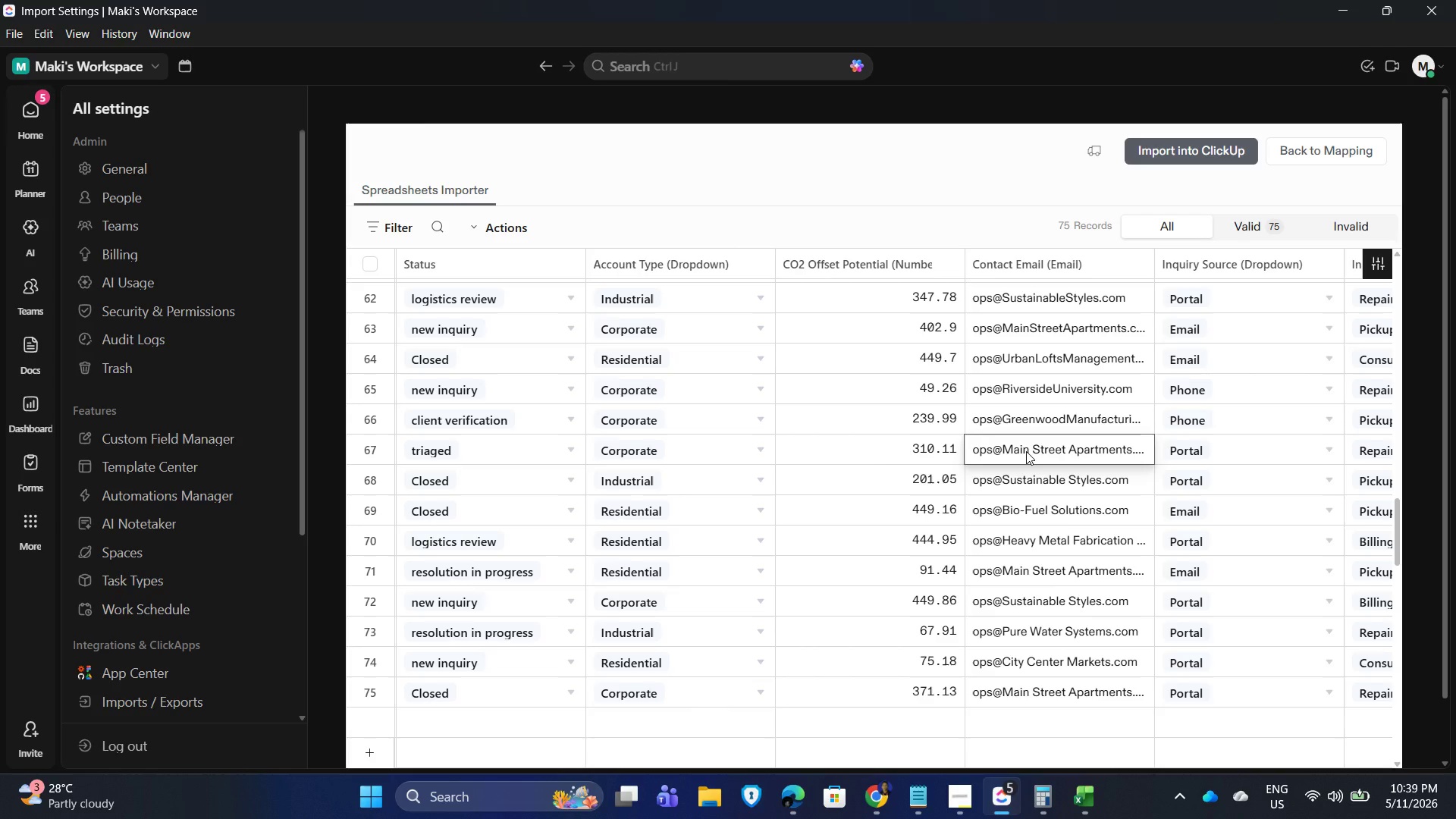 
left_click([1026, 451])
 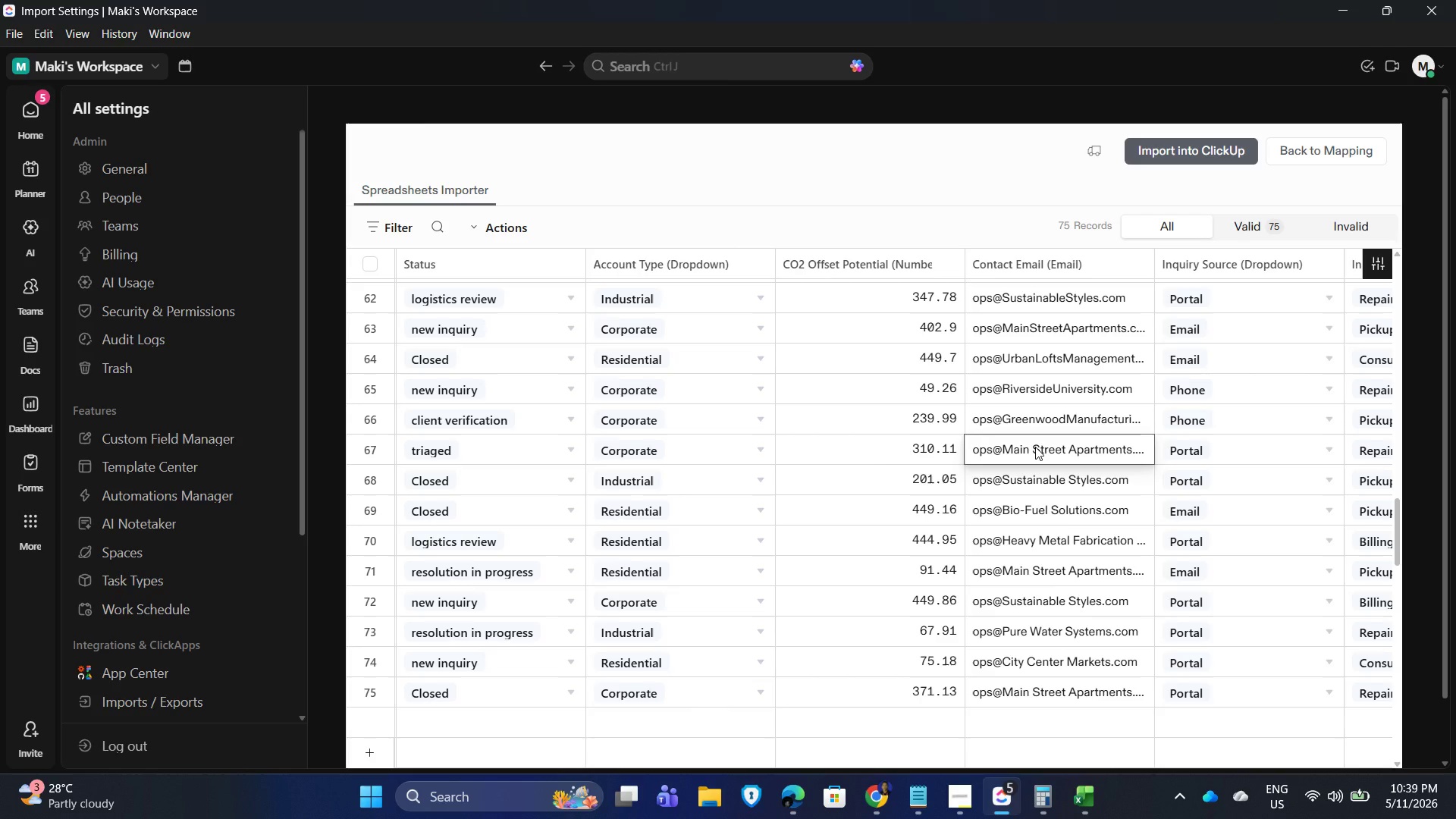 
double_click([1035, 447])
 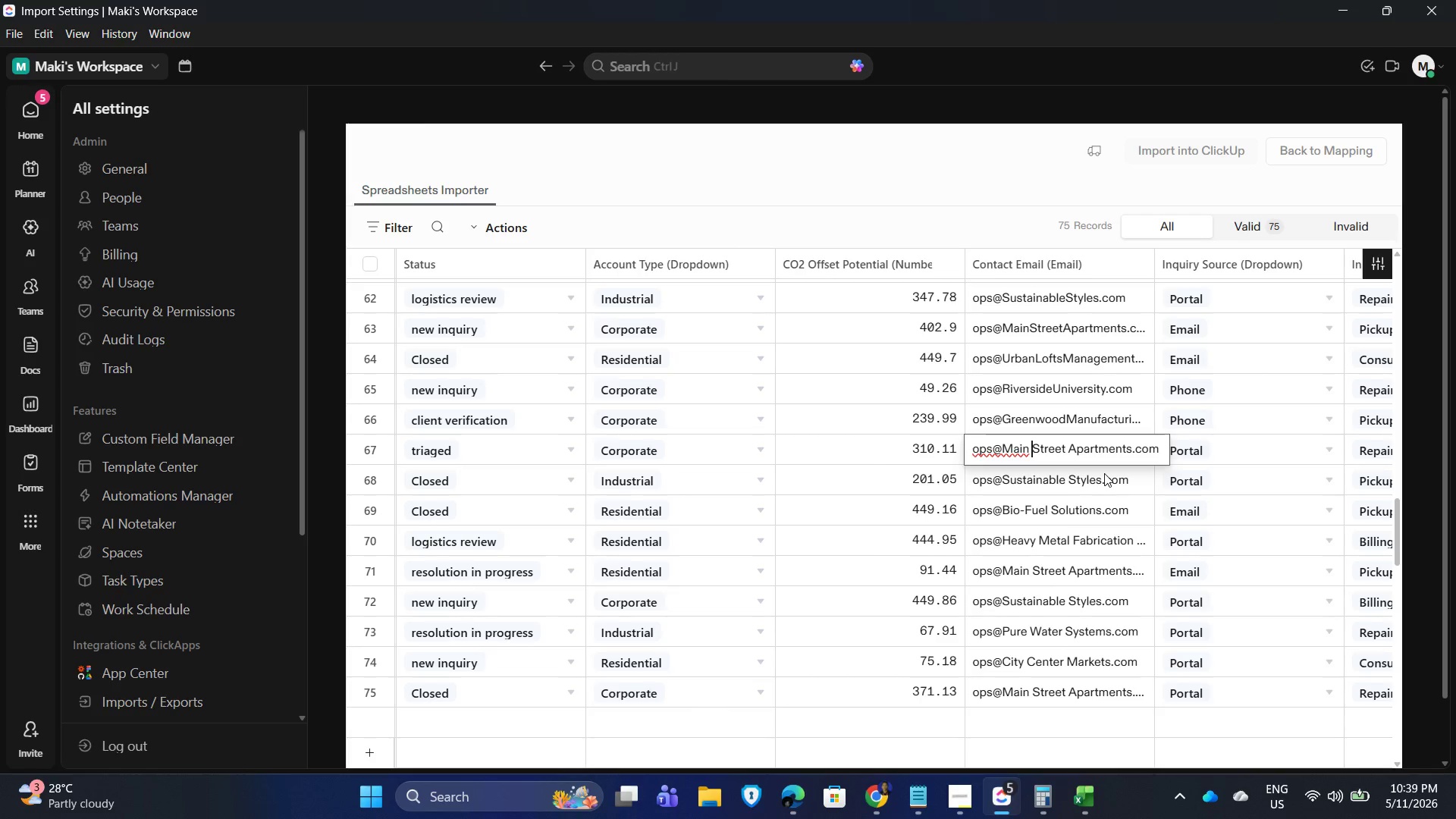 
key(Backspace)
 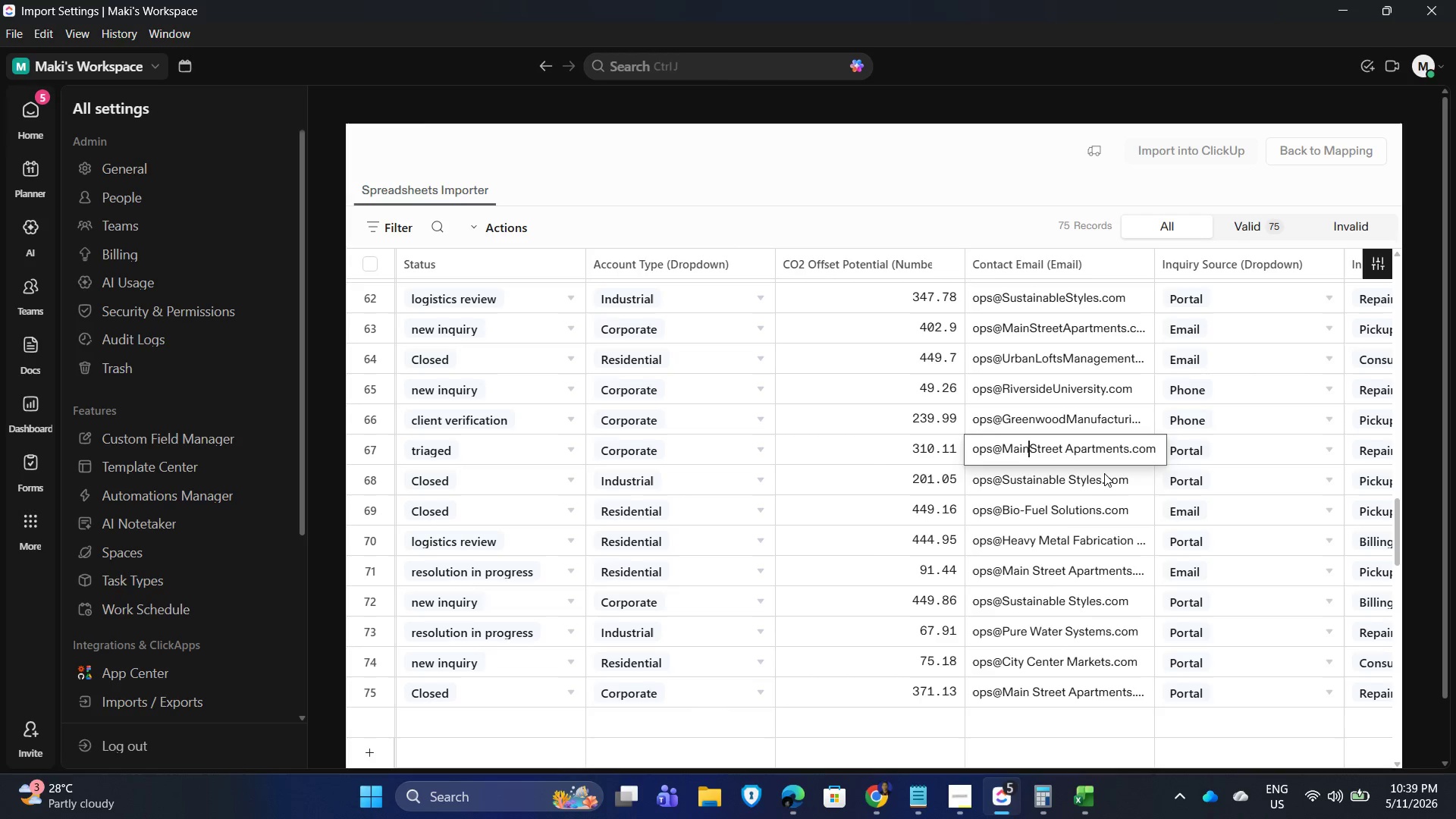 
key(ArrowRight)
 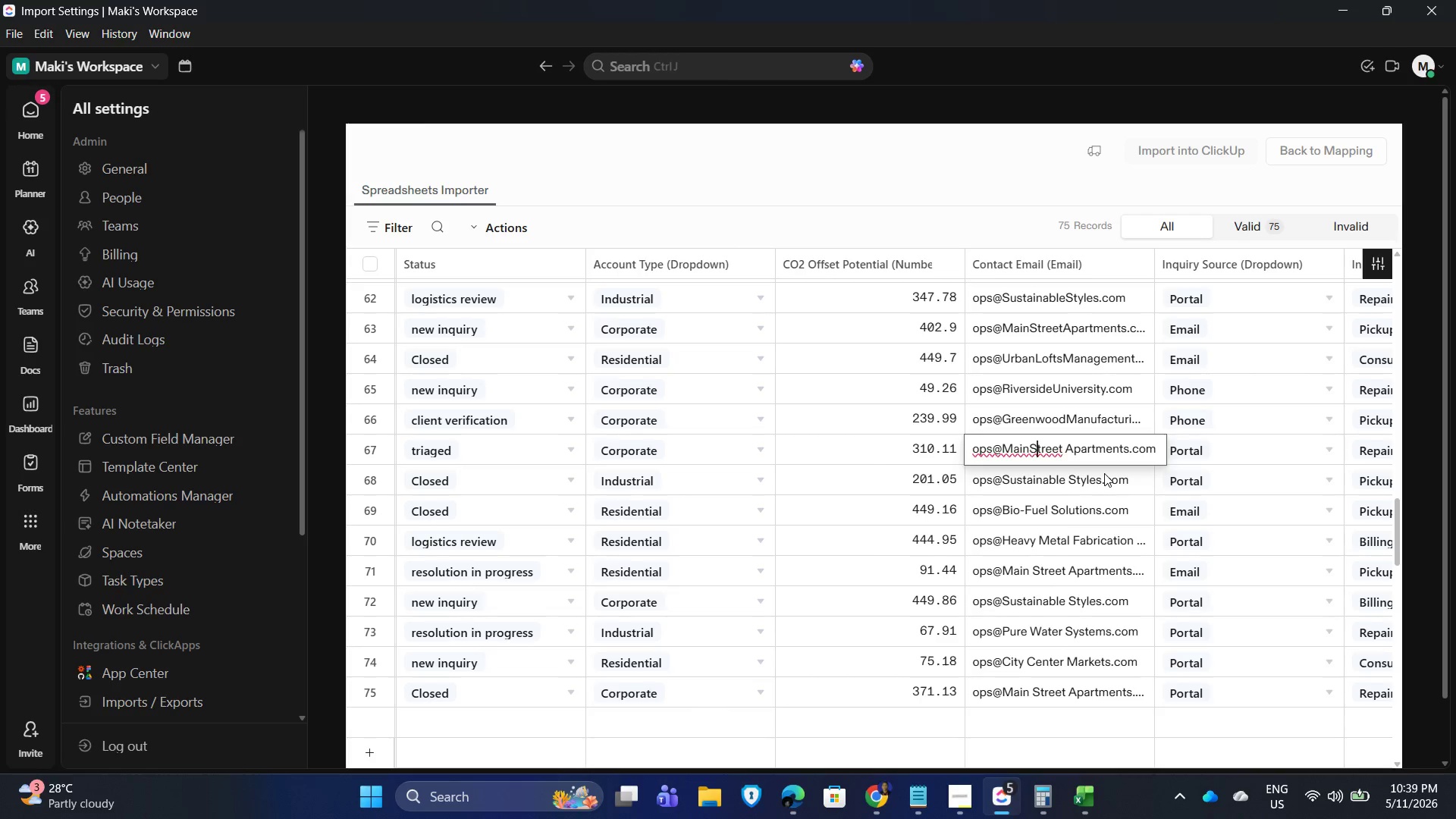 
key(ArrowRight)
 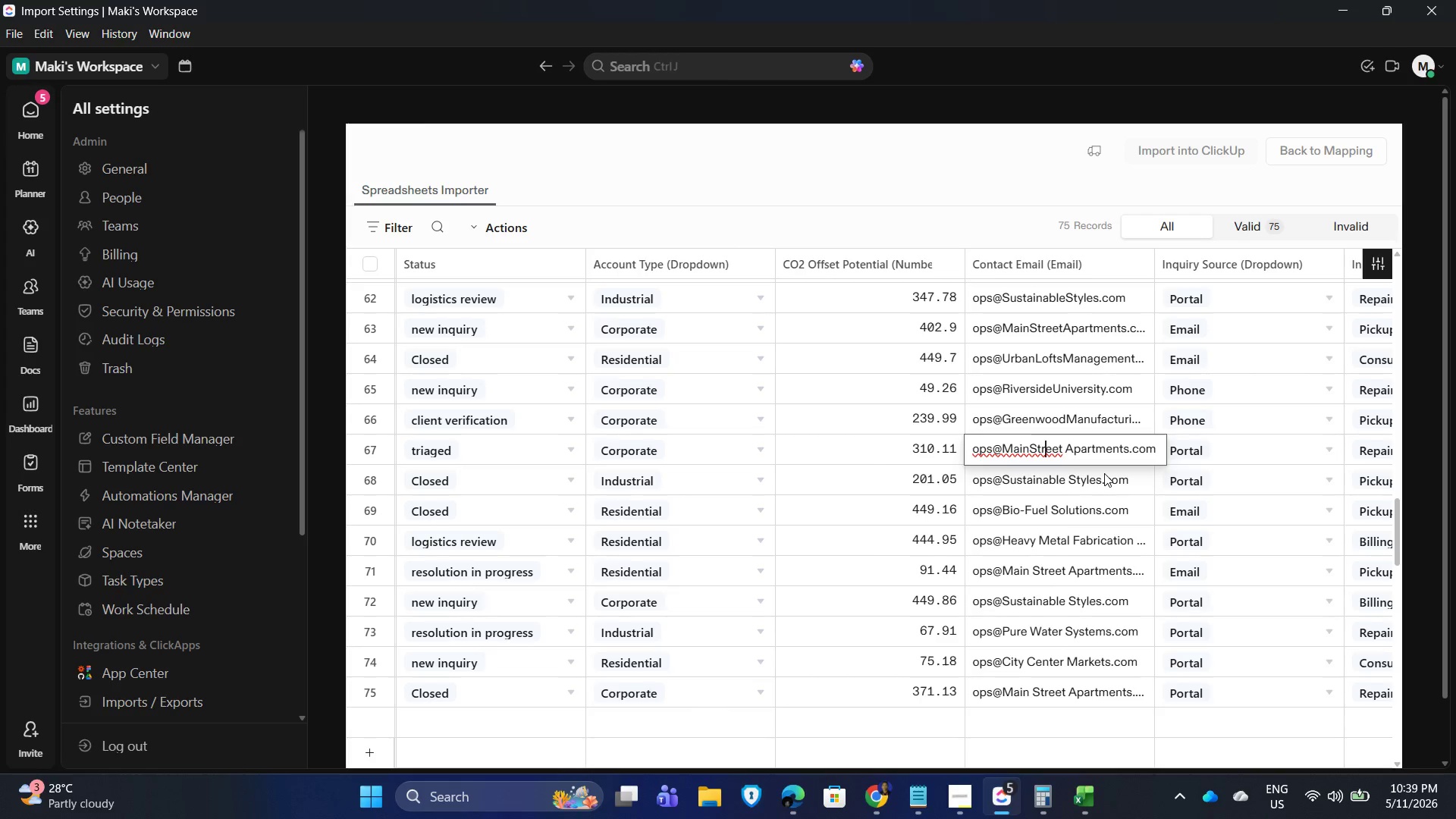 
key(ArrowRight)
 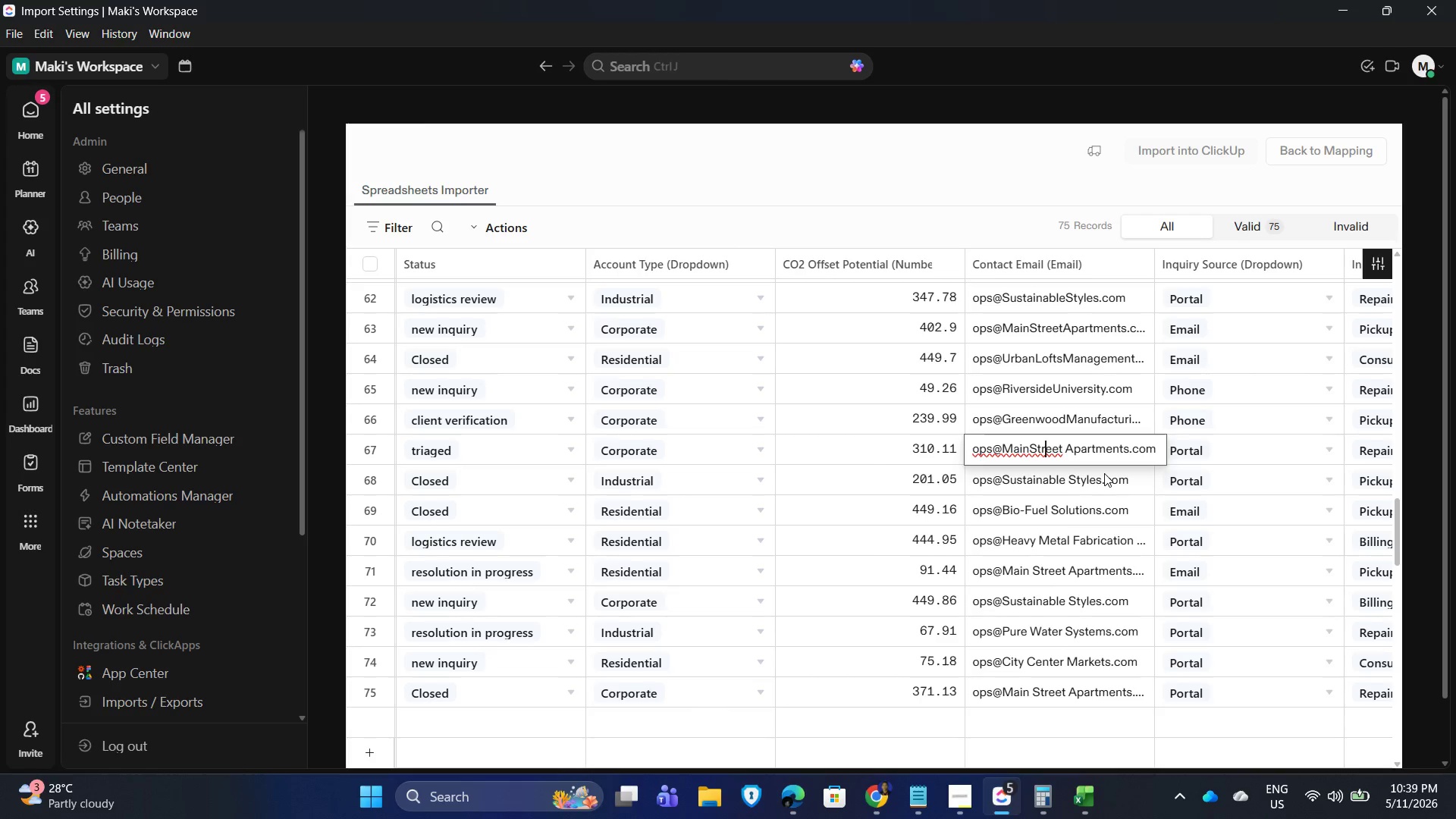 
key(ArrowRight)
 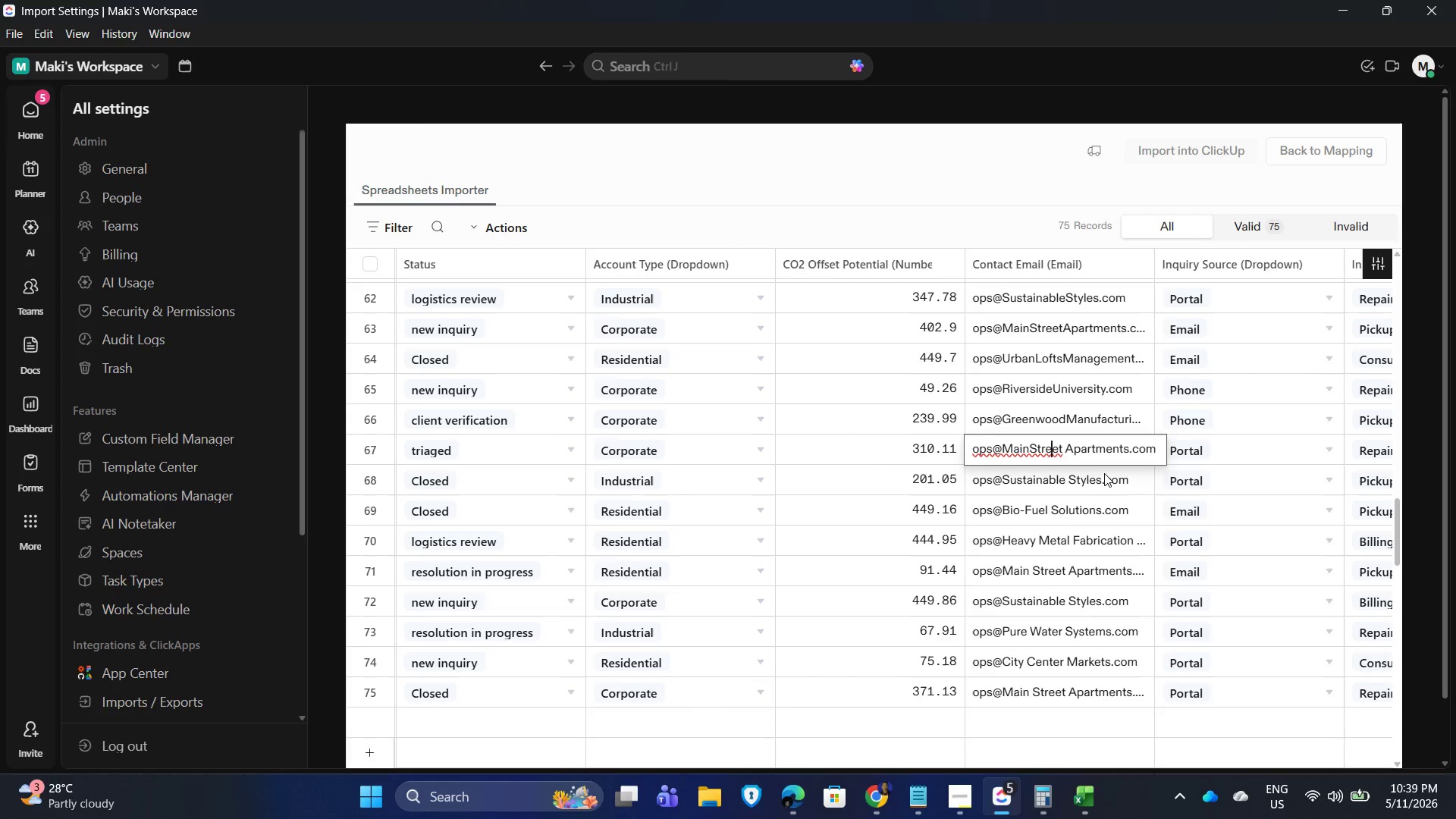 
key(ArrowRight)
 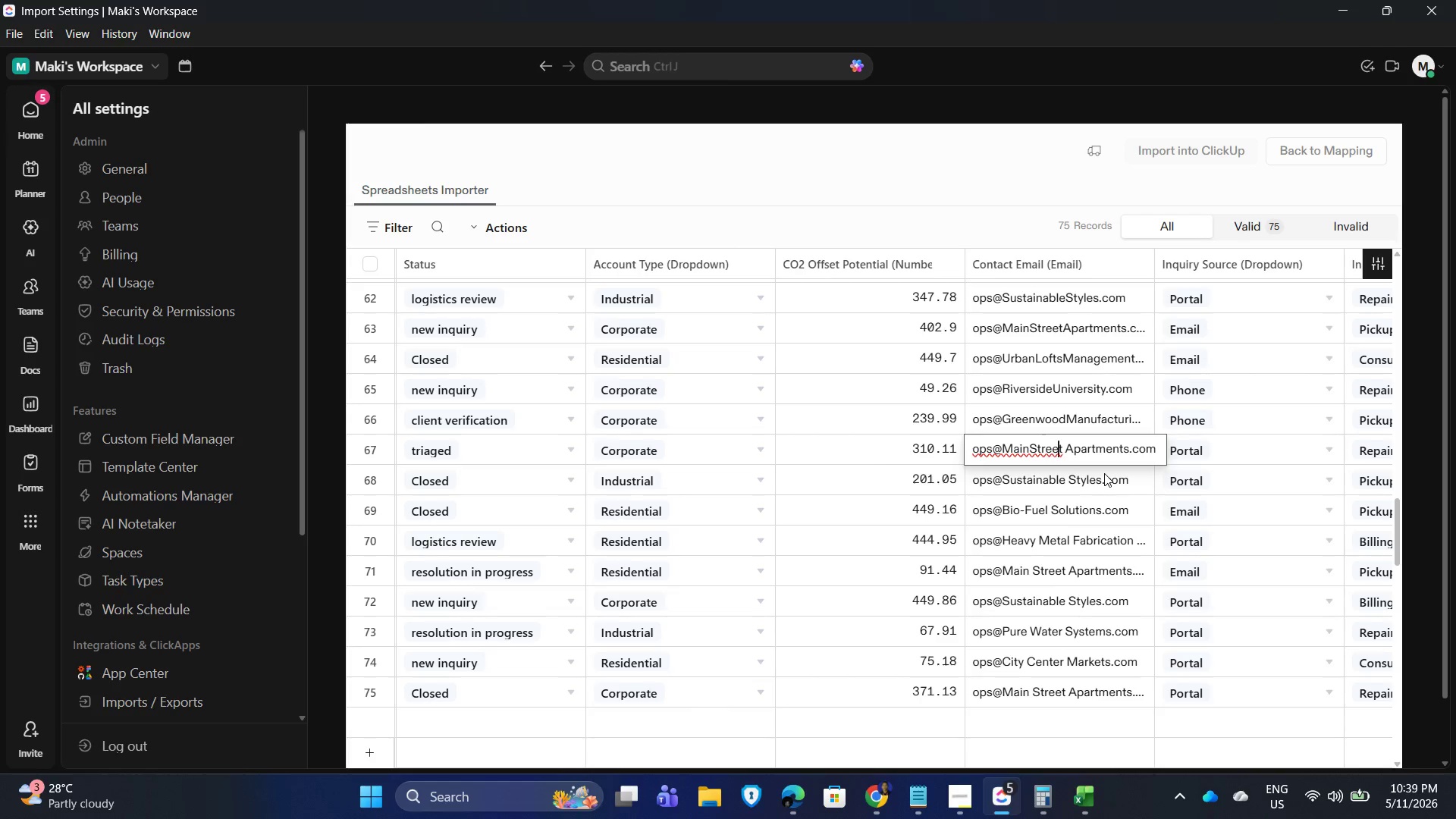 
key(ArrowRight)
 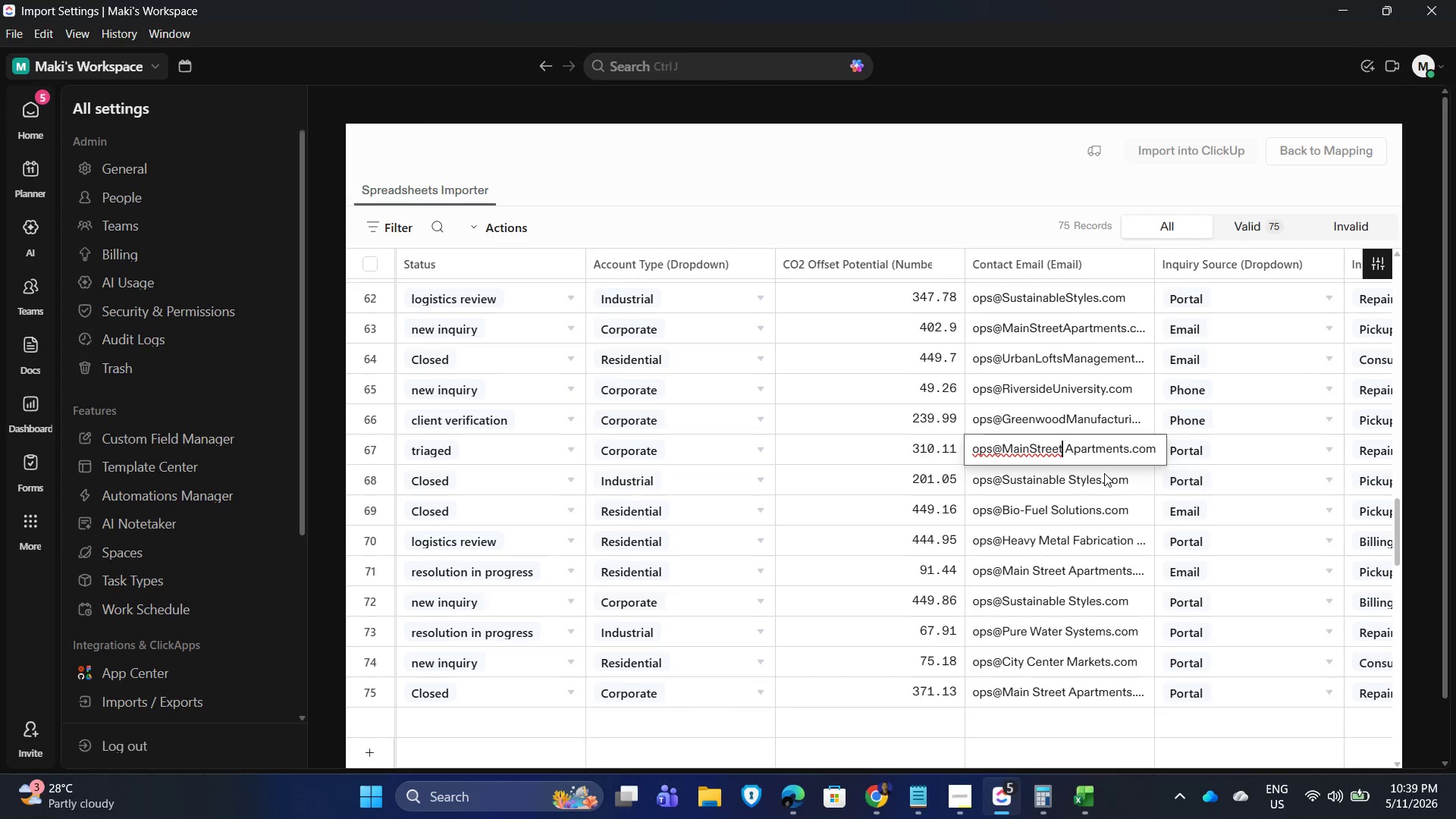 
key(ArrowRight)
 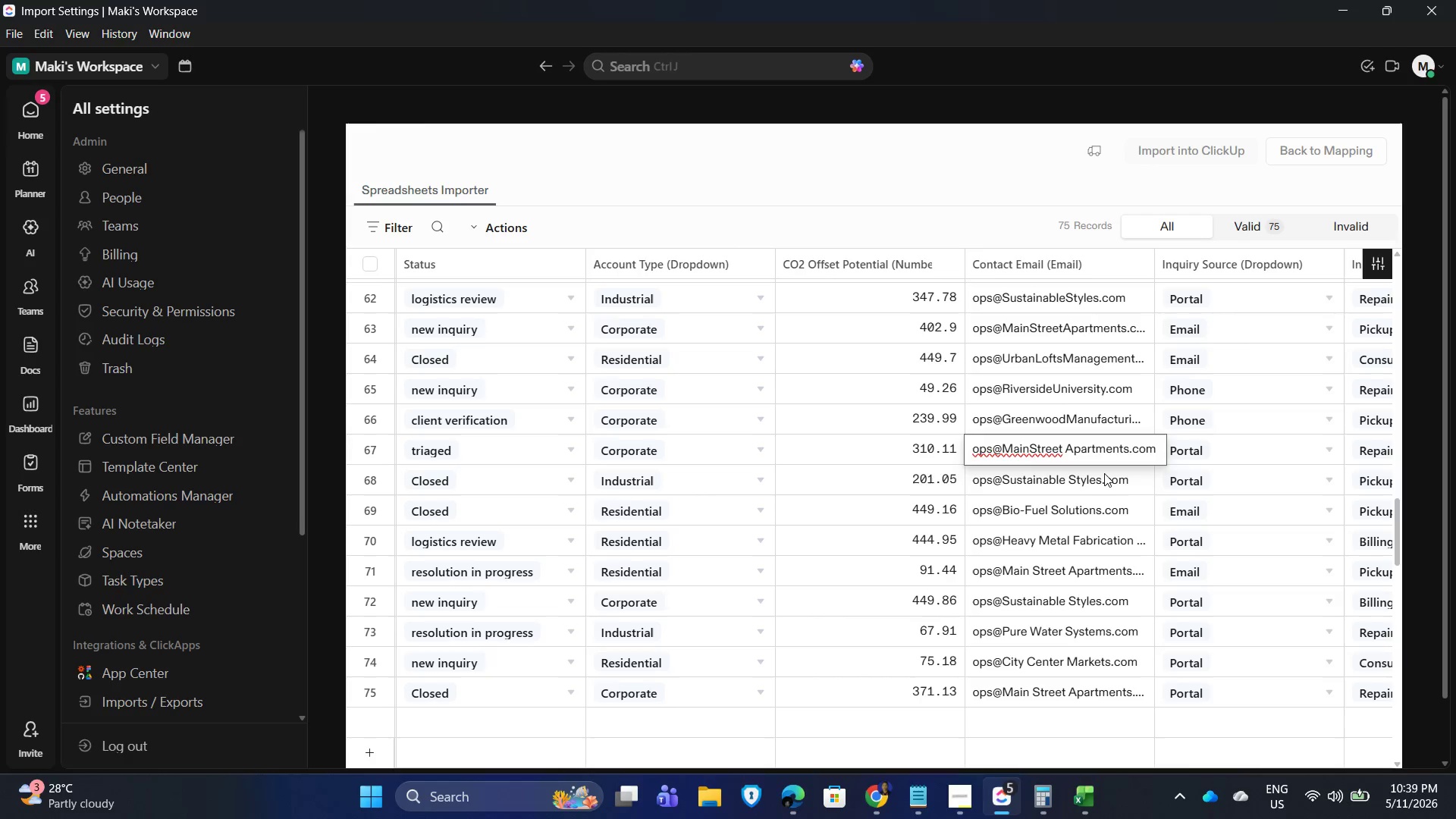 
key(Backspace)
 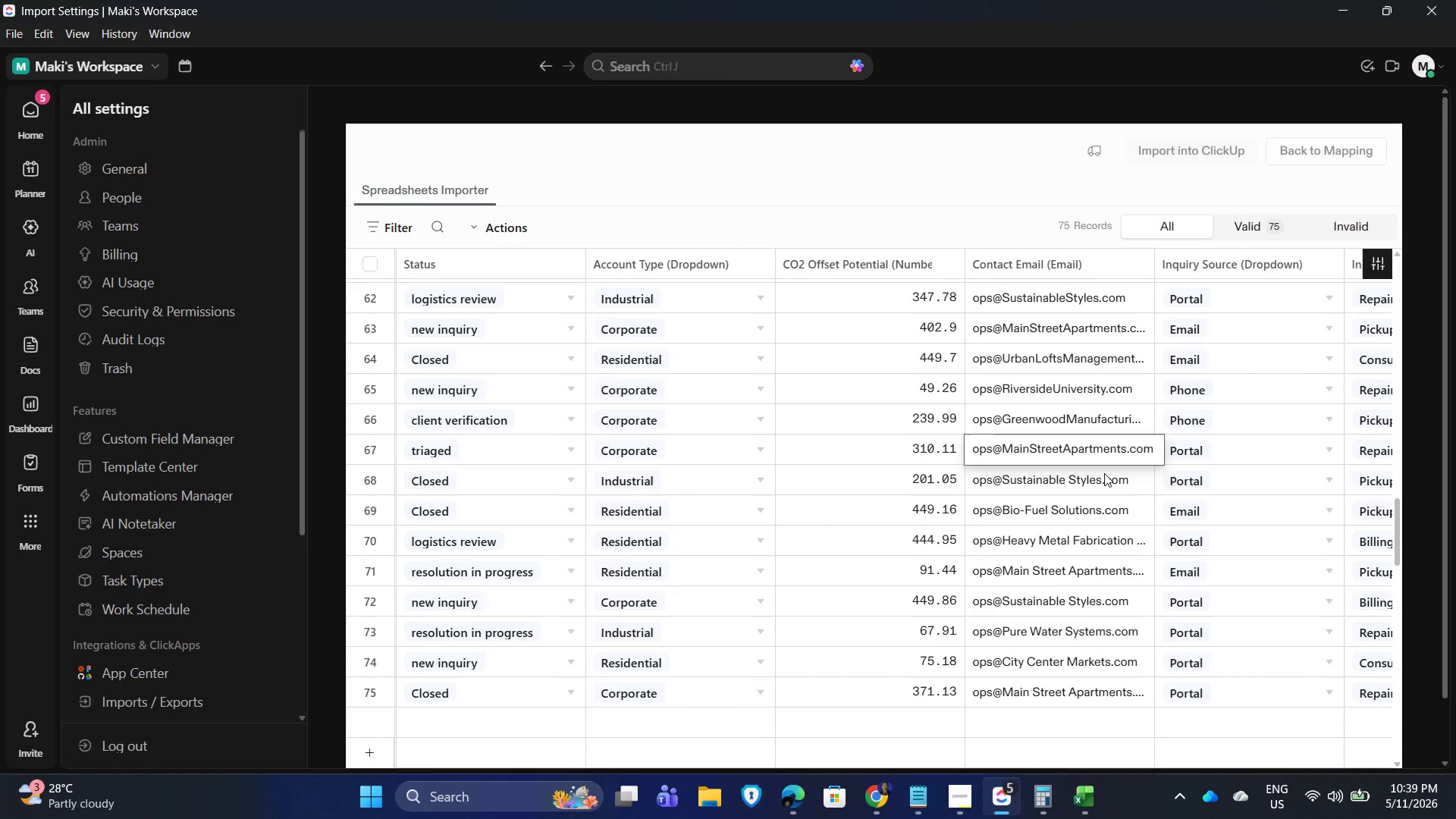 
key(Enter)
 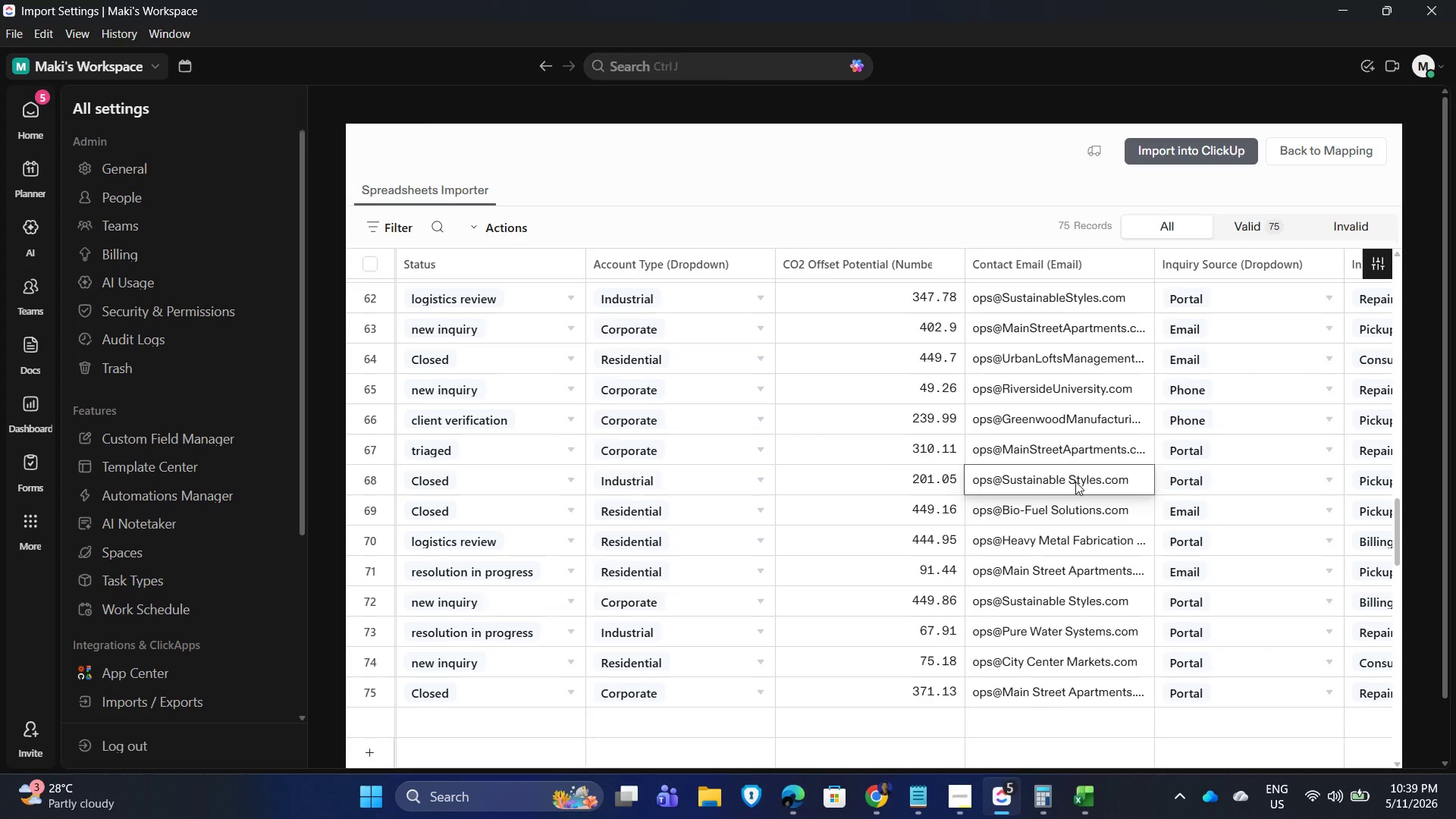 
double_click([1075, 482])
 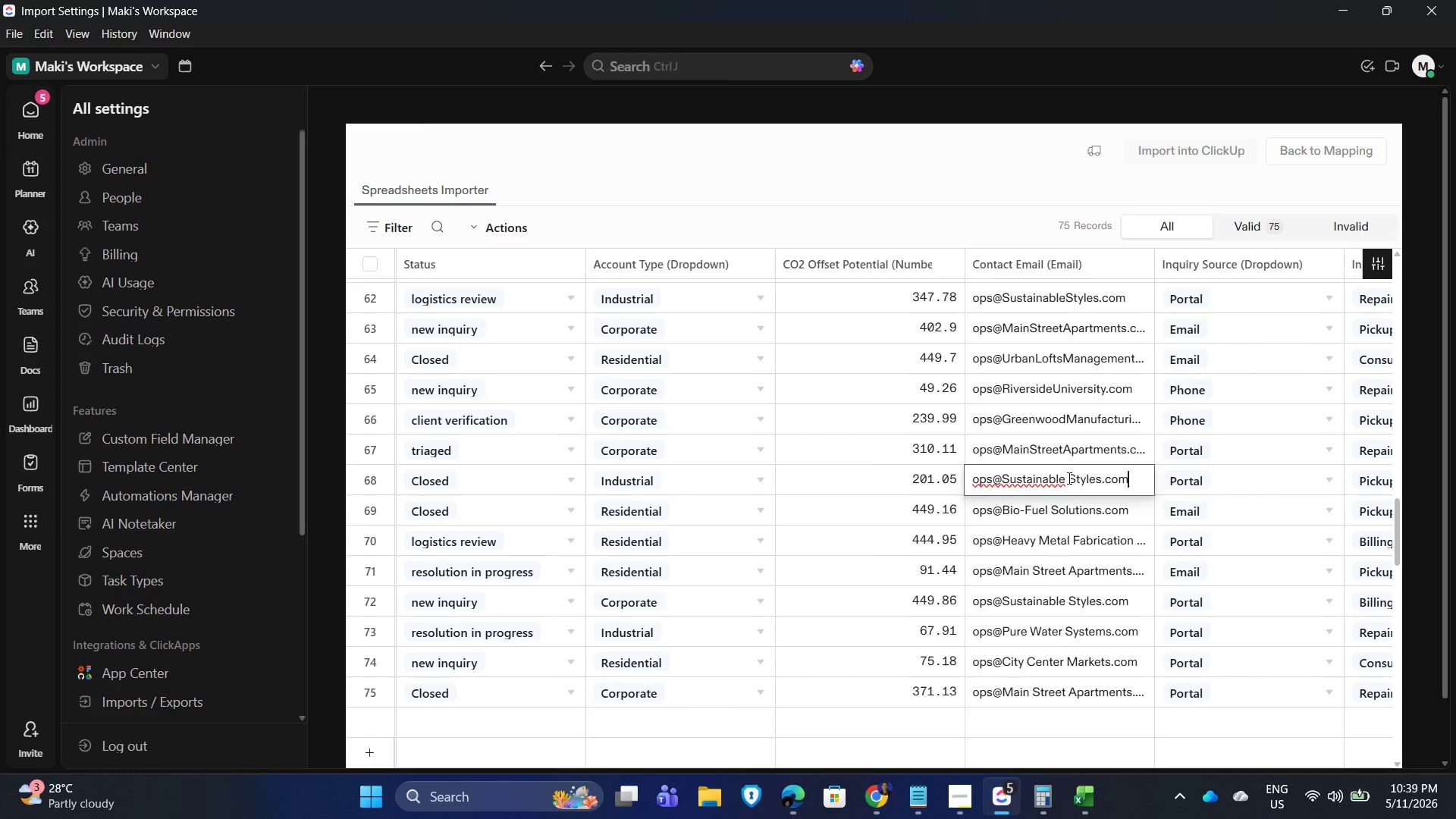 
left_click([1063, 477])
 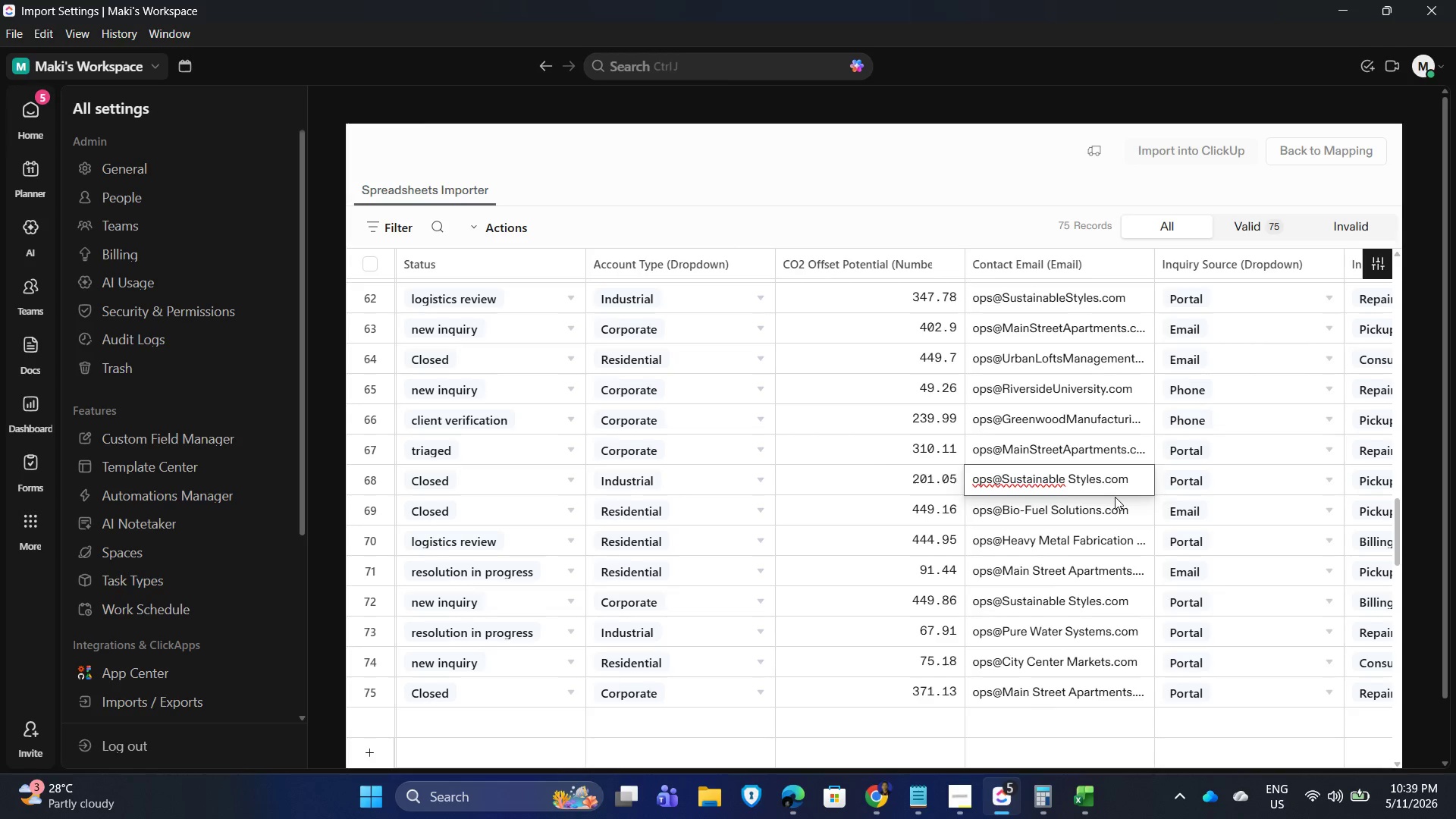 
key(ArrowRight)
 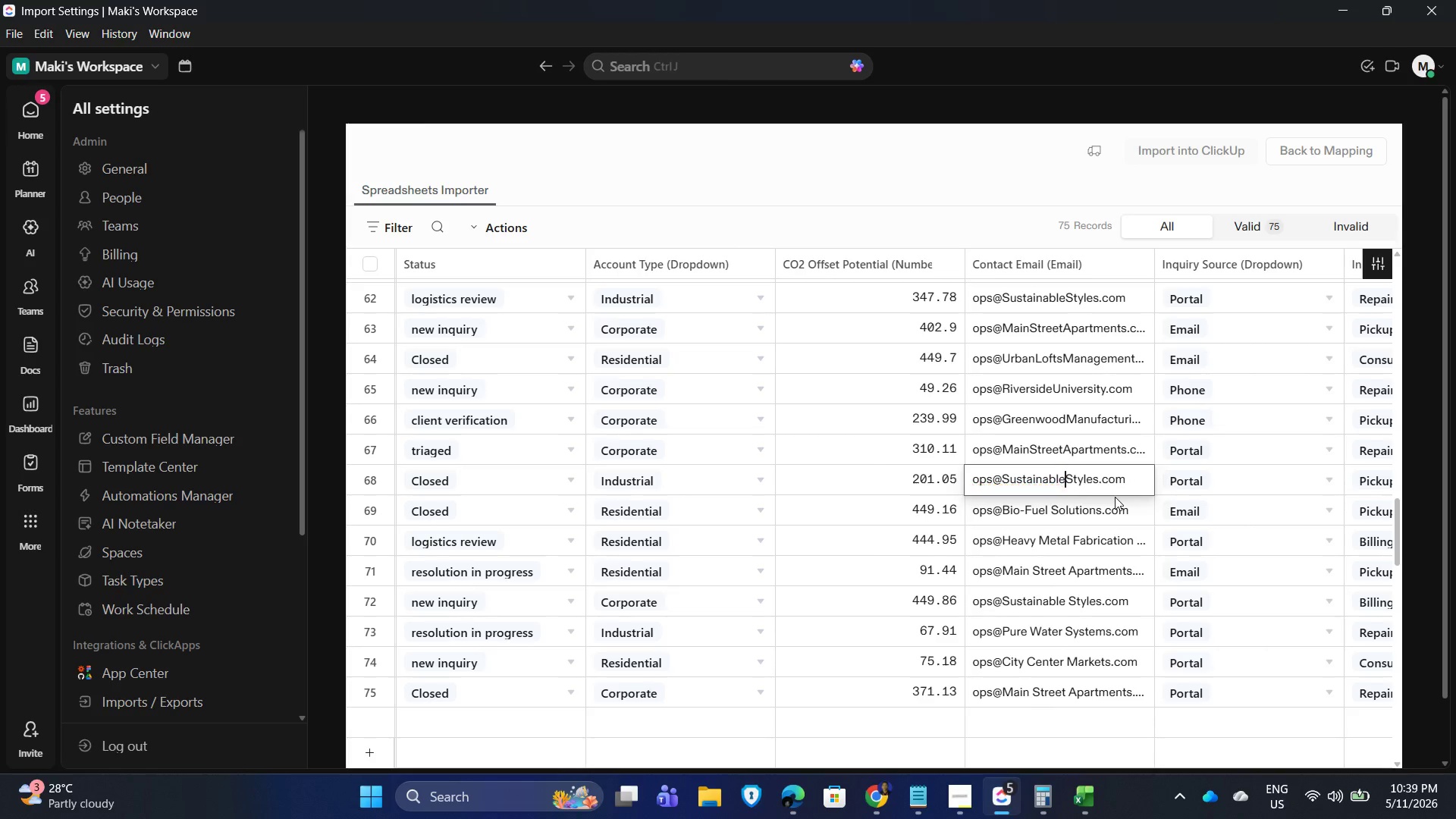 
key(Backspace)
 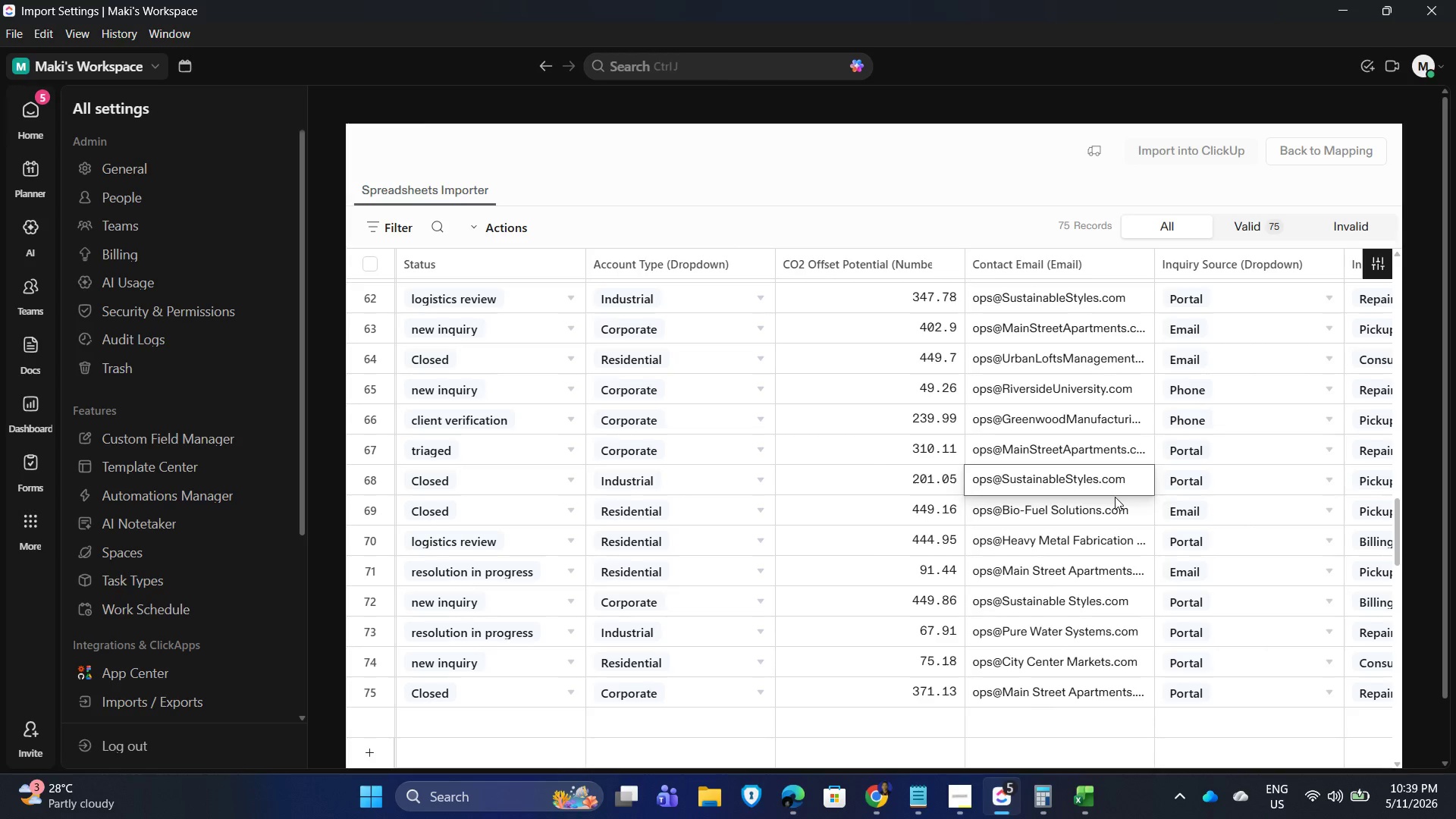 
key(Enter)
 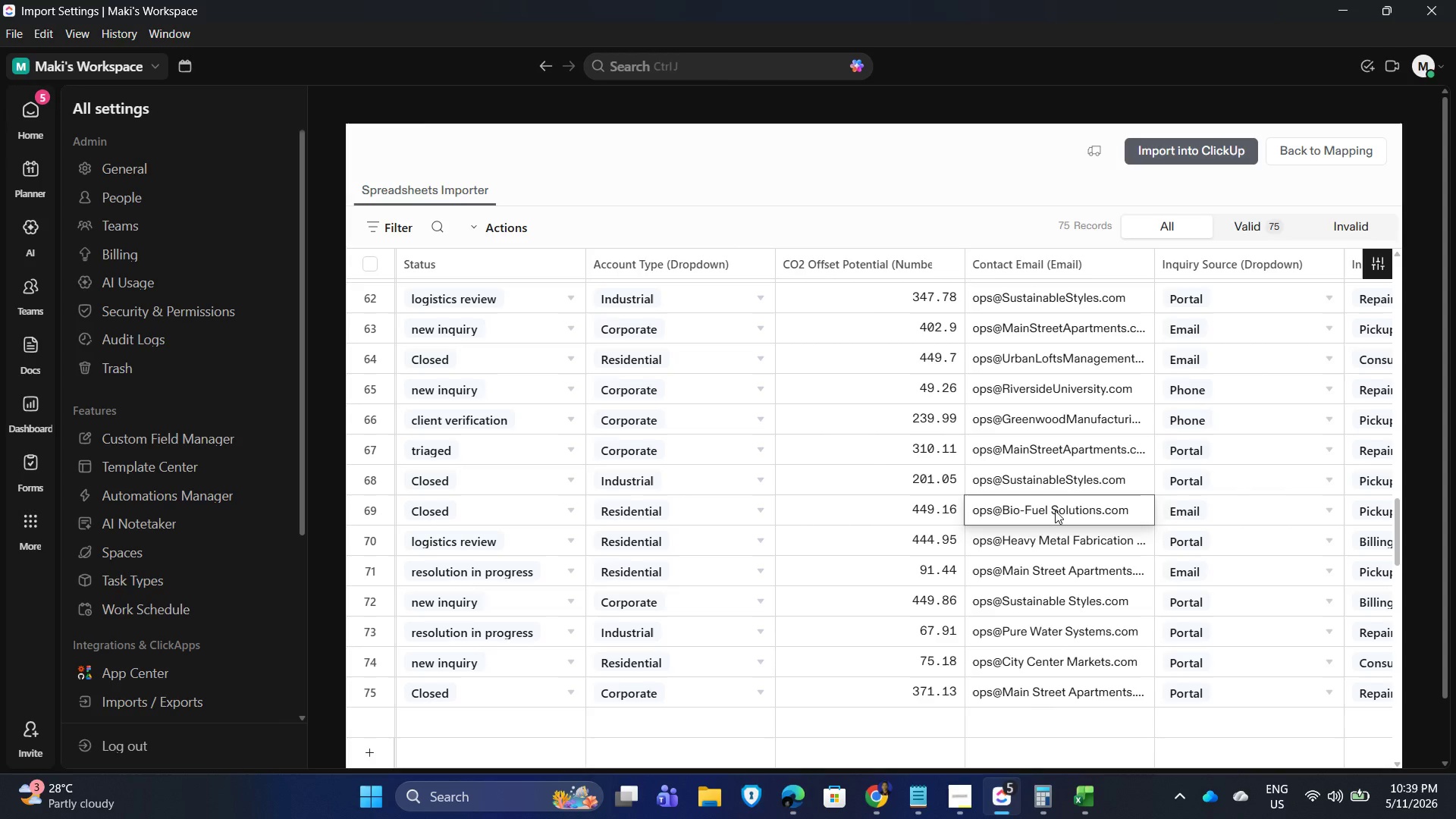 
double_click([1055, 510])
 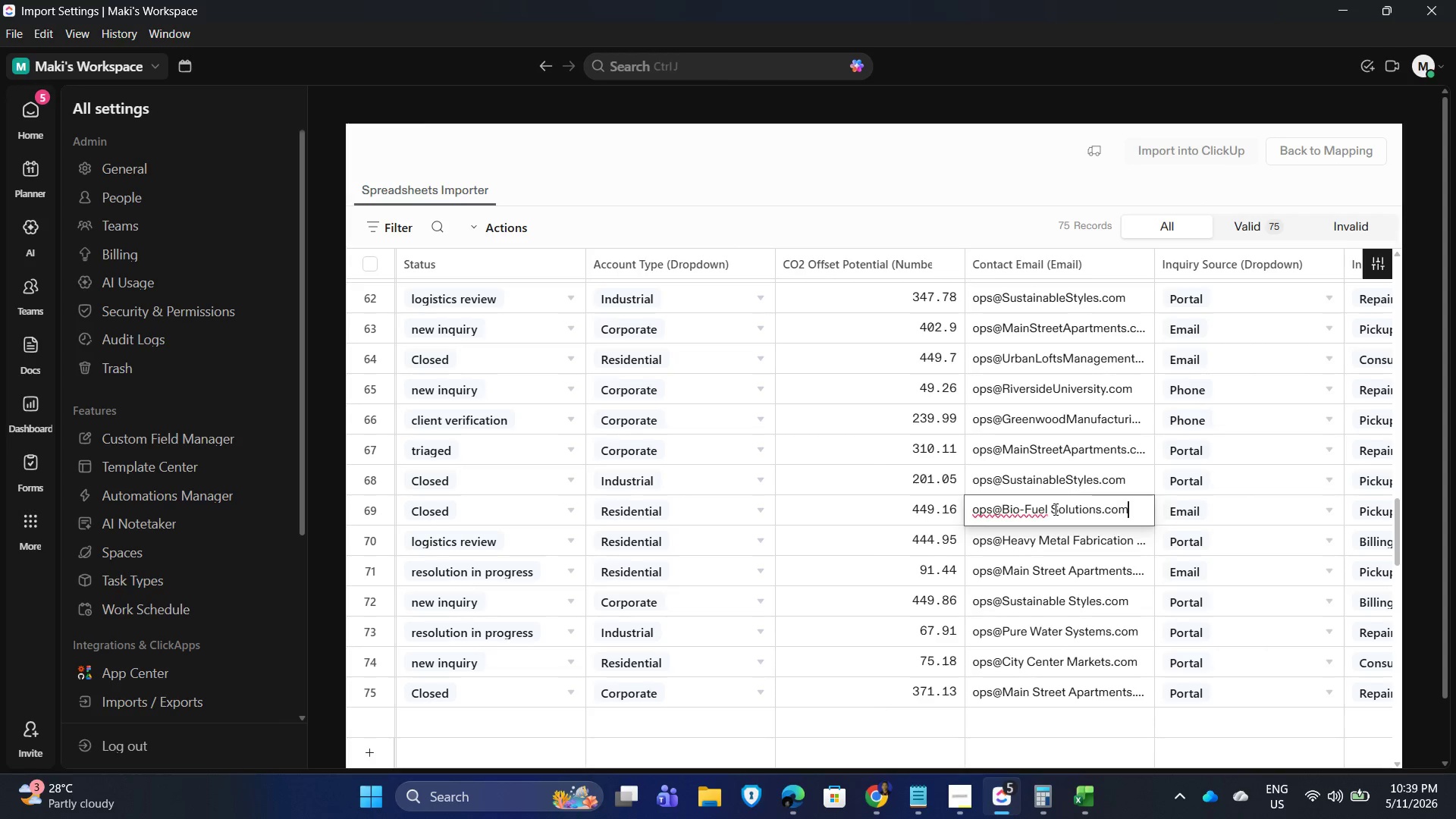 
left_click([1053, 507])
 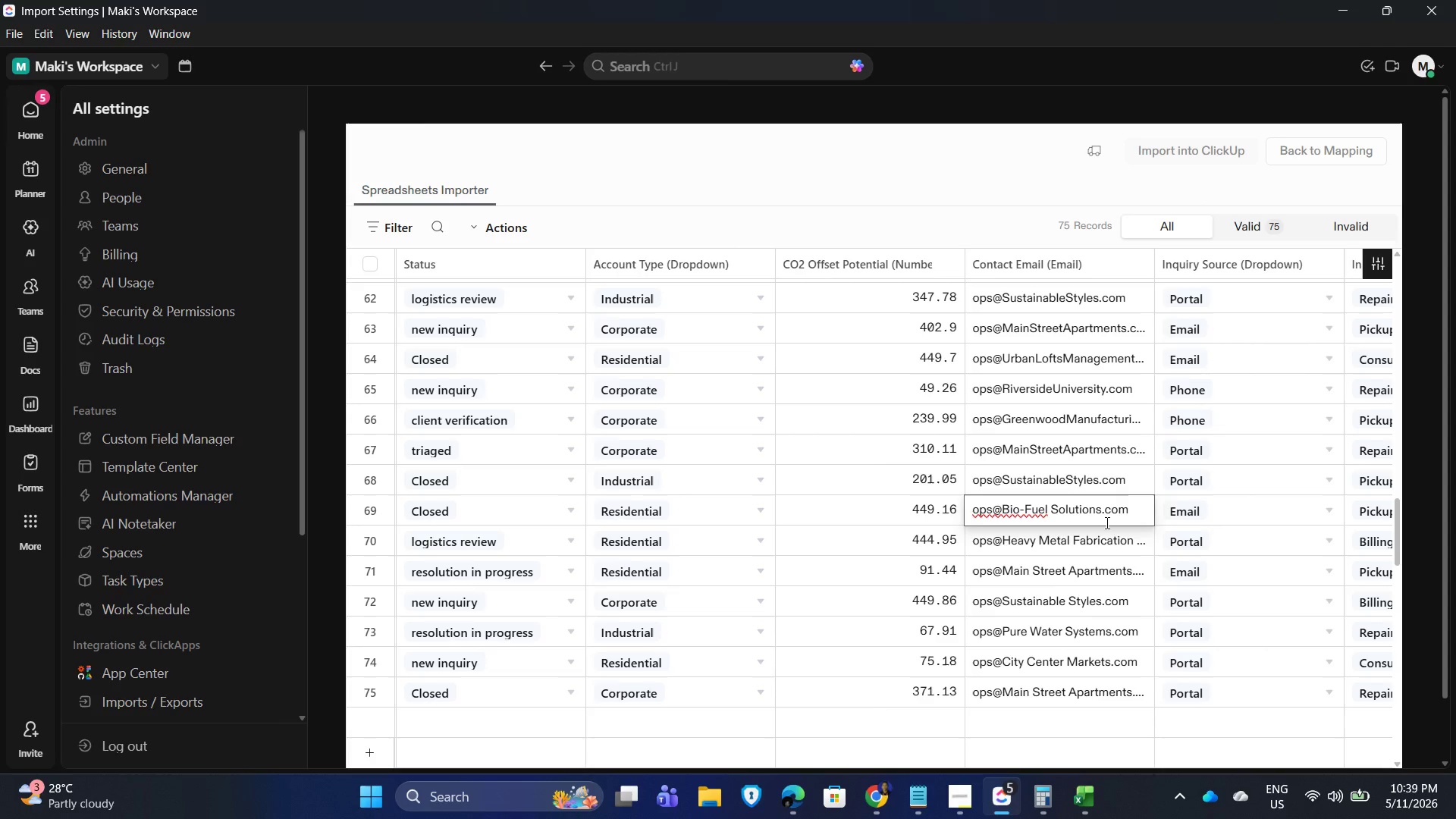 
key(Backspace)
 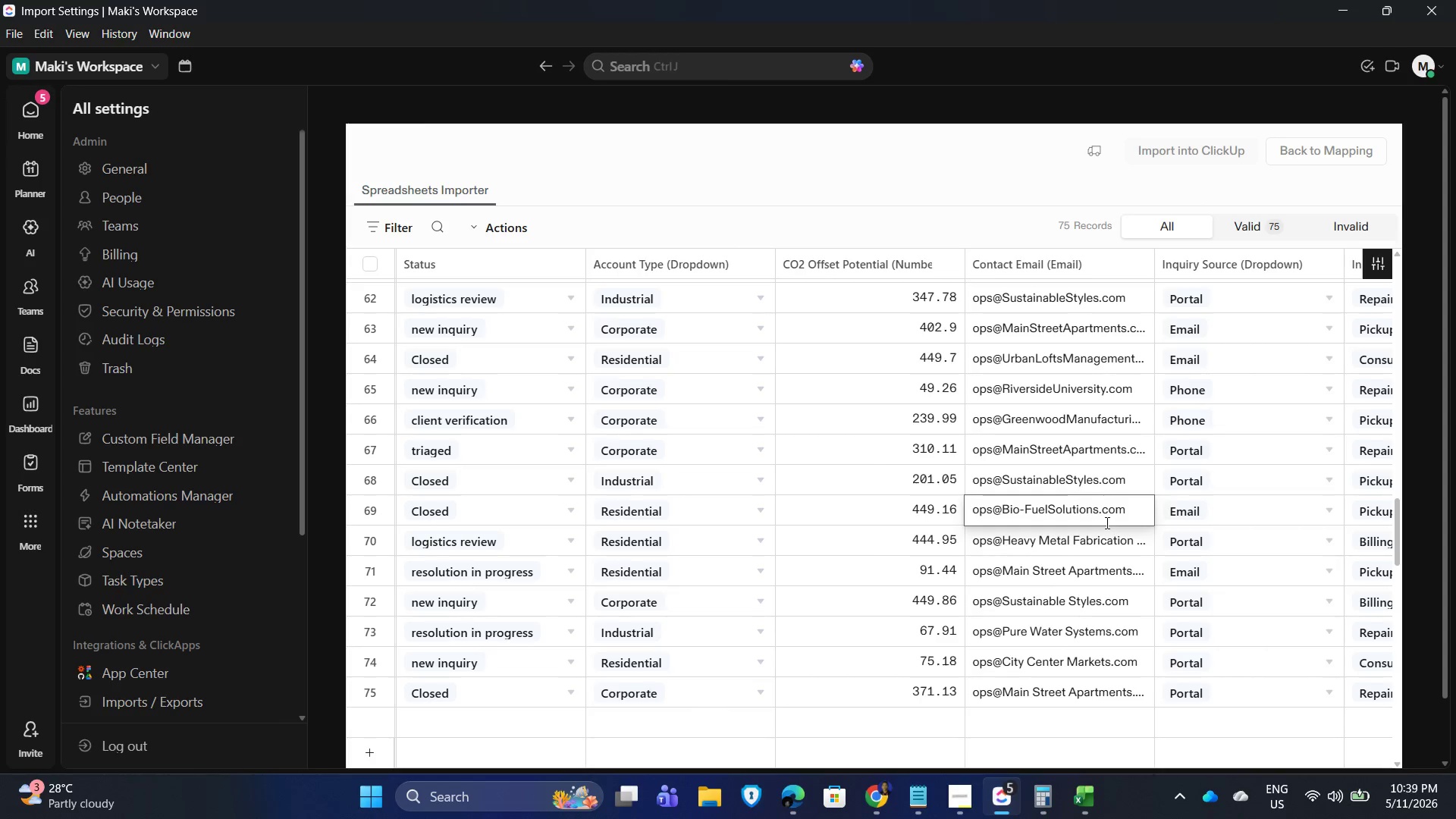 
key(Enter)
 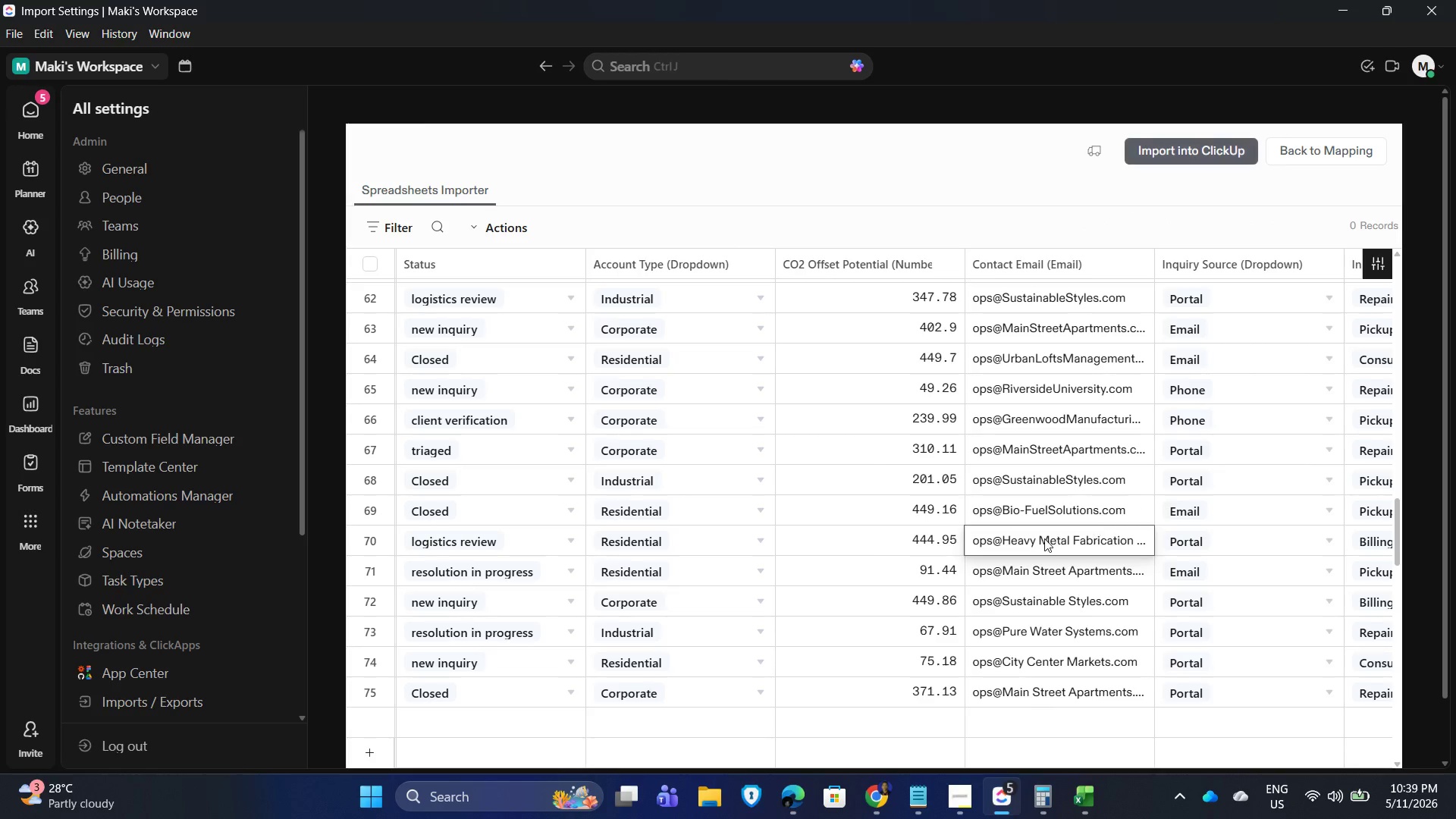 
double_click([1029, 541])
 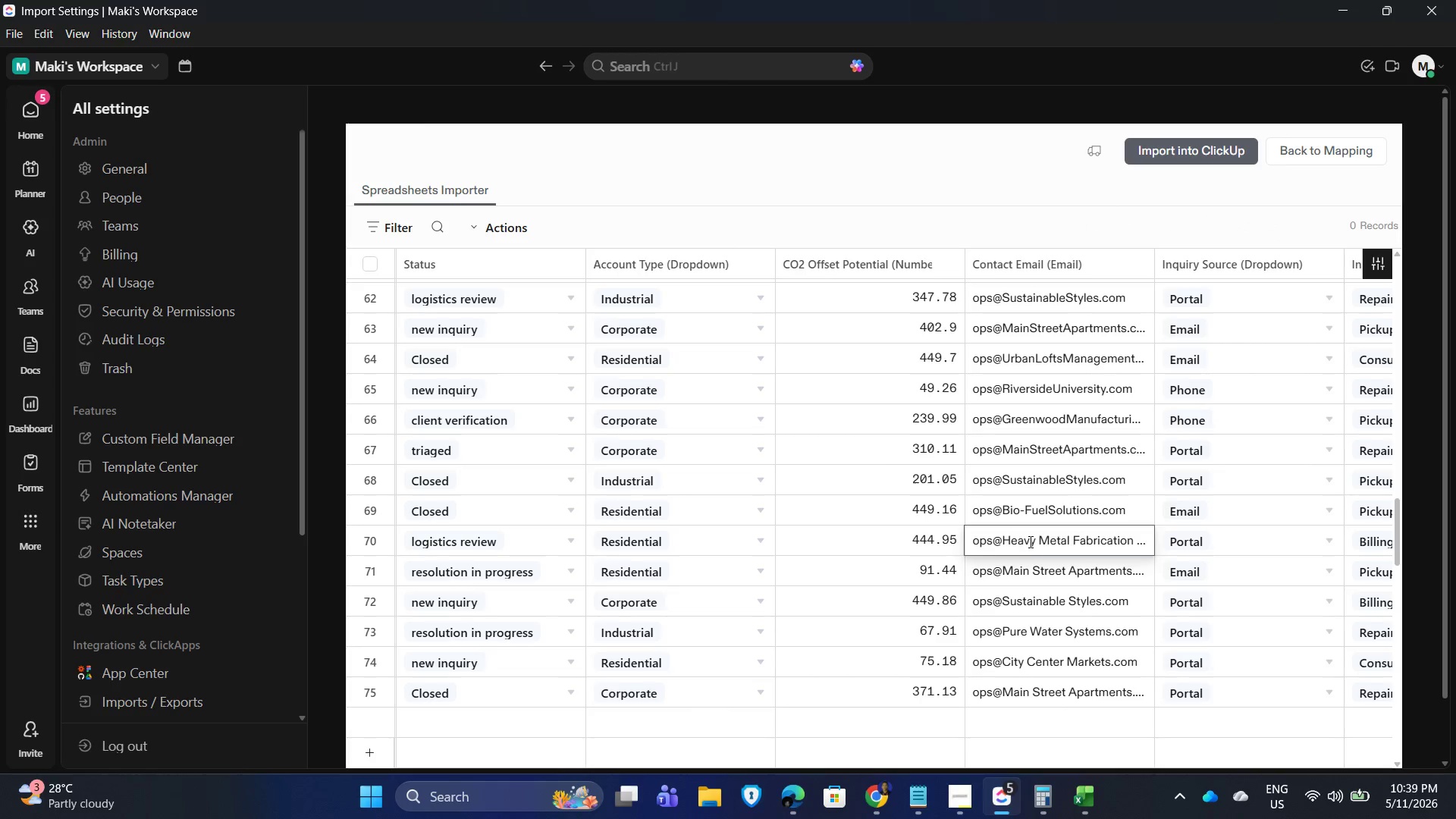 
triple_click([1029, 541])
 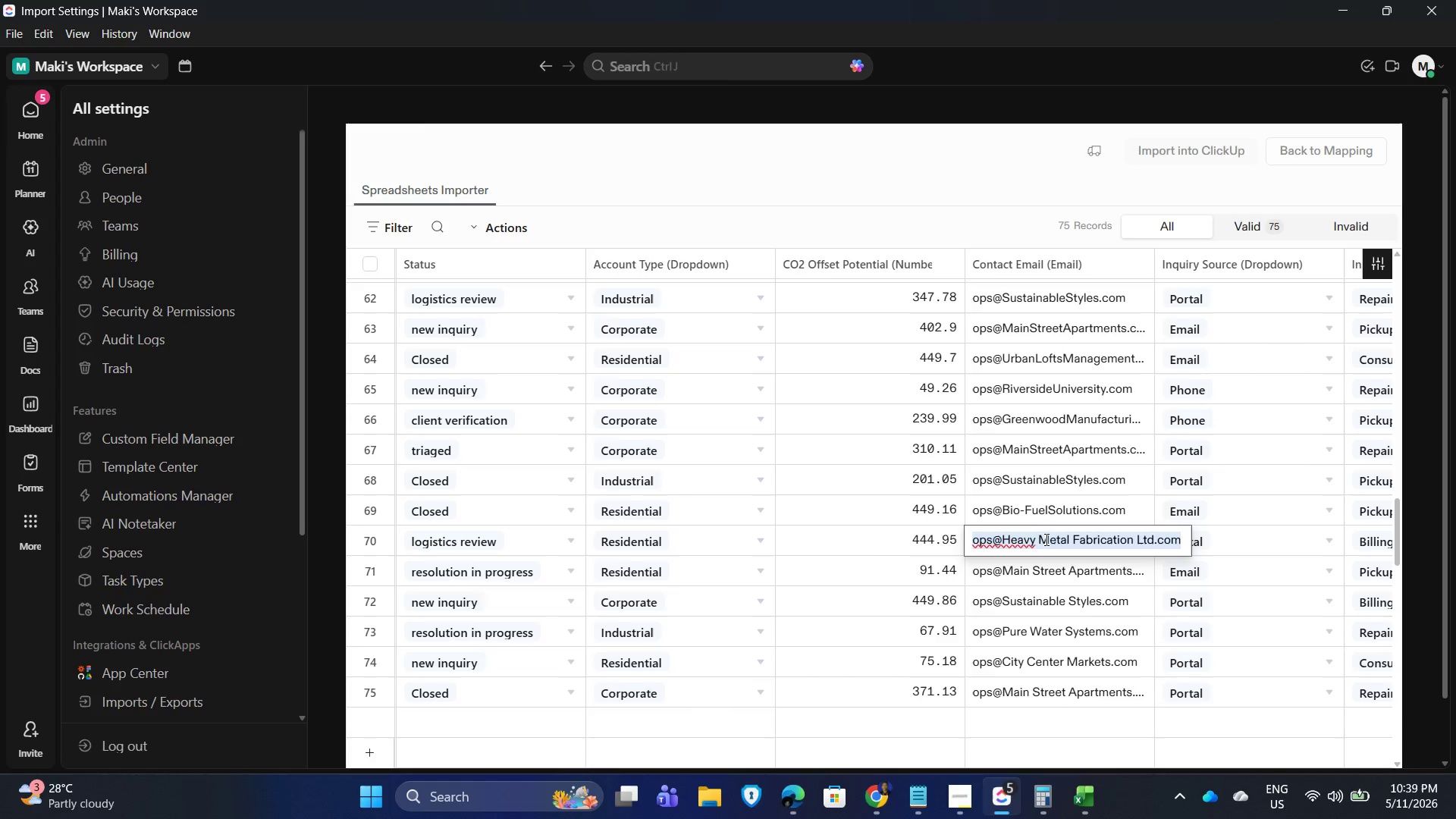 
left_click([1041, 539])
 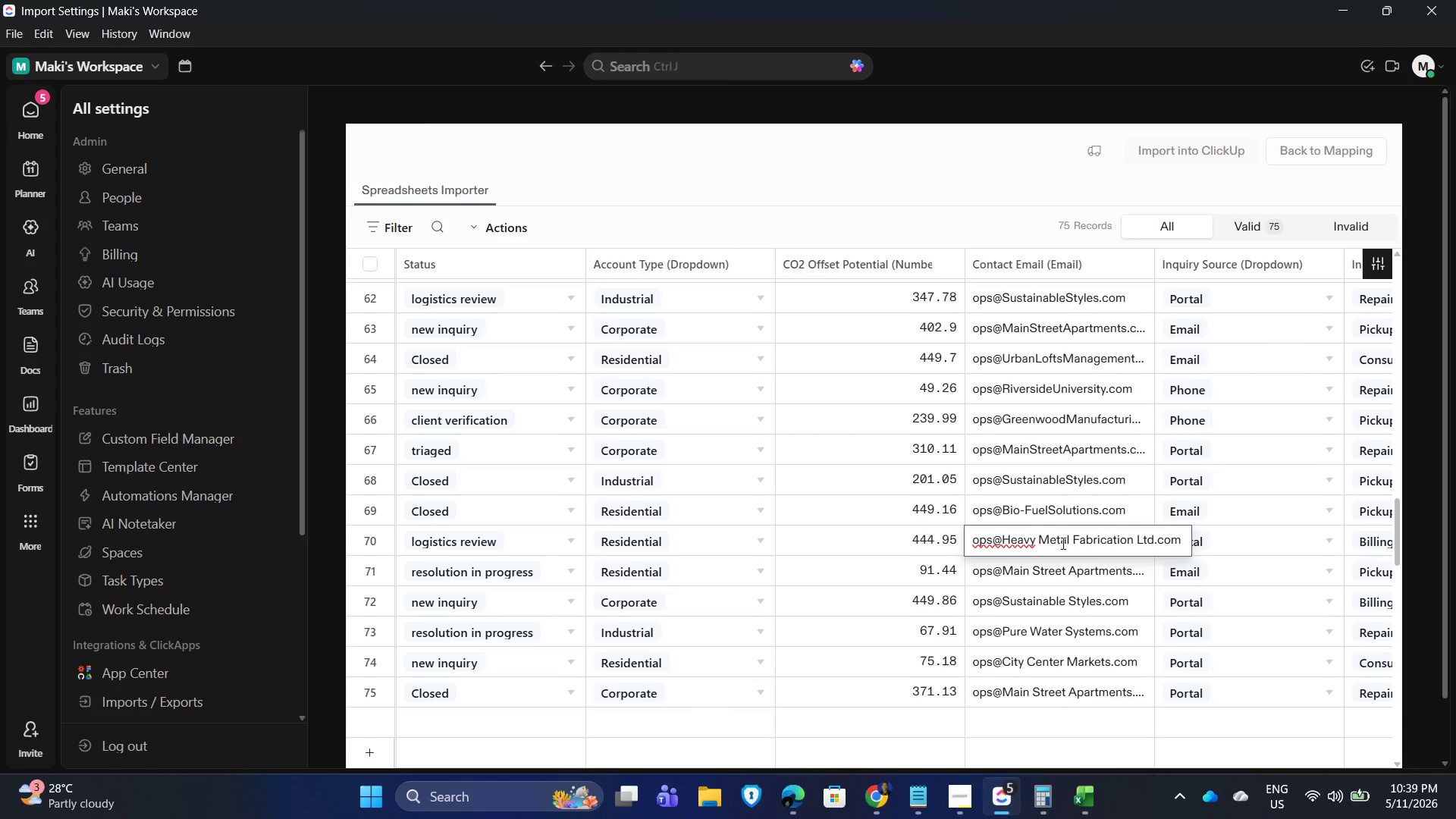 
key(Backspace)
 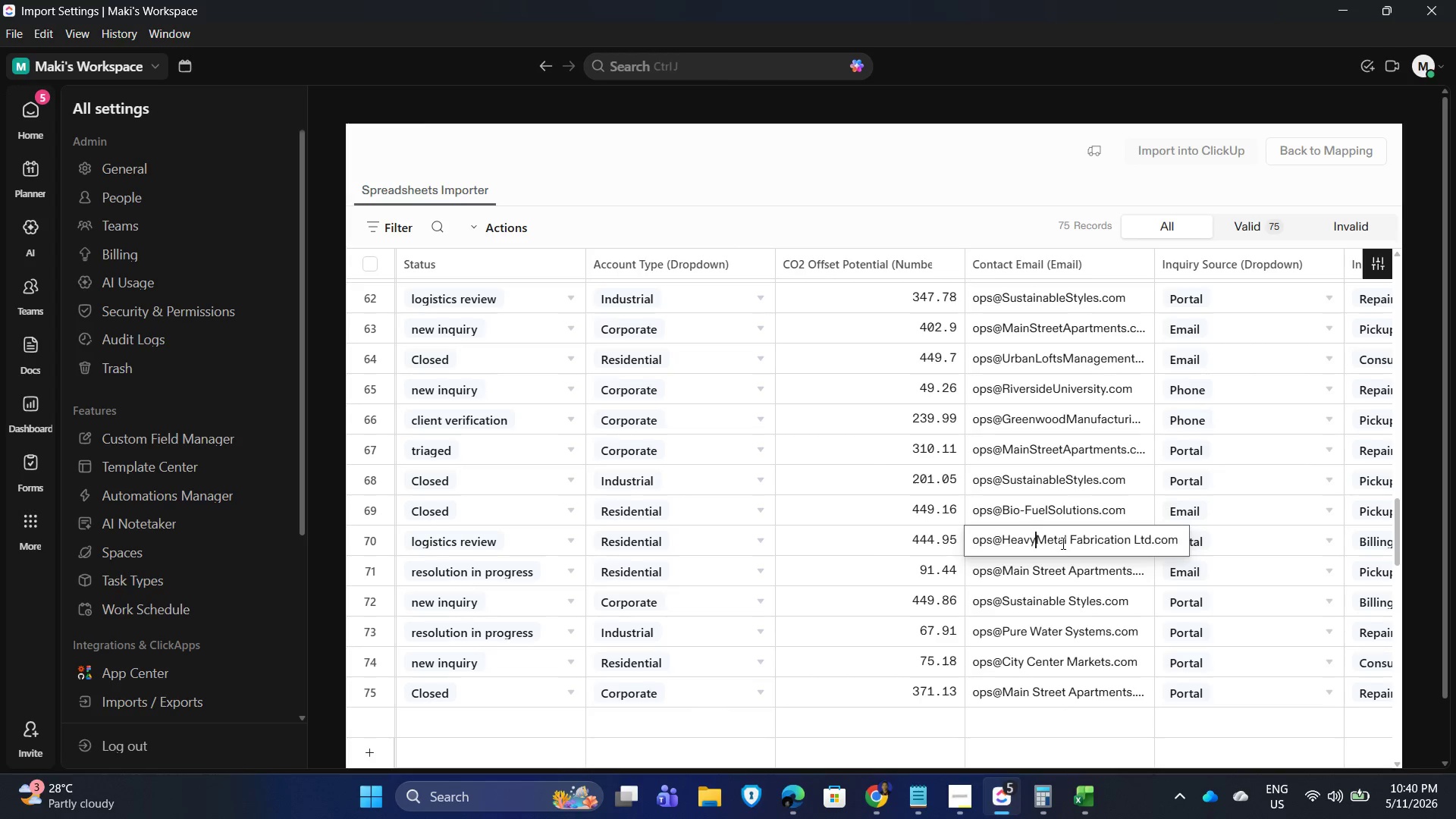 
key(ArrowRight)
 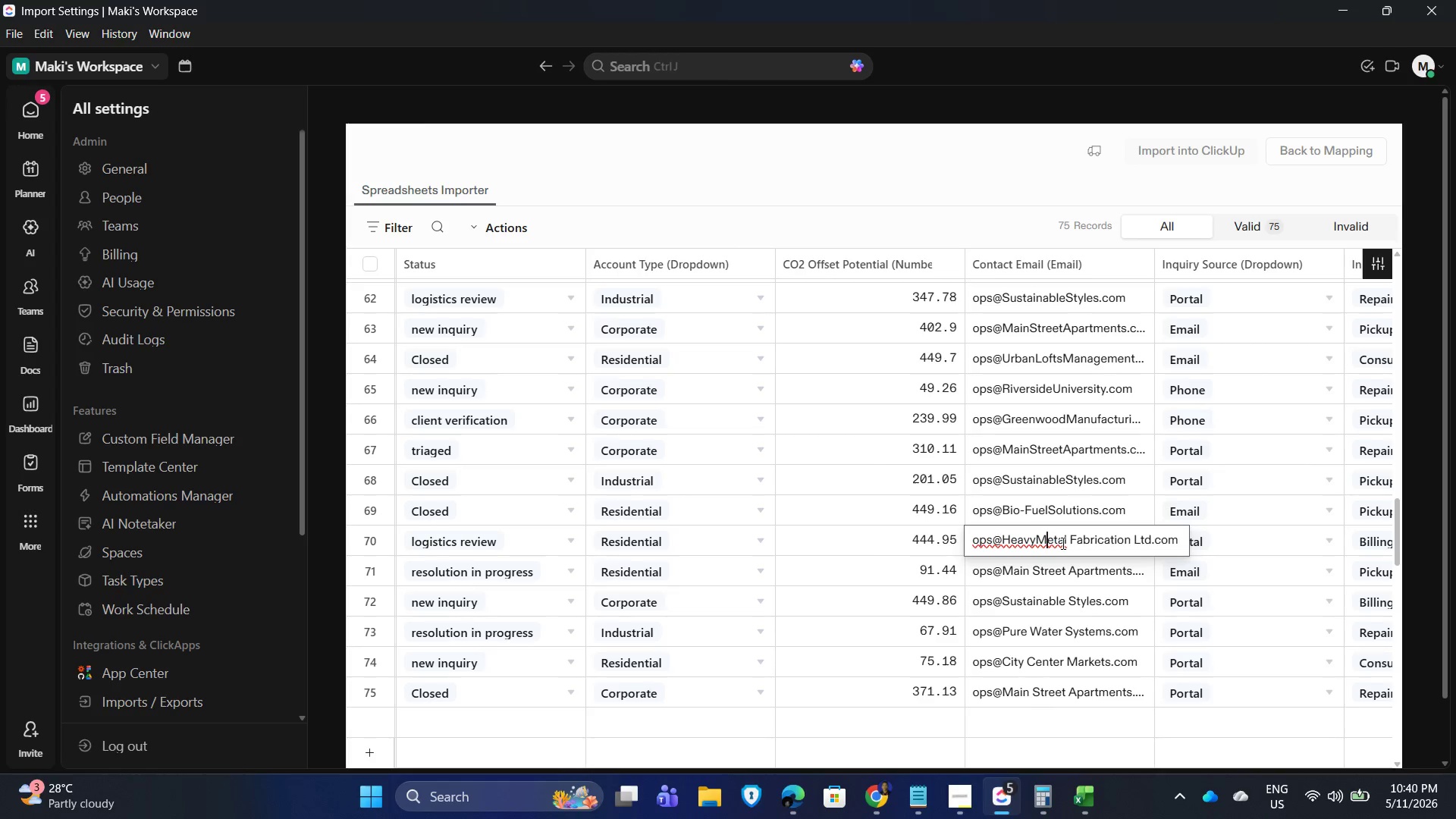 
key(ArrowRight)
 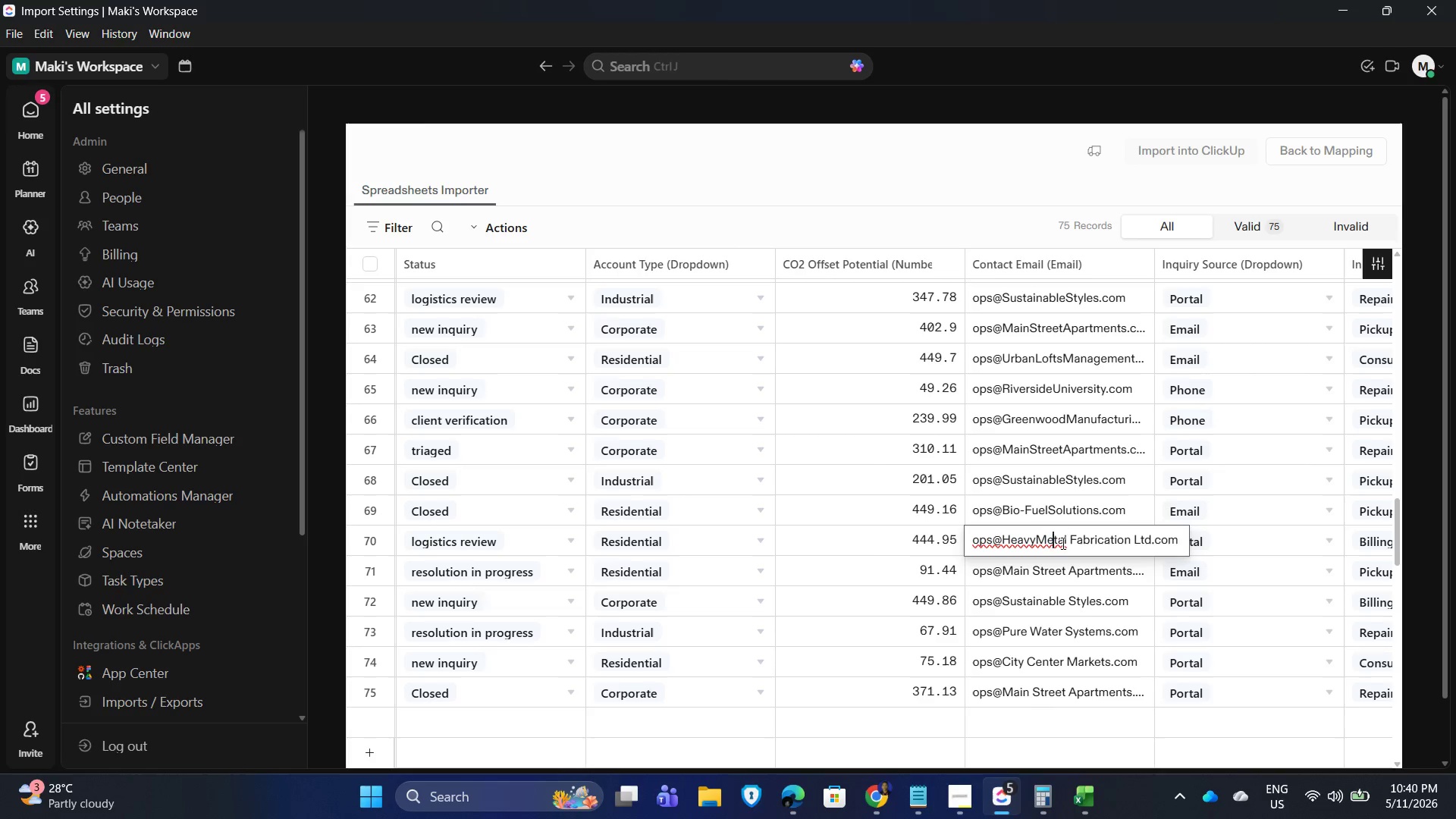 
key(ArrowRight)
 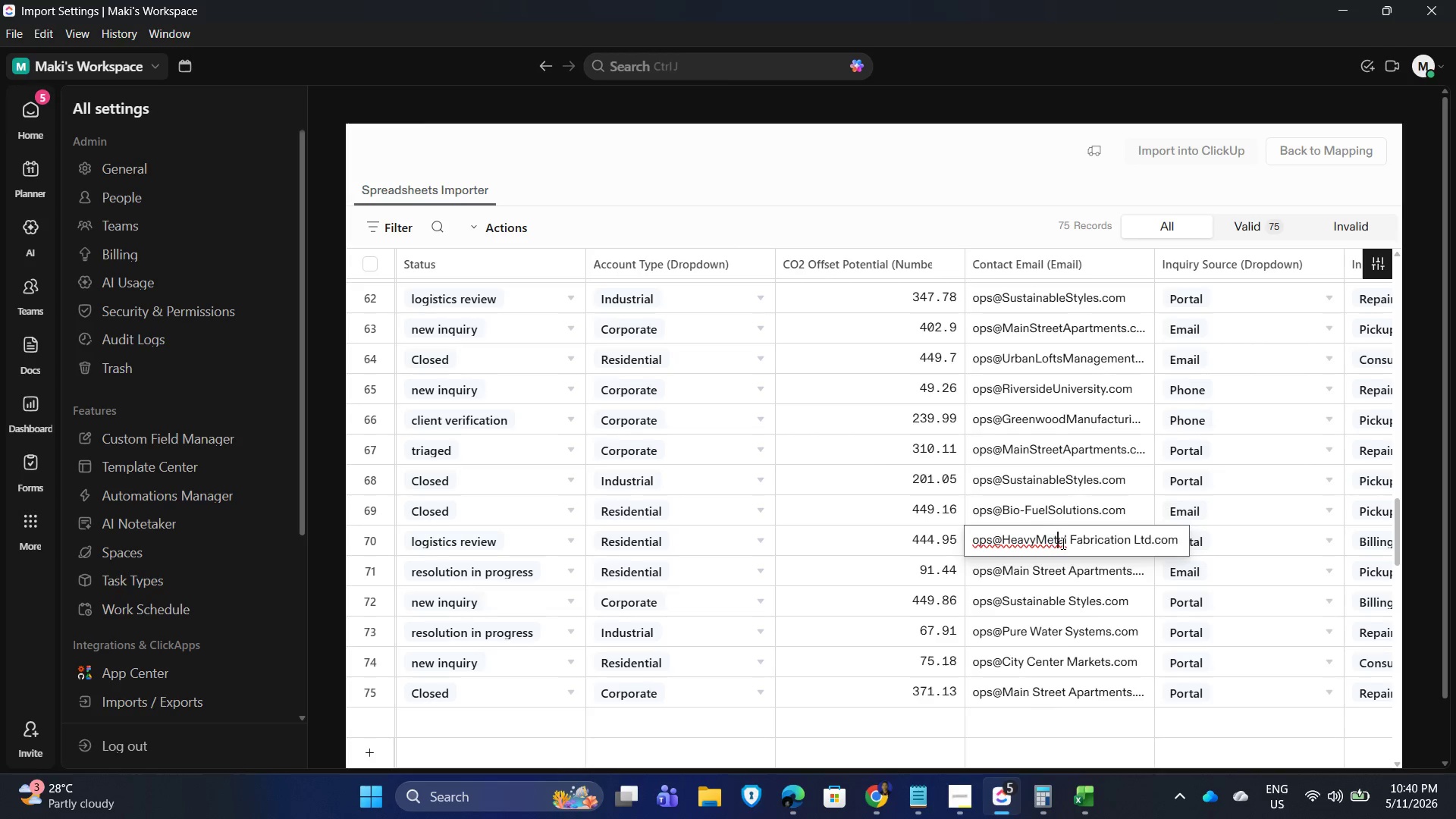 
key(ArrowRight)
 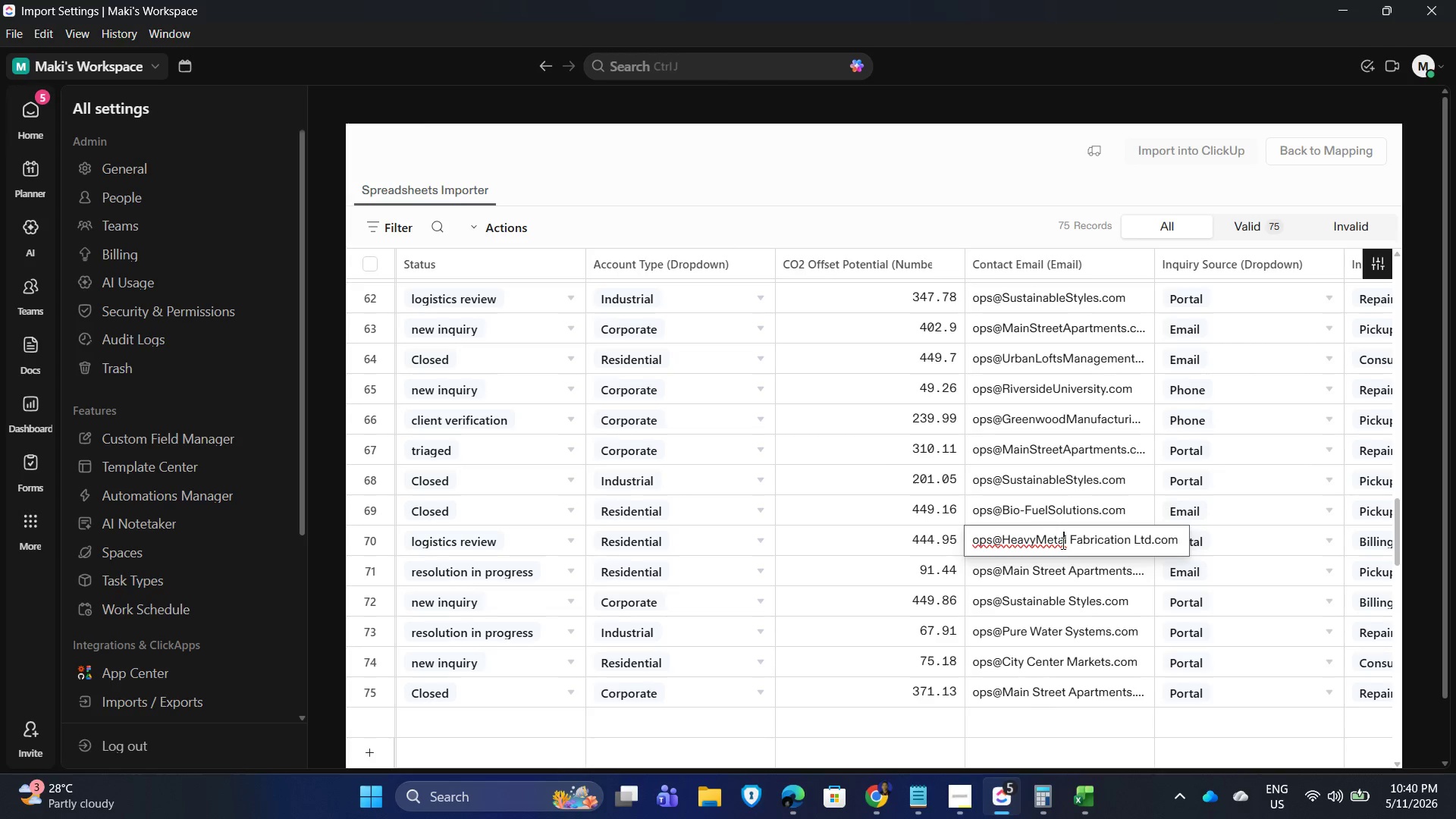 
key(ArrowRight)
 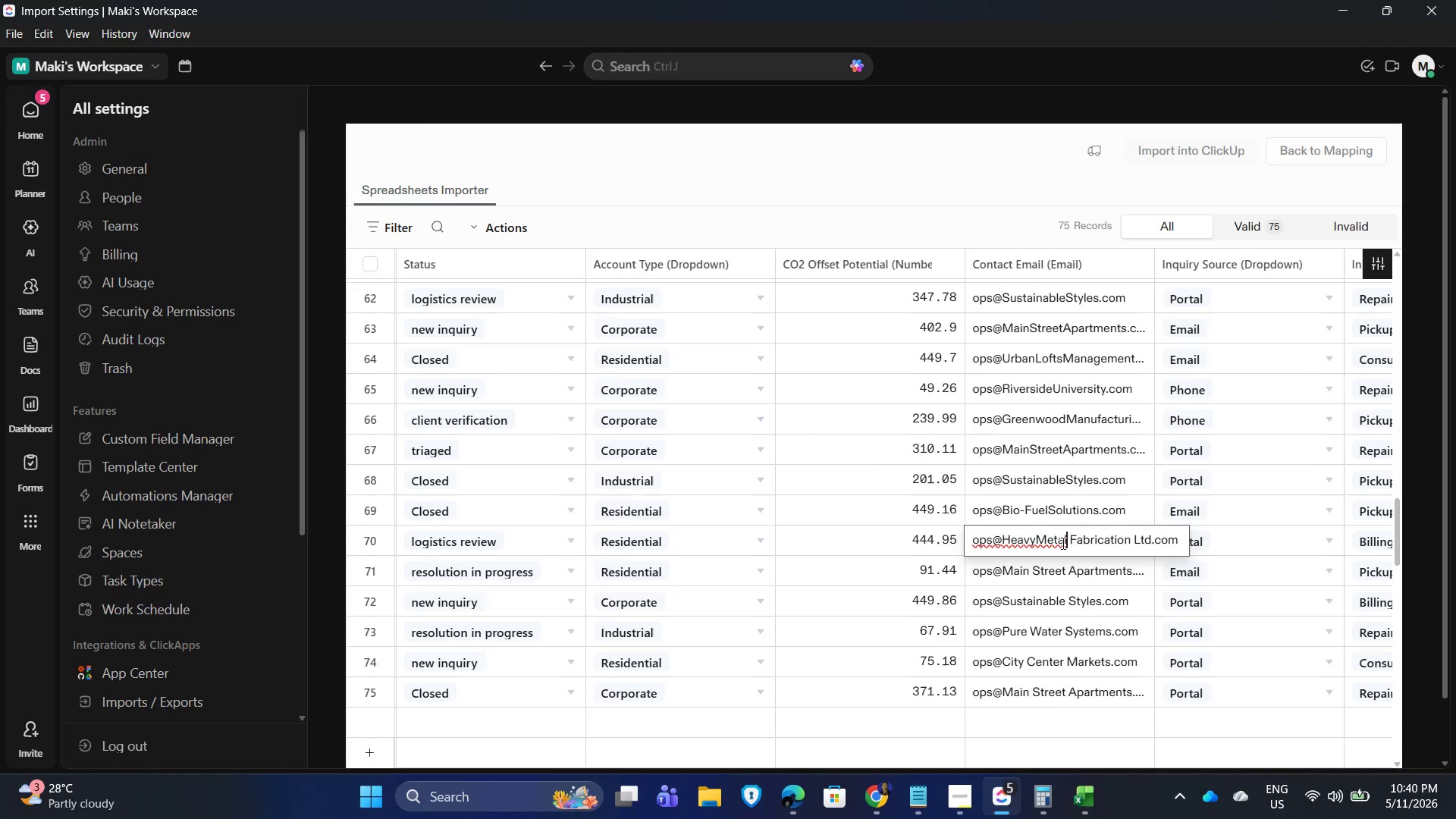 
key(ArrowRight)
 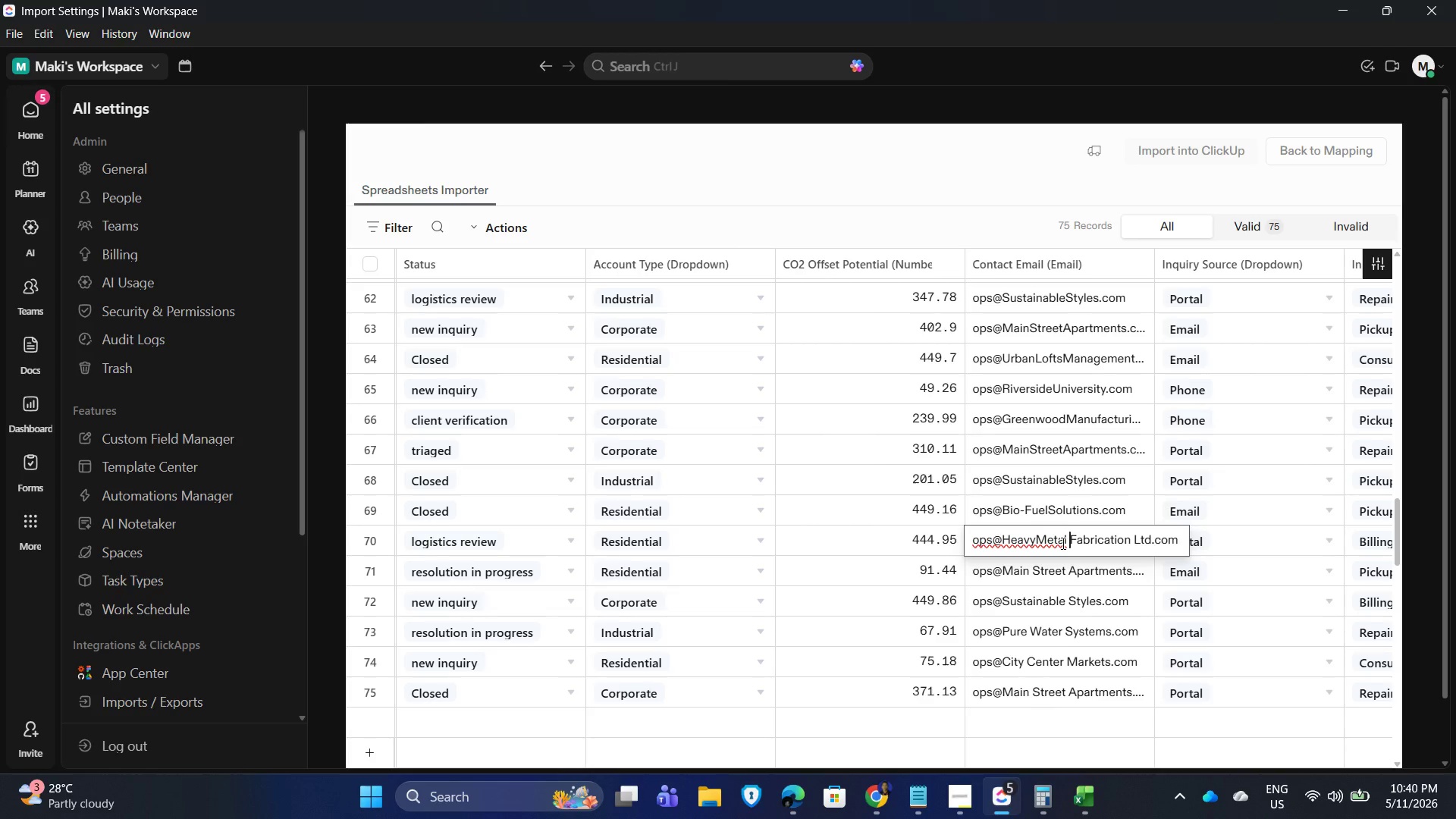 
key(Backspace)
 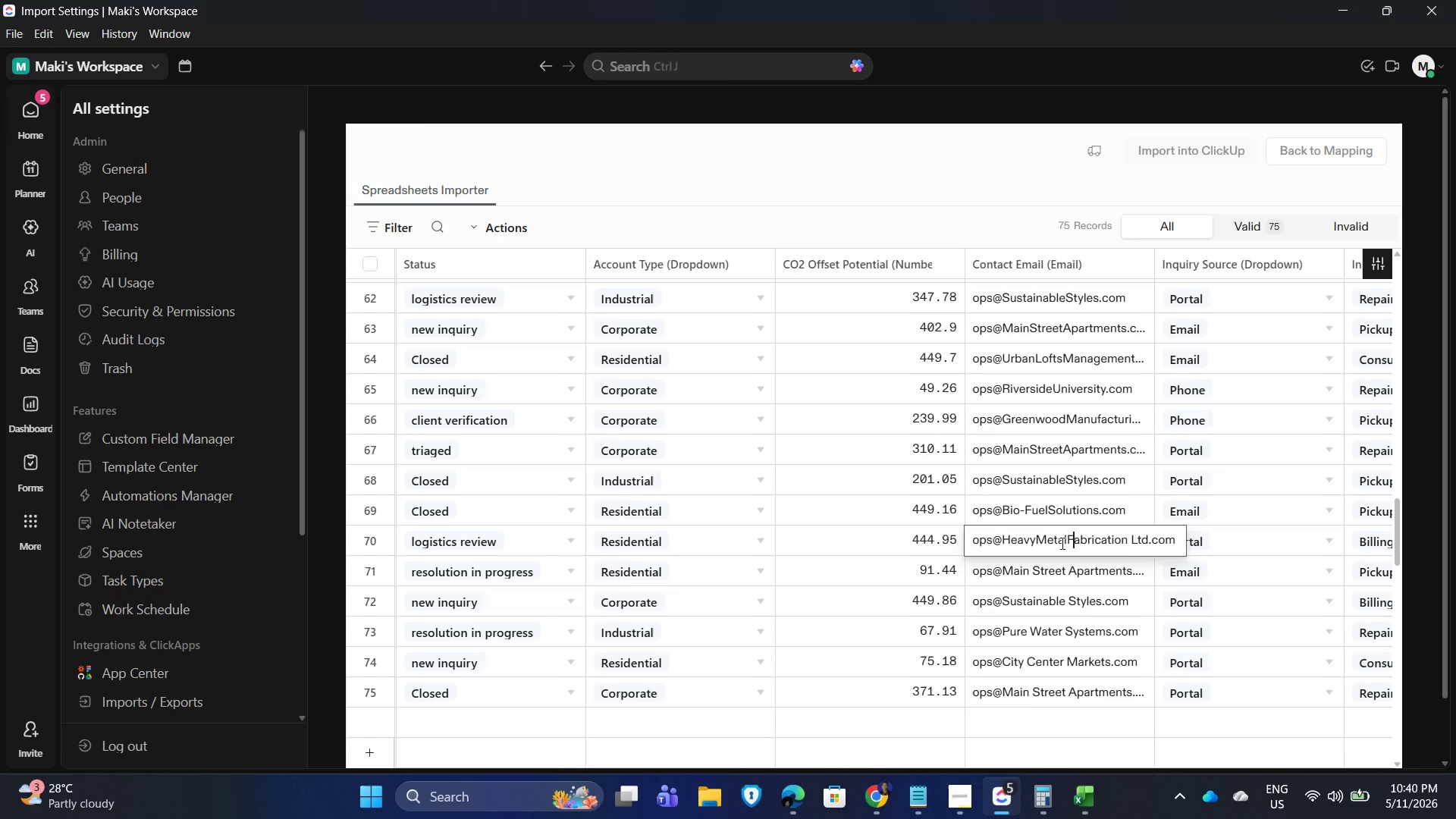 
key(ArrowRight)
 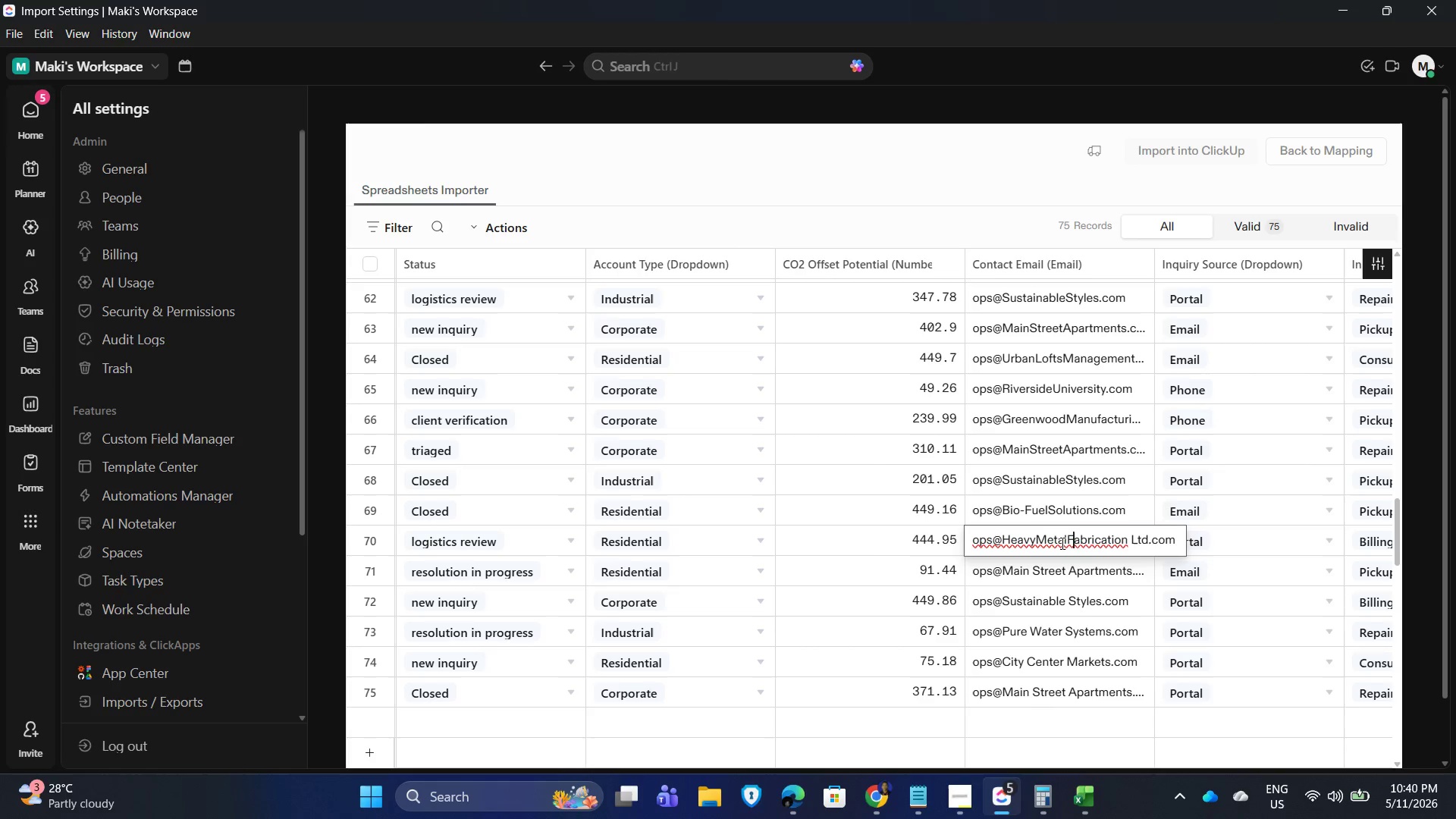 
key(ArrowRight)
 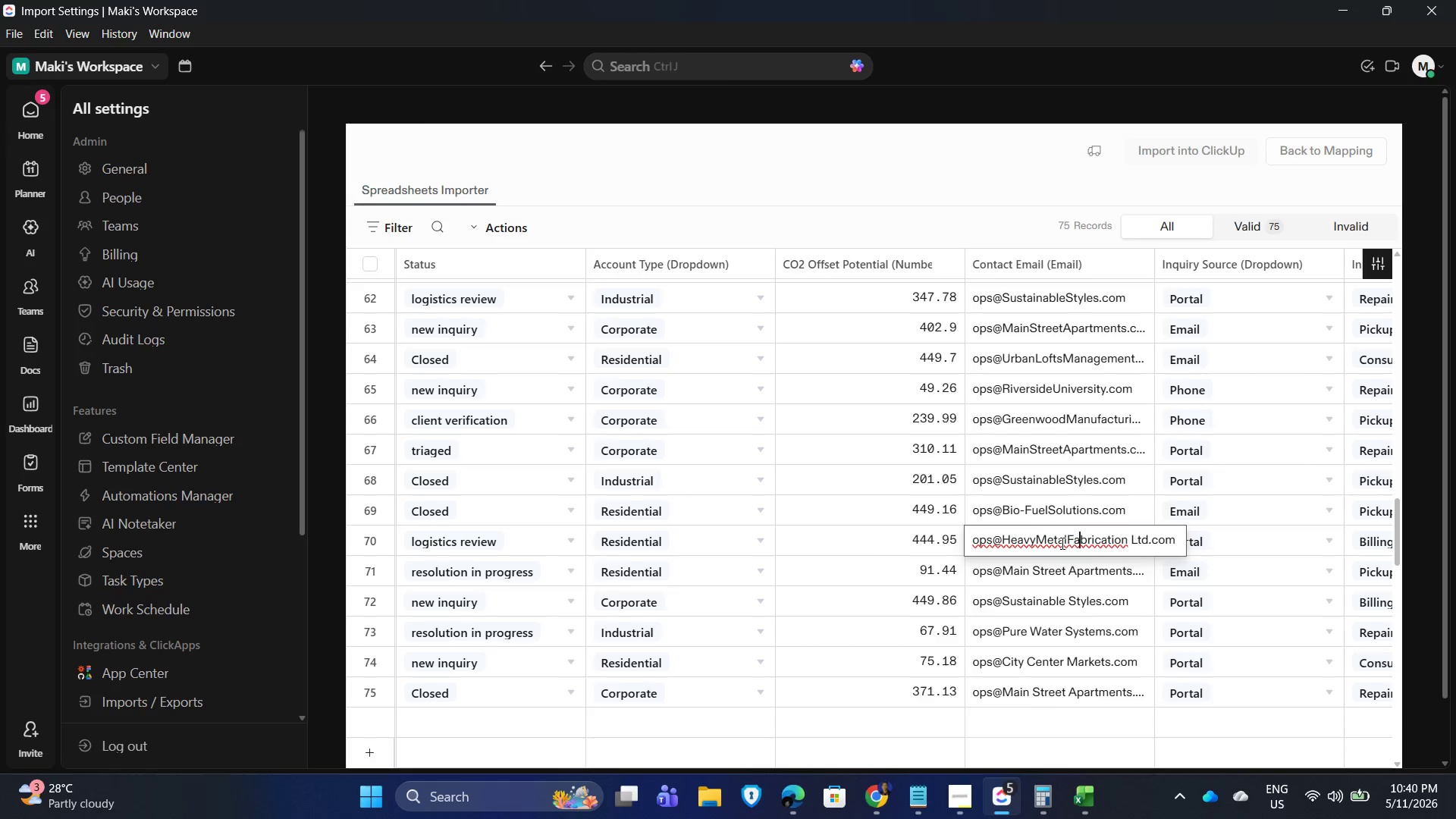 
key(ArrowRight)
 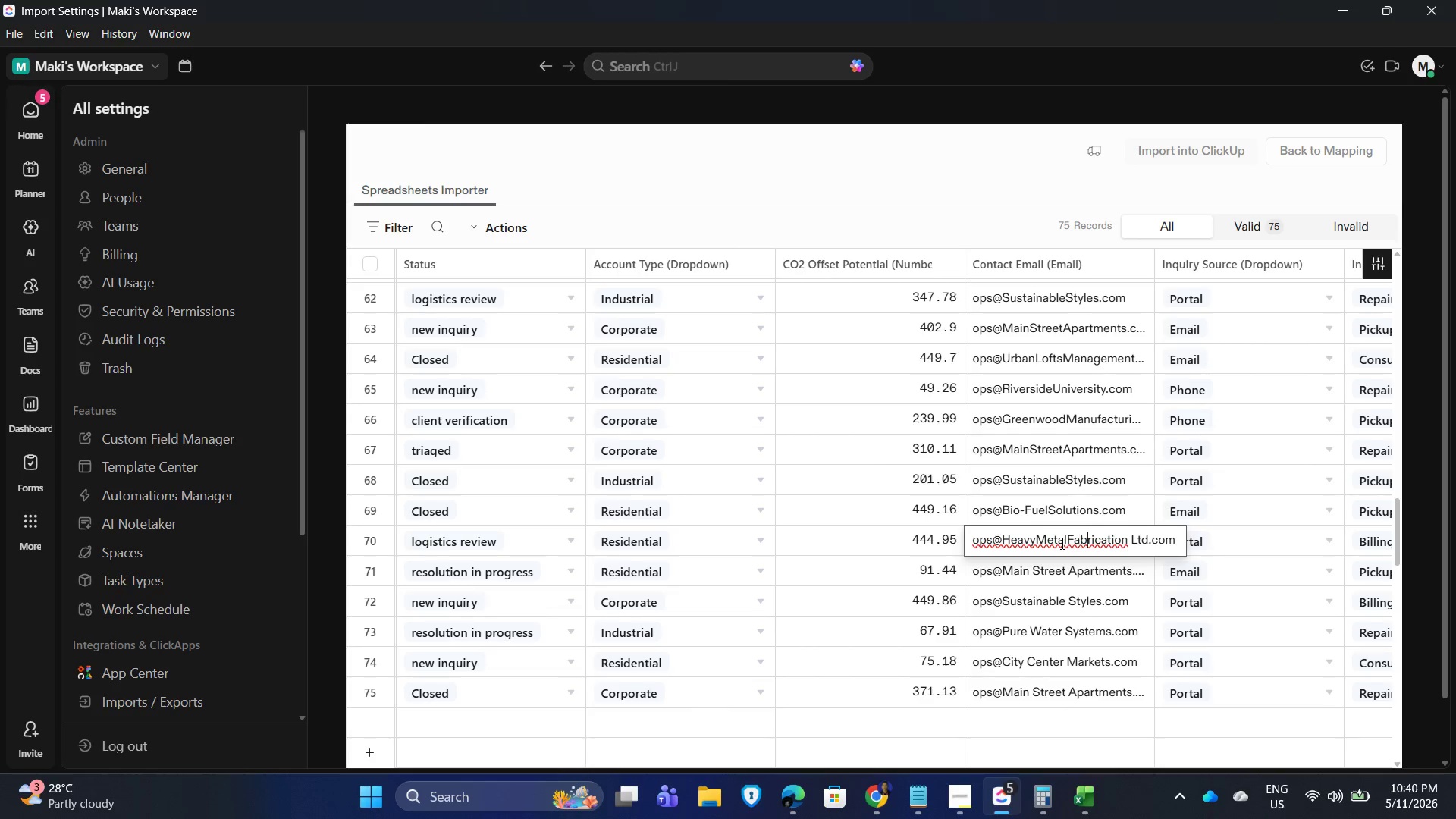 
key(ArrowRight)
 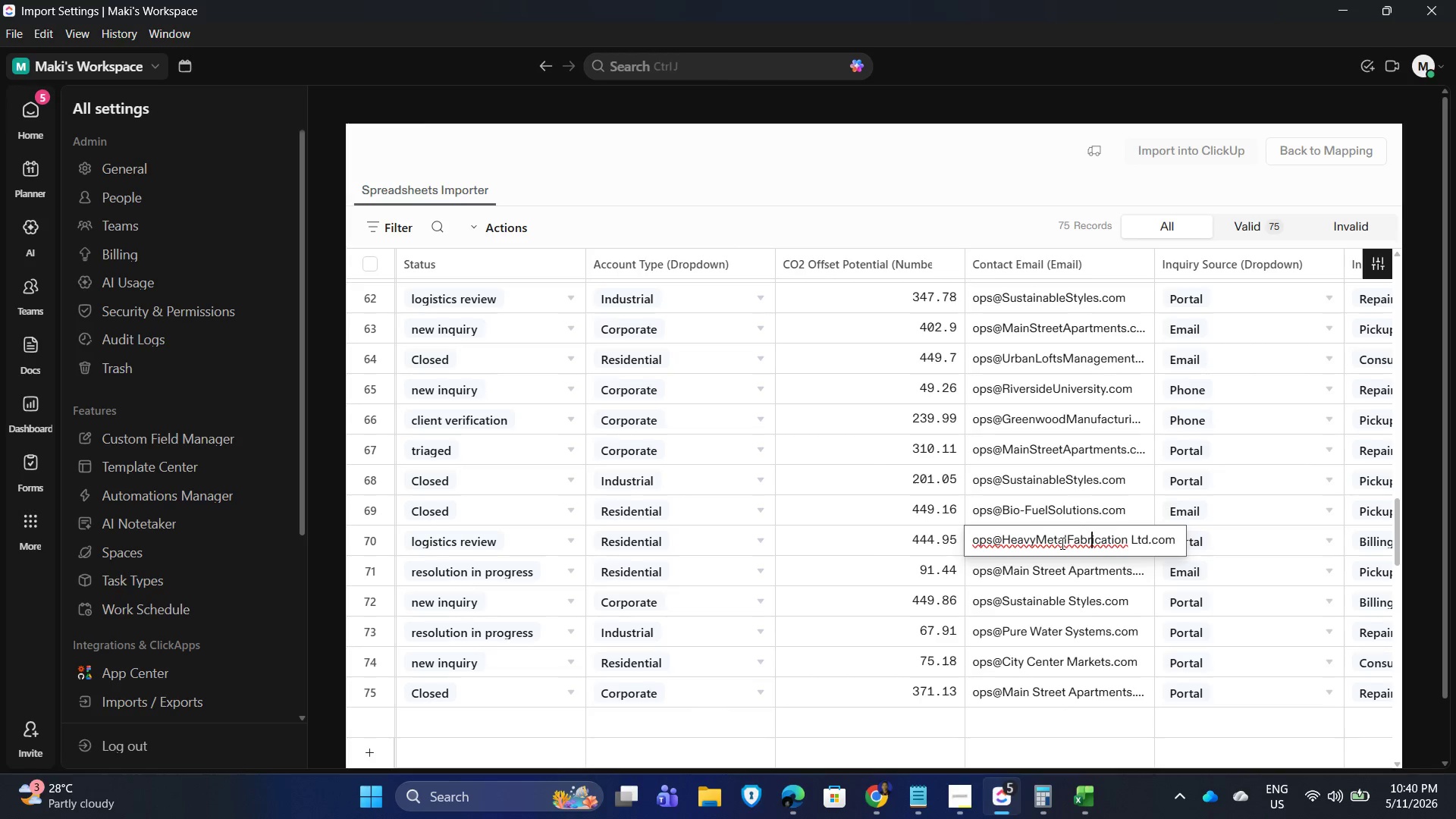 
key(ArrowRight)
 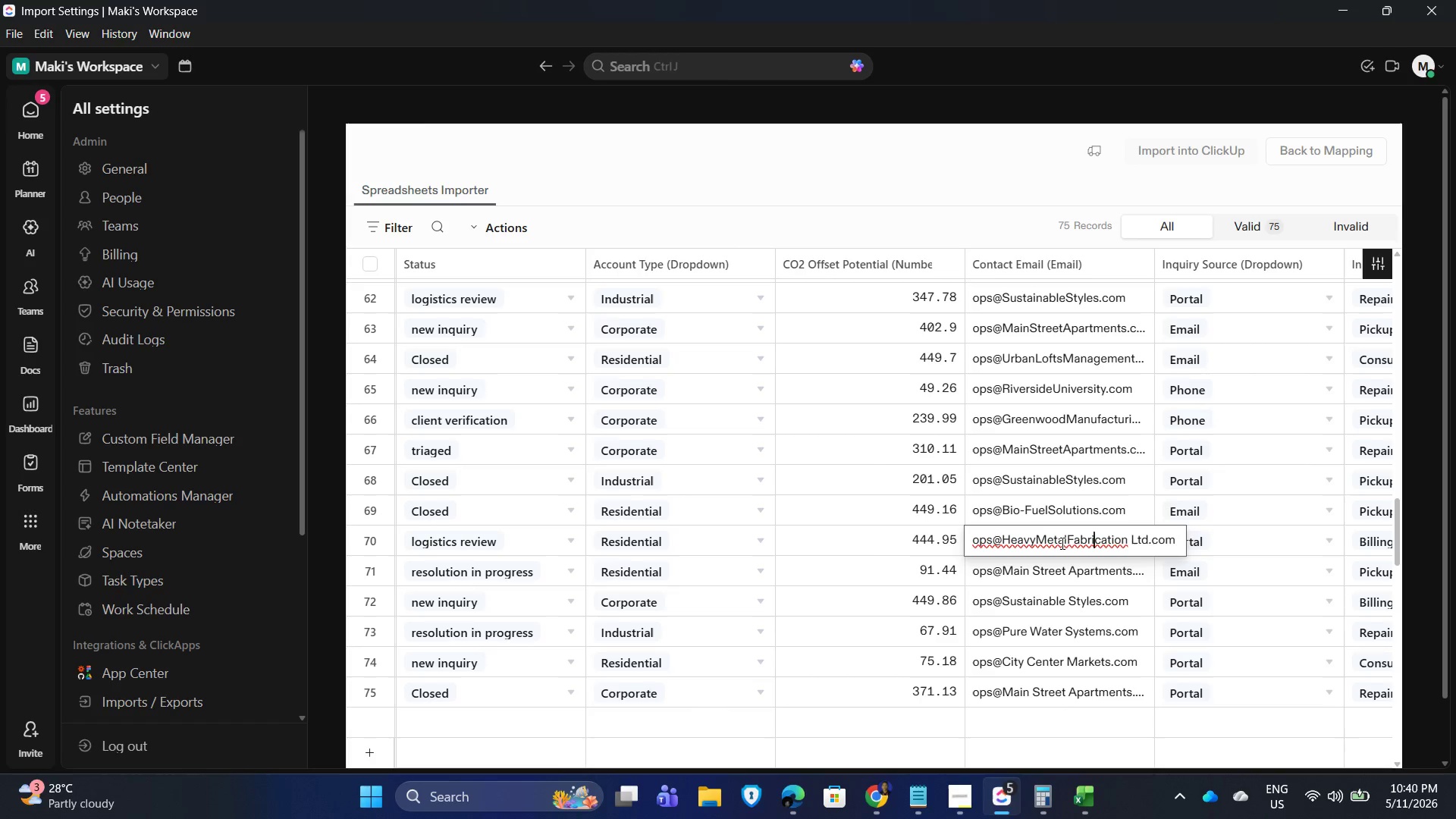 
key(ArrowRight)
 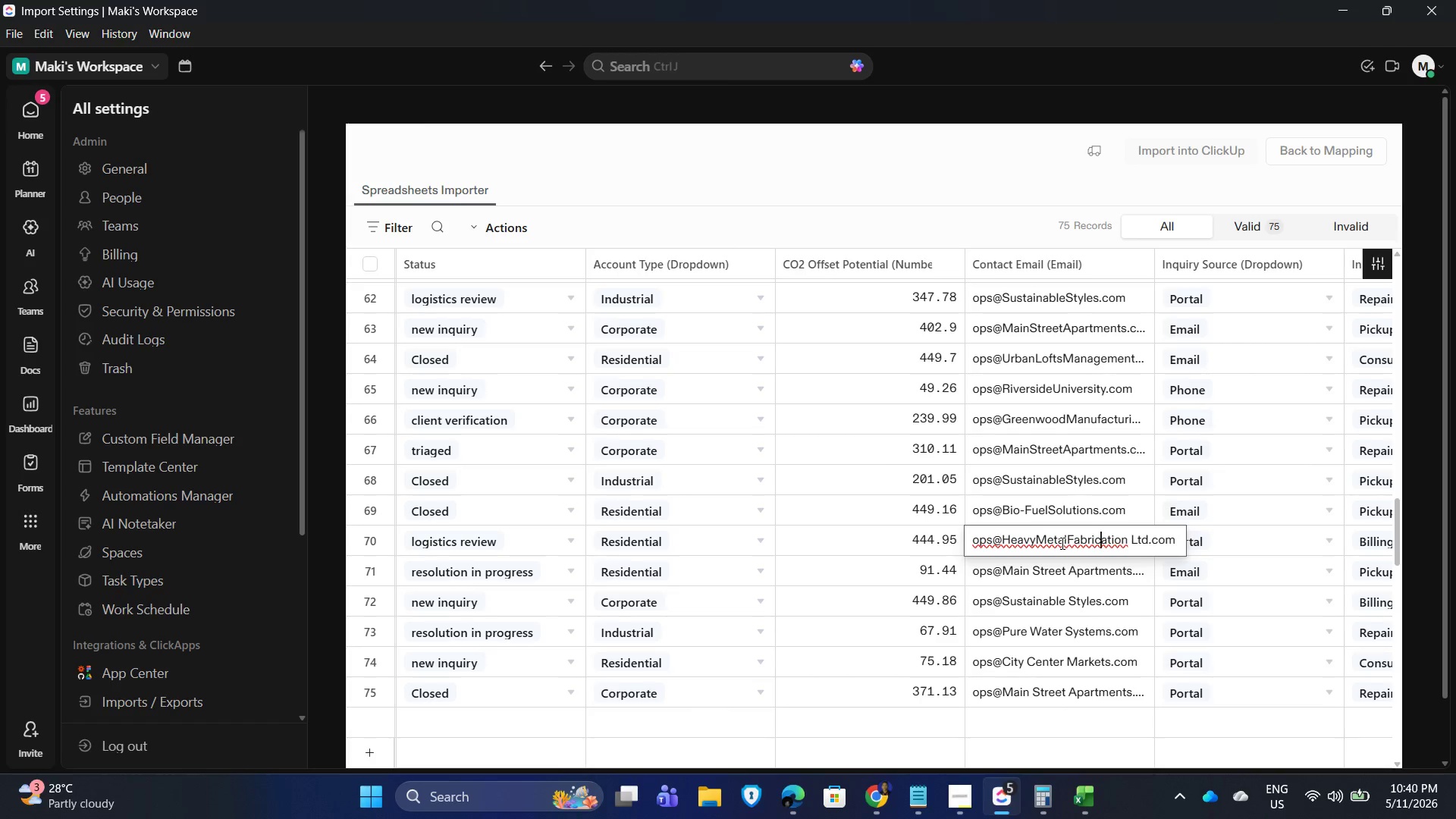 
key(ArrowRight)
 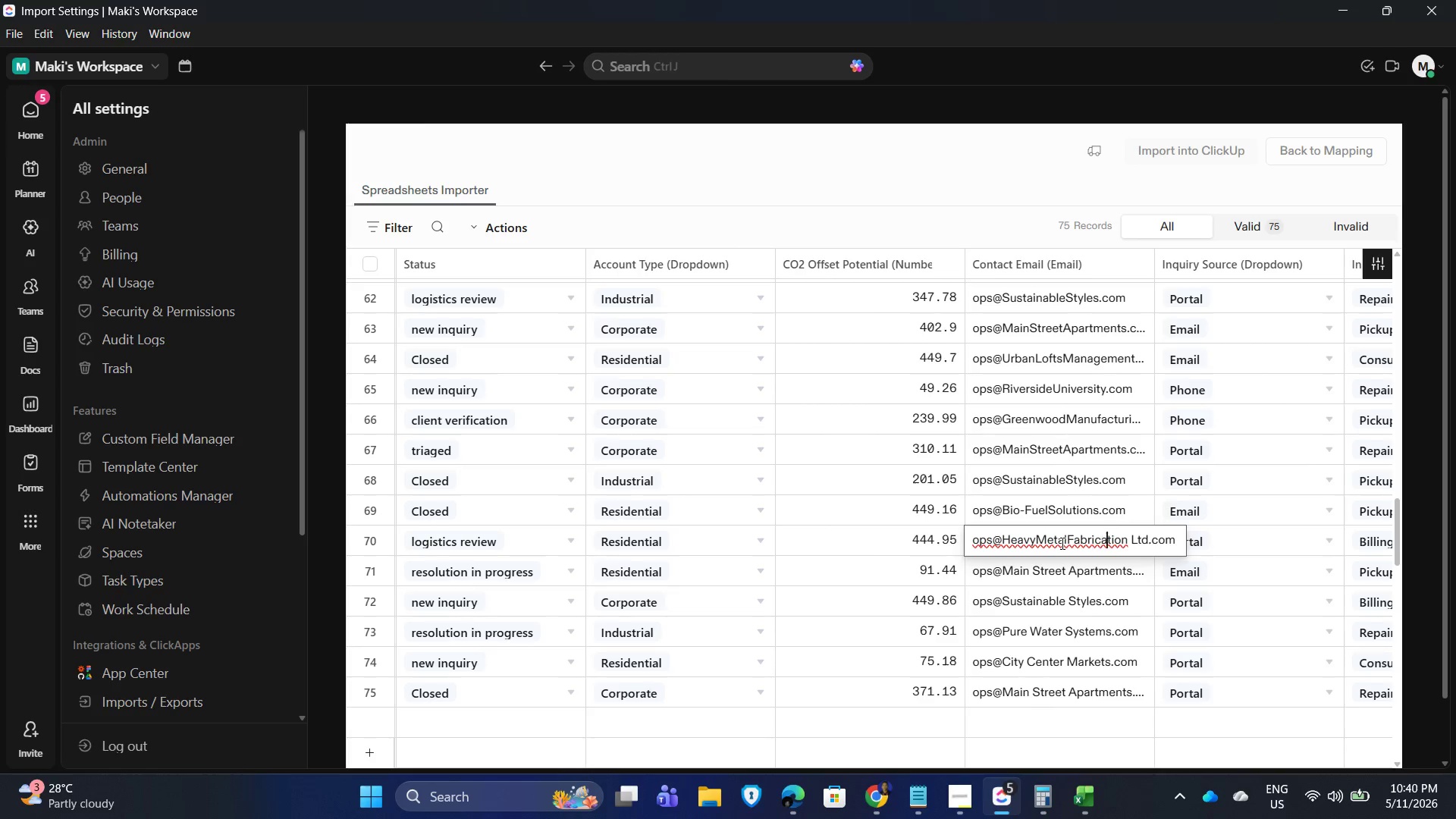 
key(ArrowRight)
 